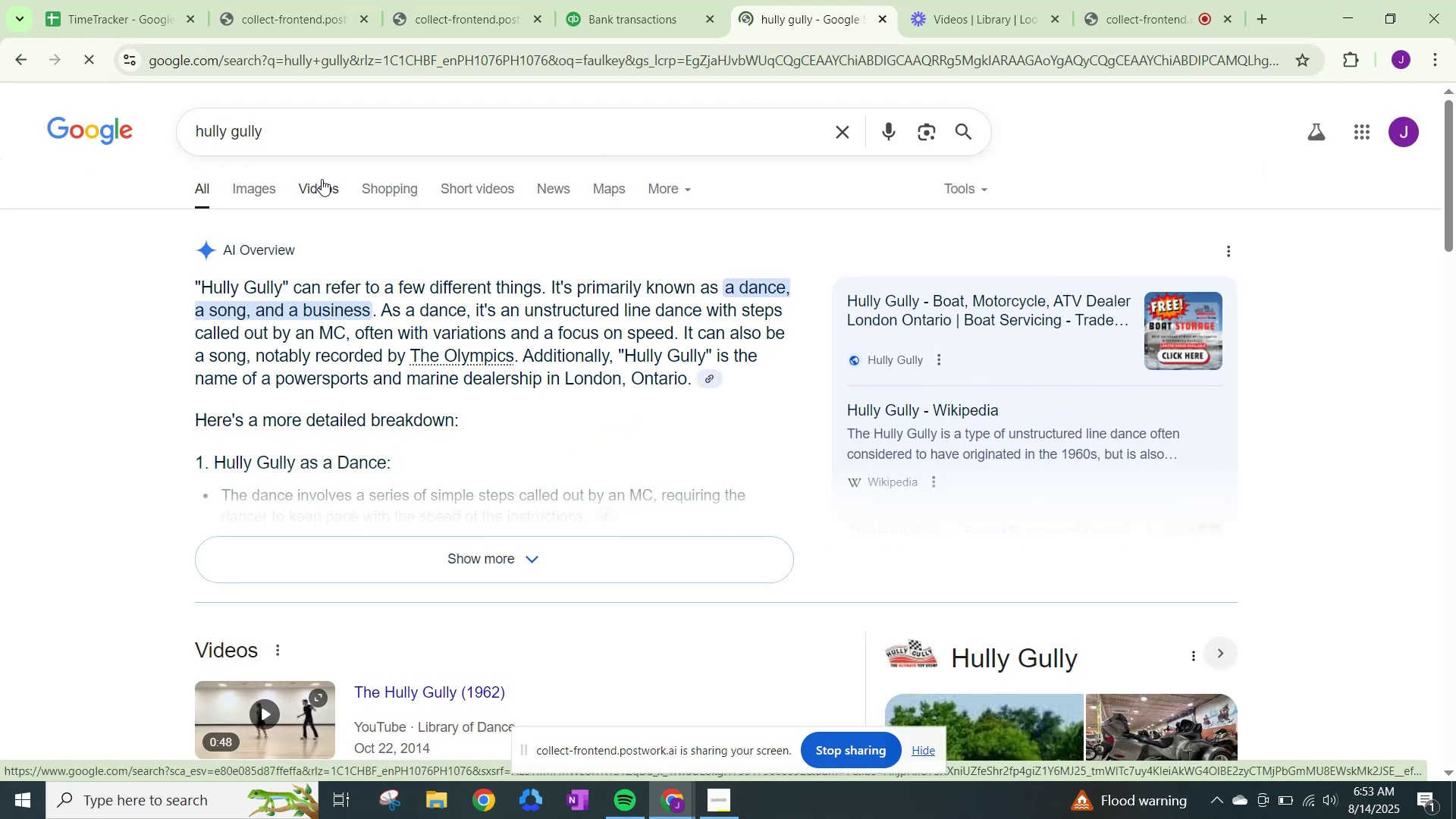 
wait(8.66)
 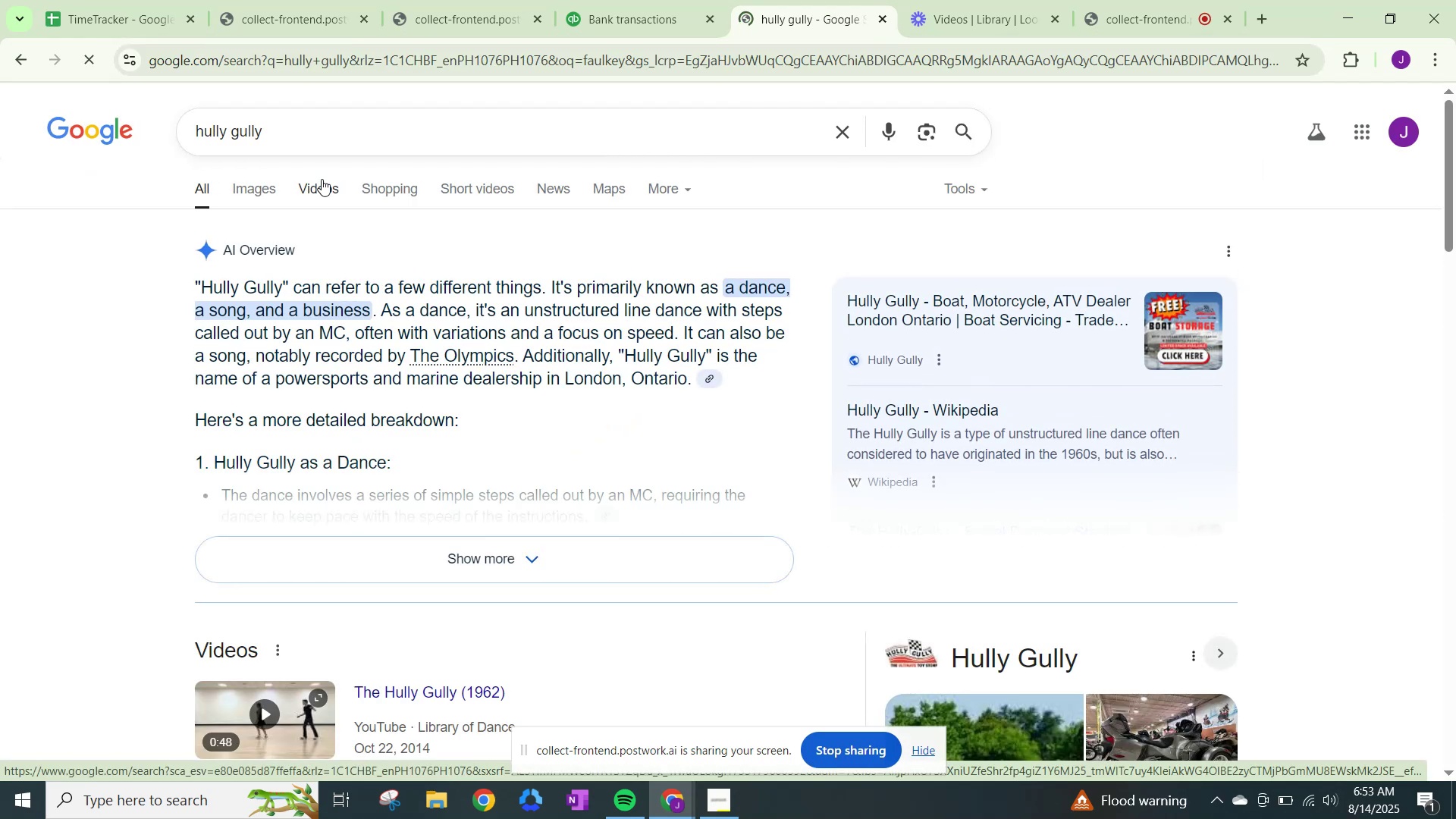 
scroll: coordinate [920, 252], scroll_direction: down, amount: 12.0
 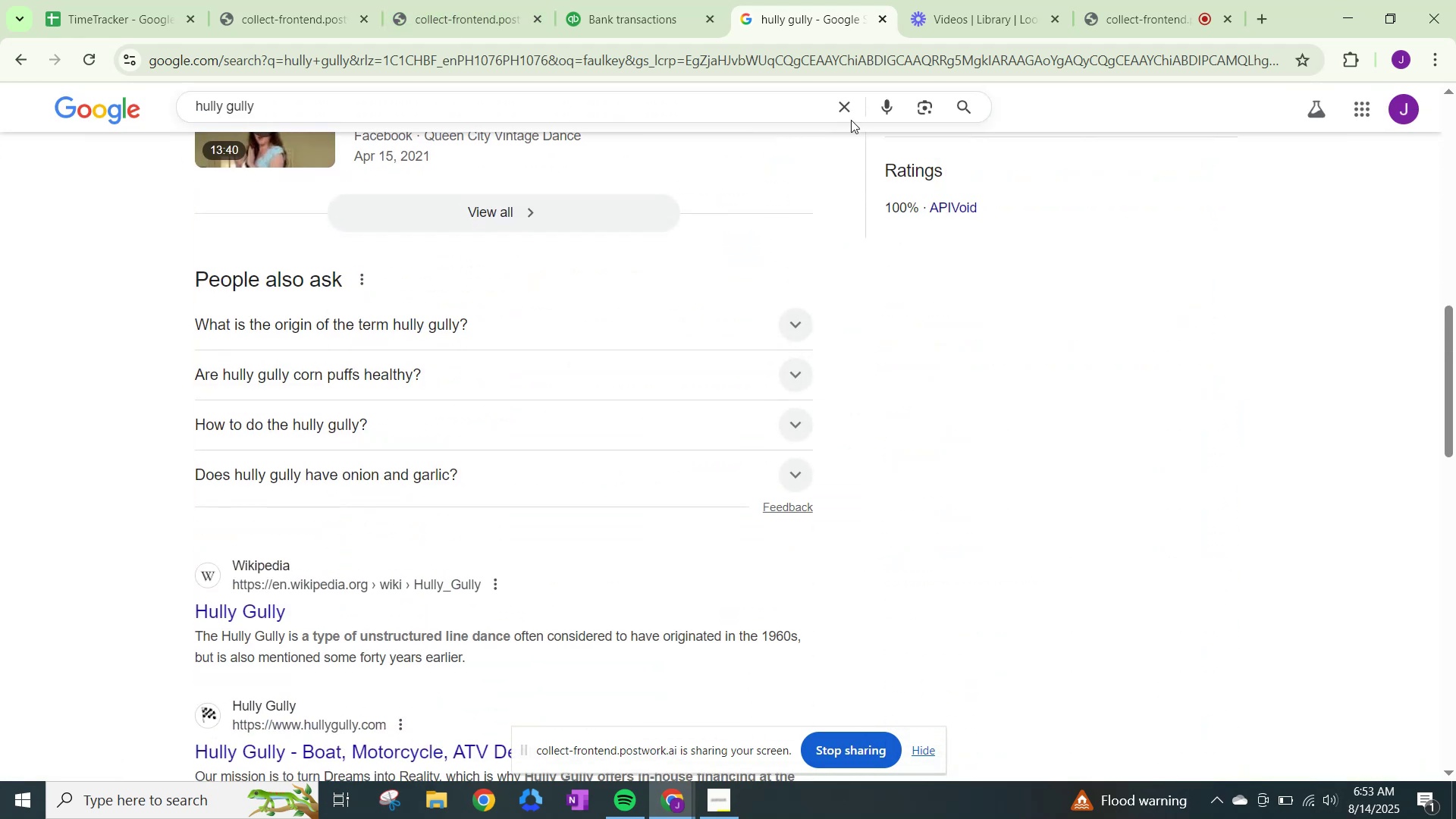 
left_click([601, 0])
 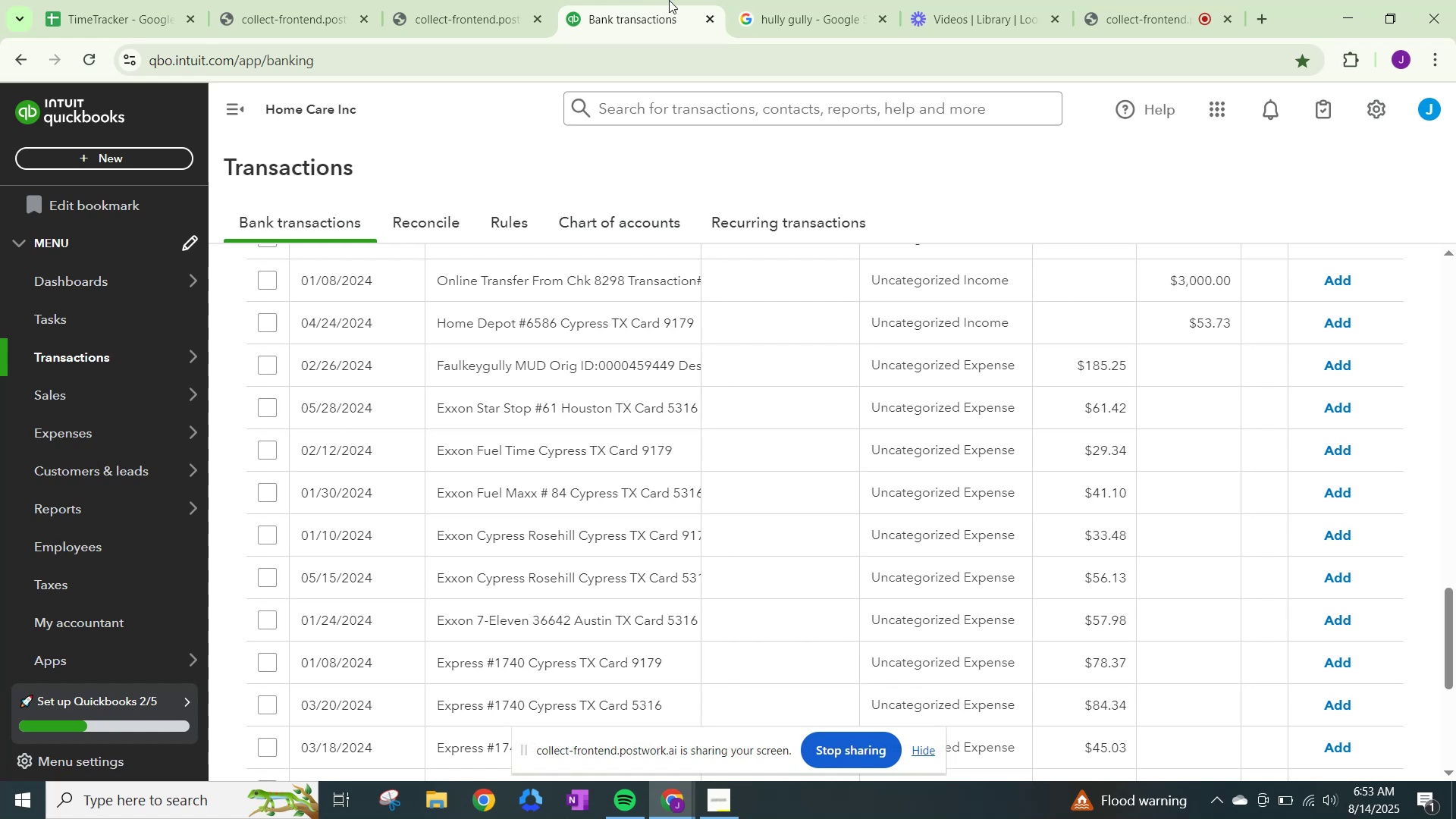 
left_click([808, 0])
 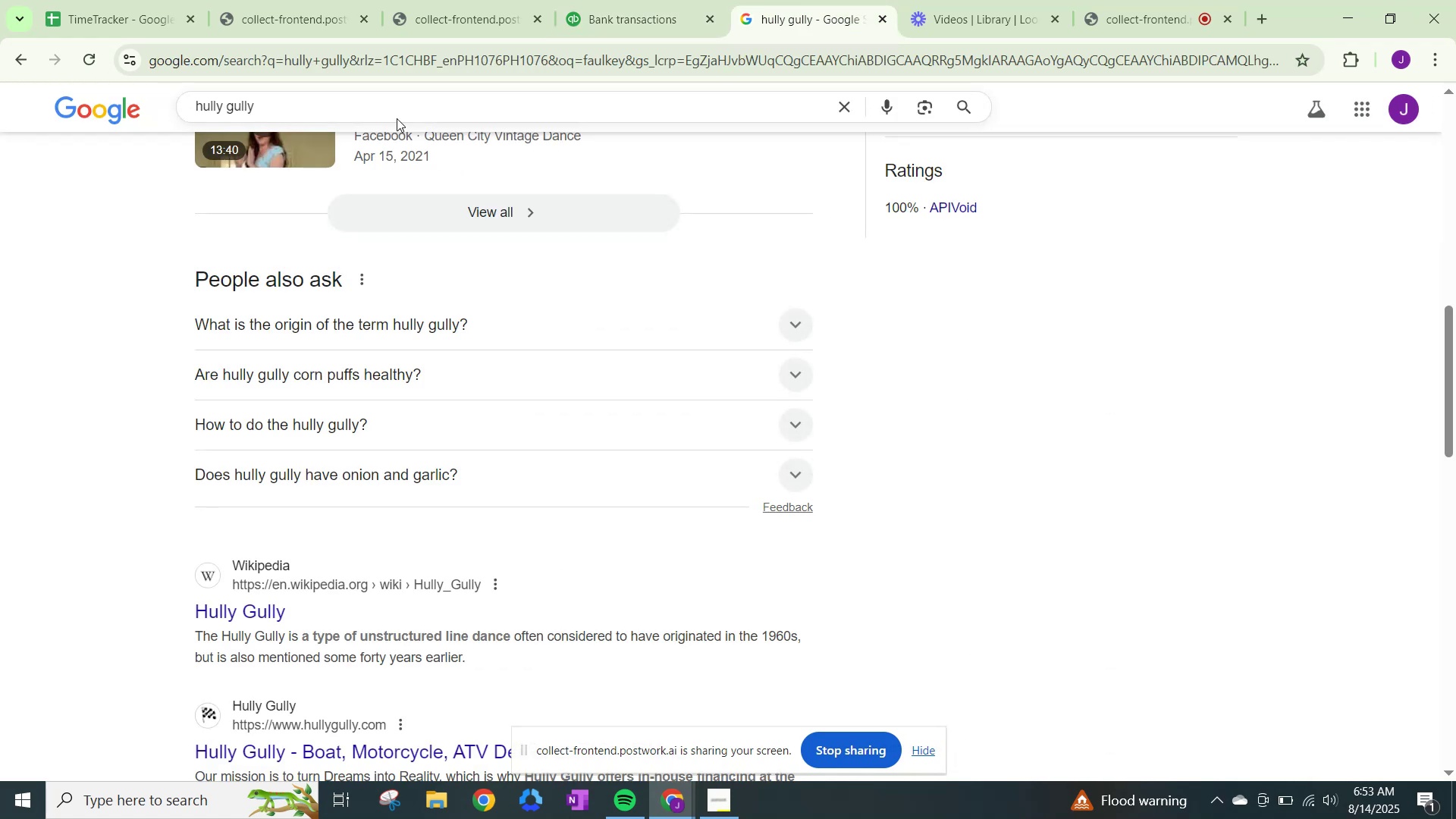 
left_click([388, 111])
 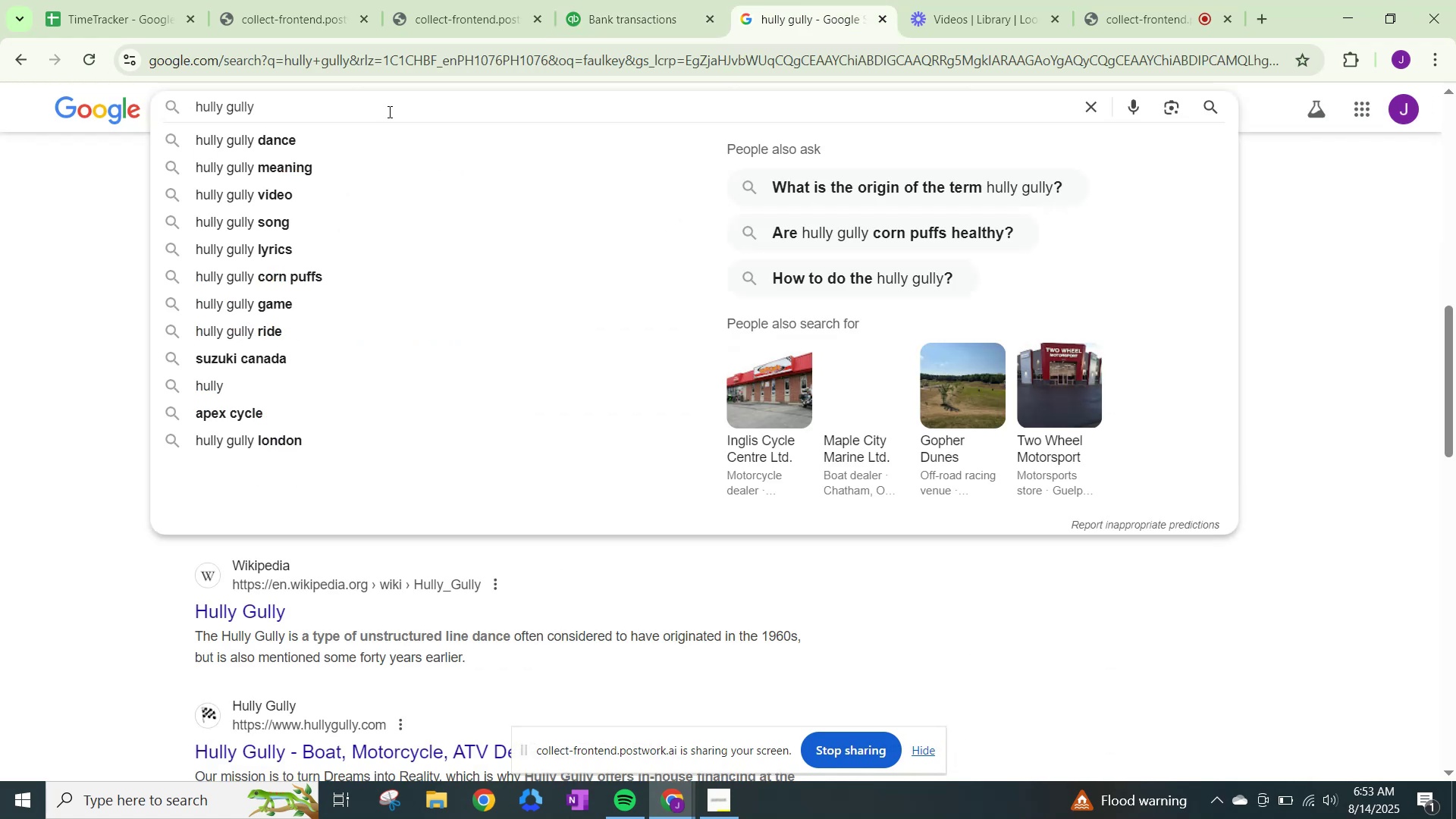 
type( mud)
 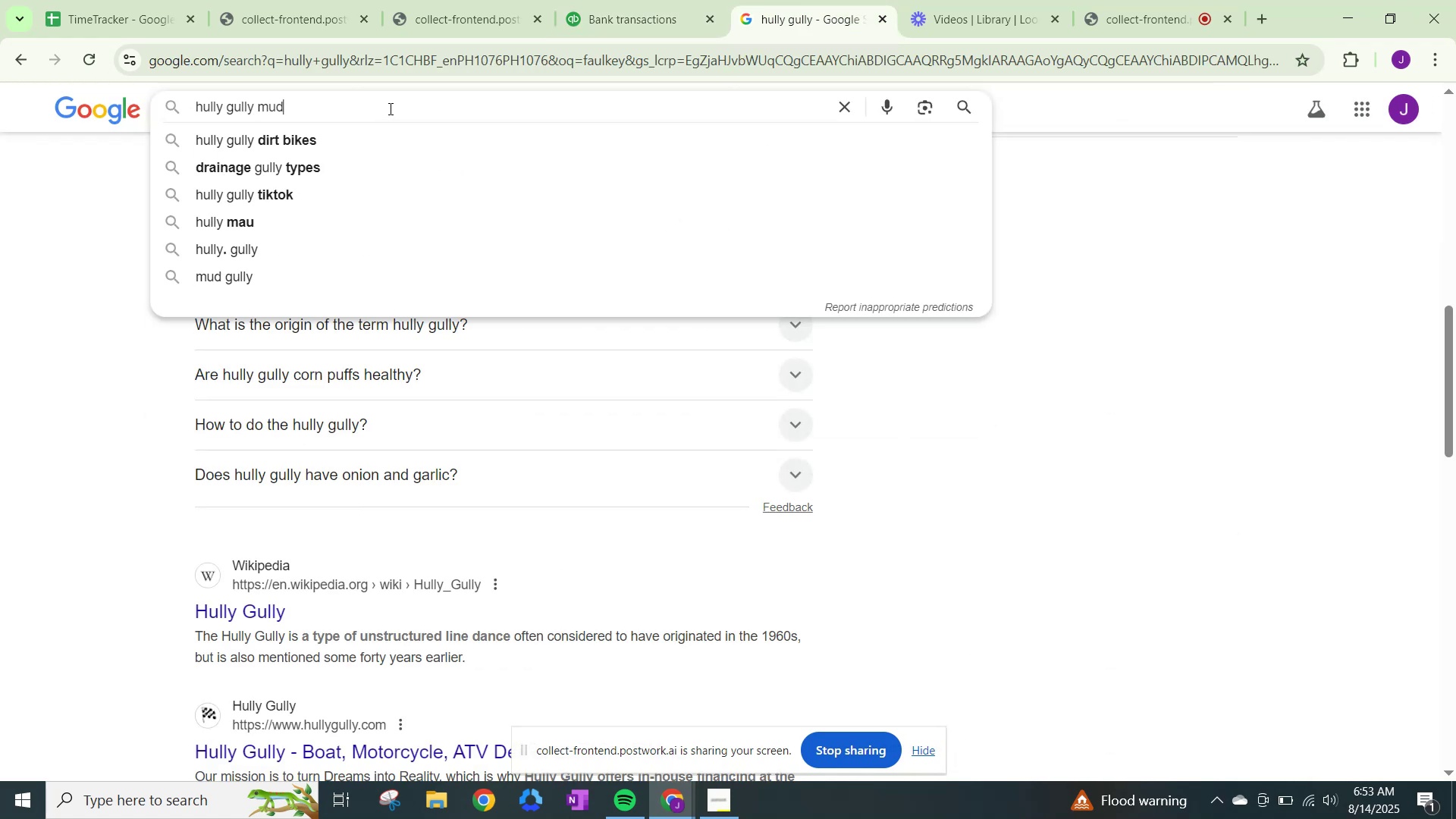 
key(Enter)
 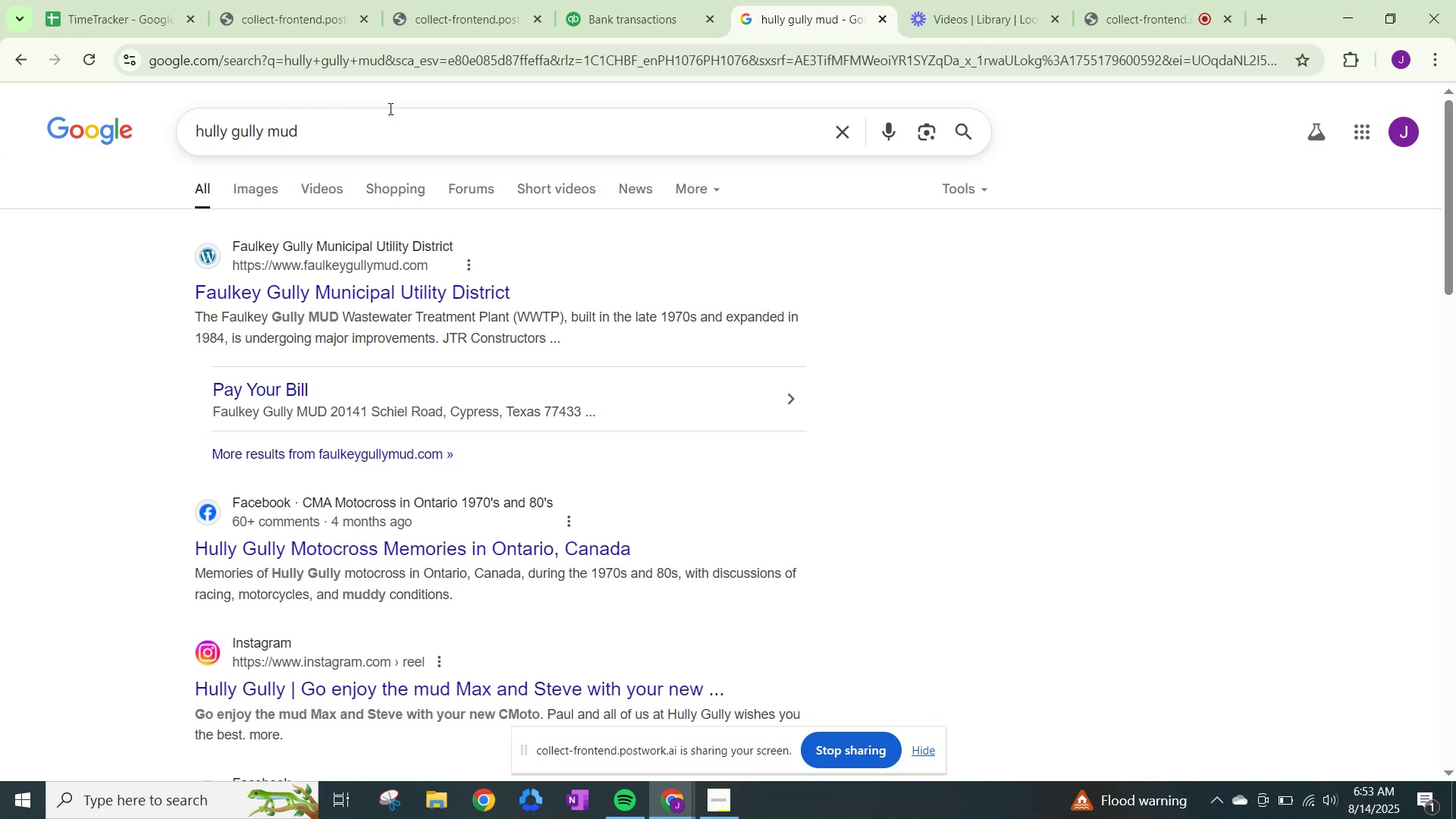 
wait(12.97)
 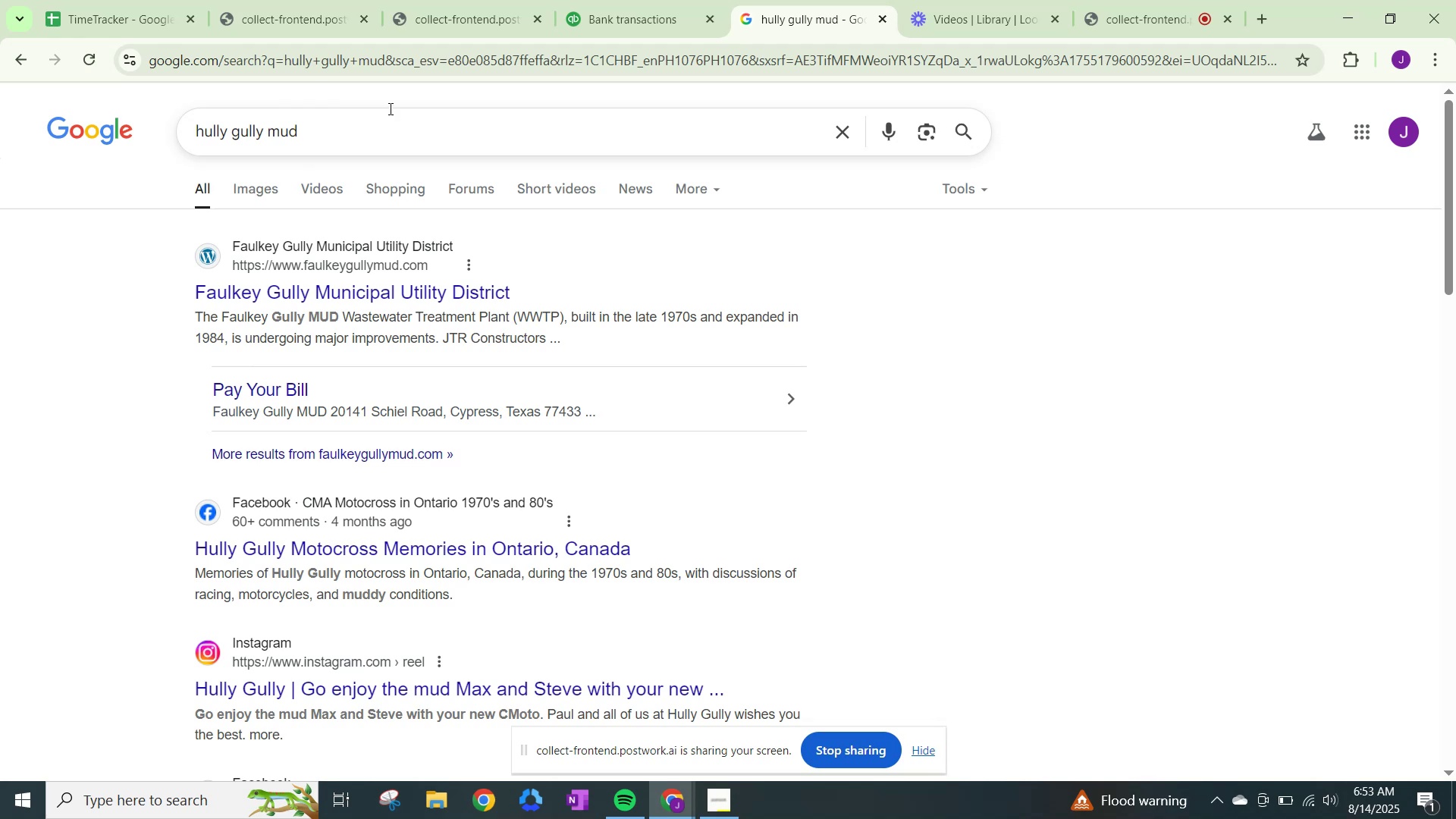 
scroll: coordinate [389, 108], scroll_direction: down, amount: 3.0
 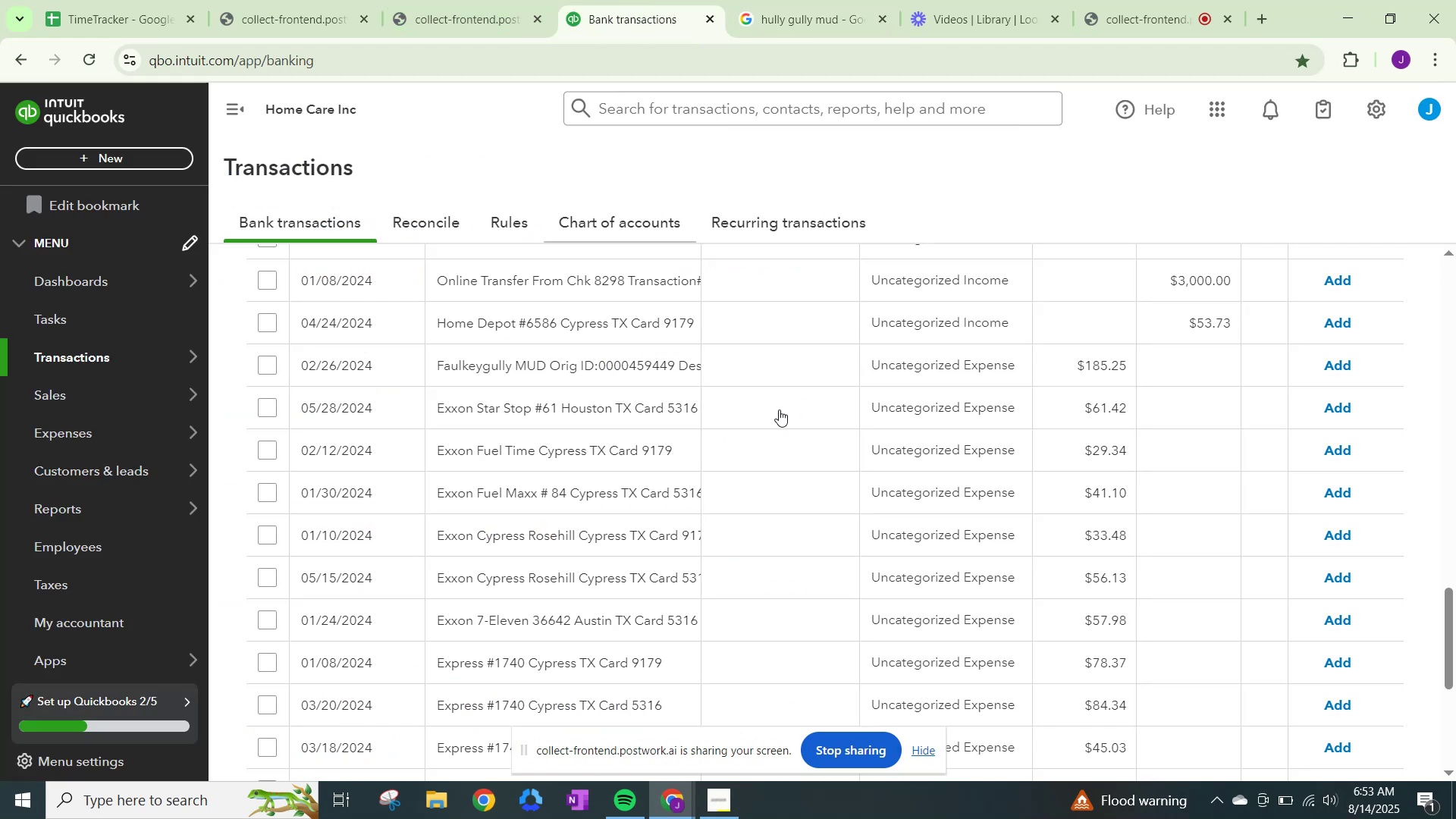 
left_click([933, 363])
 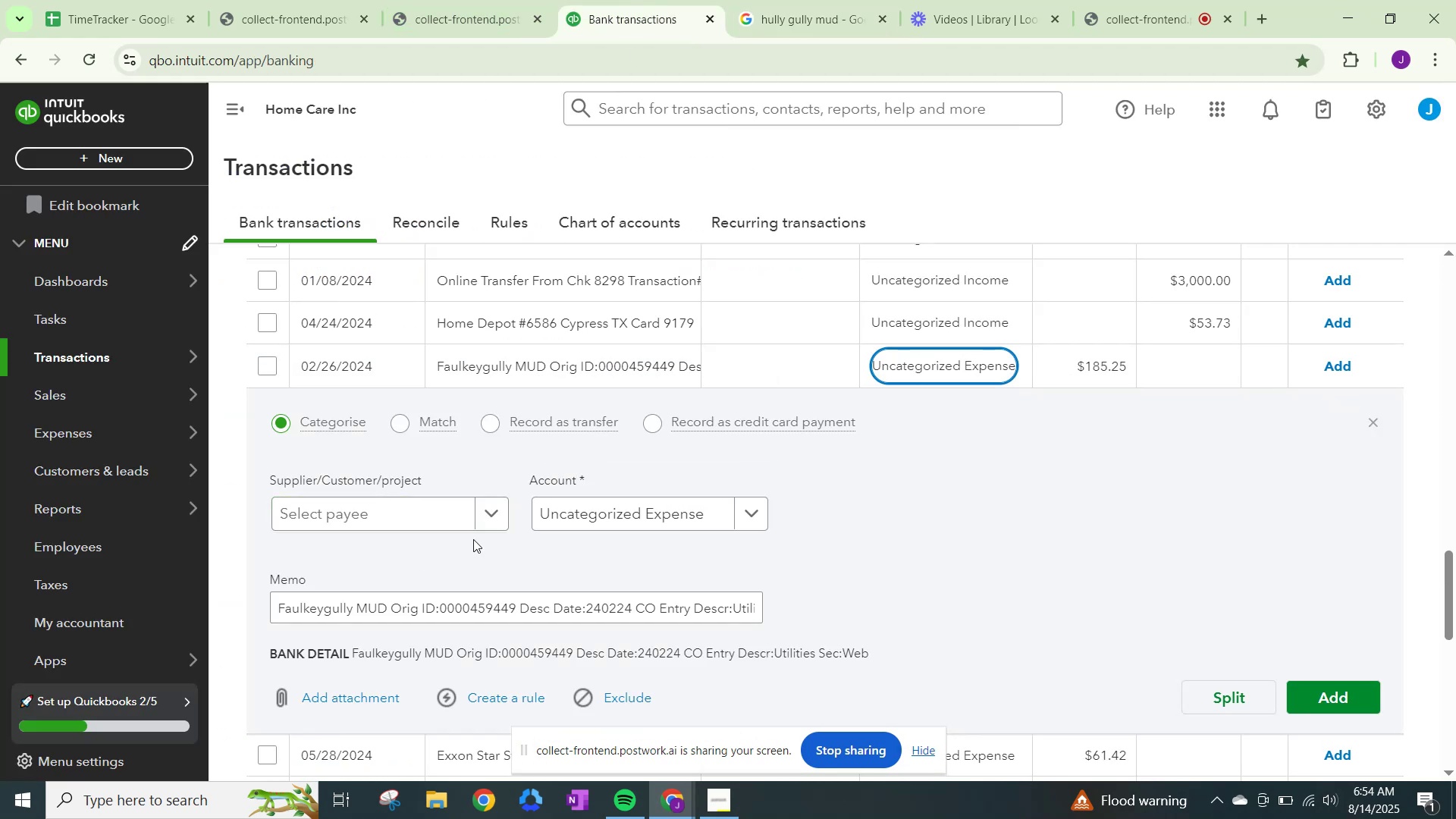 
left_click([482, 513])
 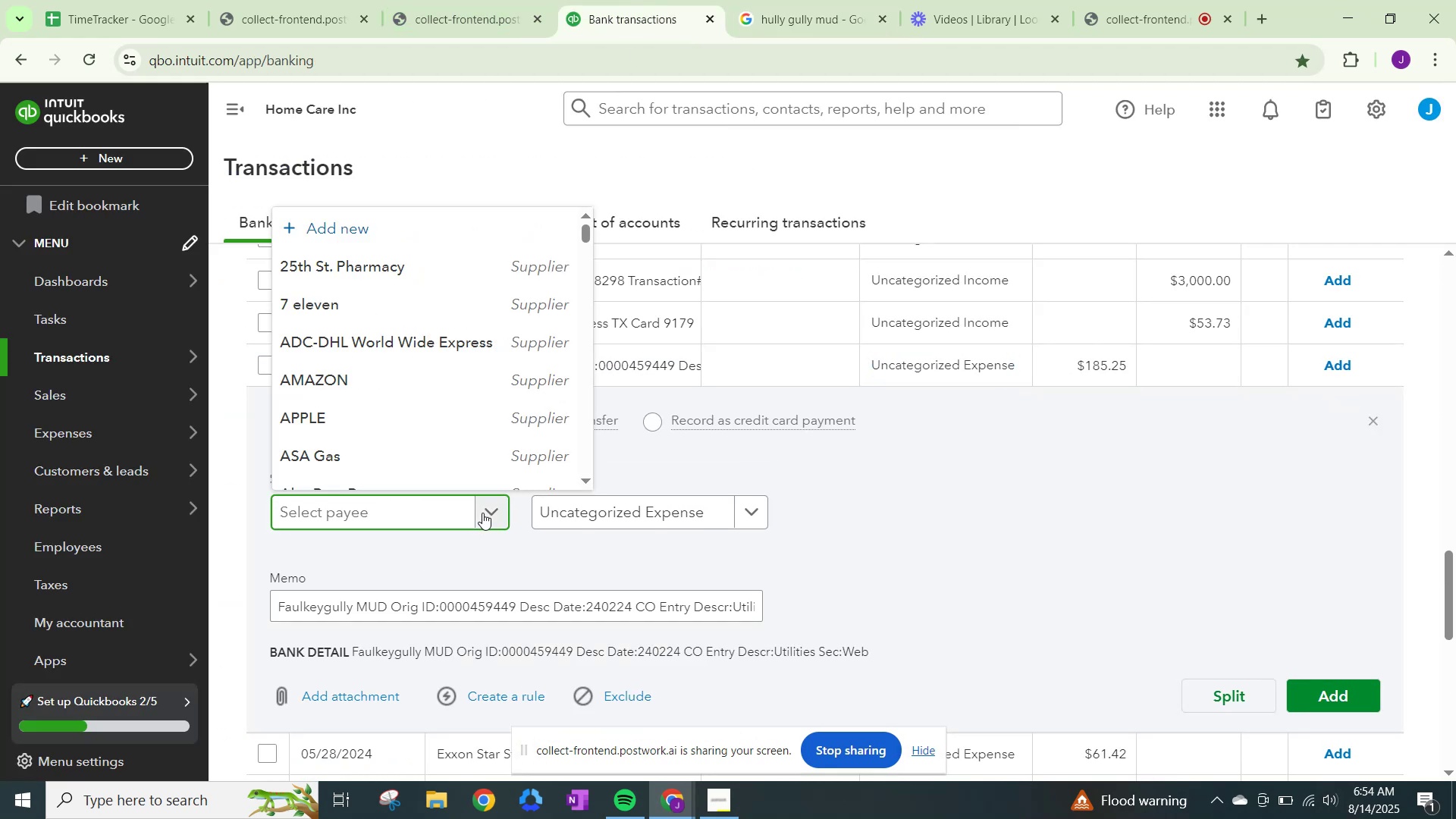 
type(Faulkeygully MUD)
 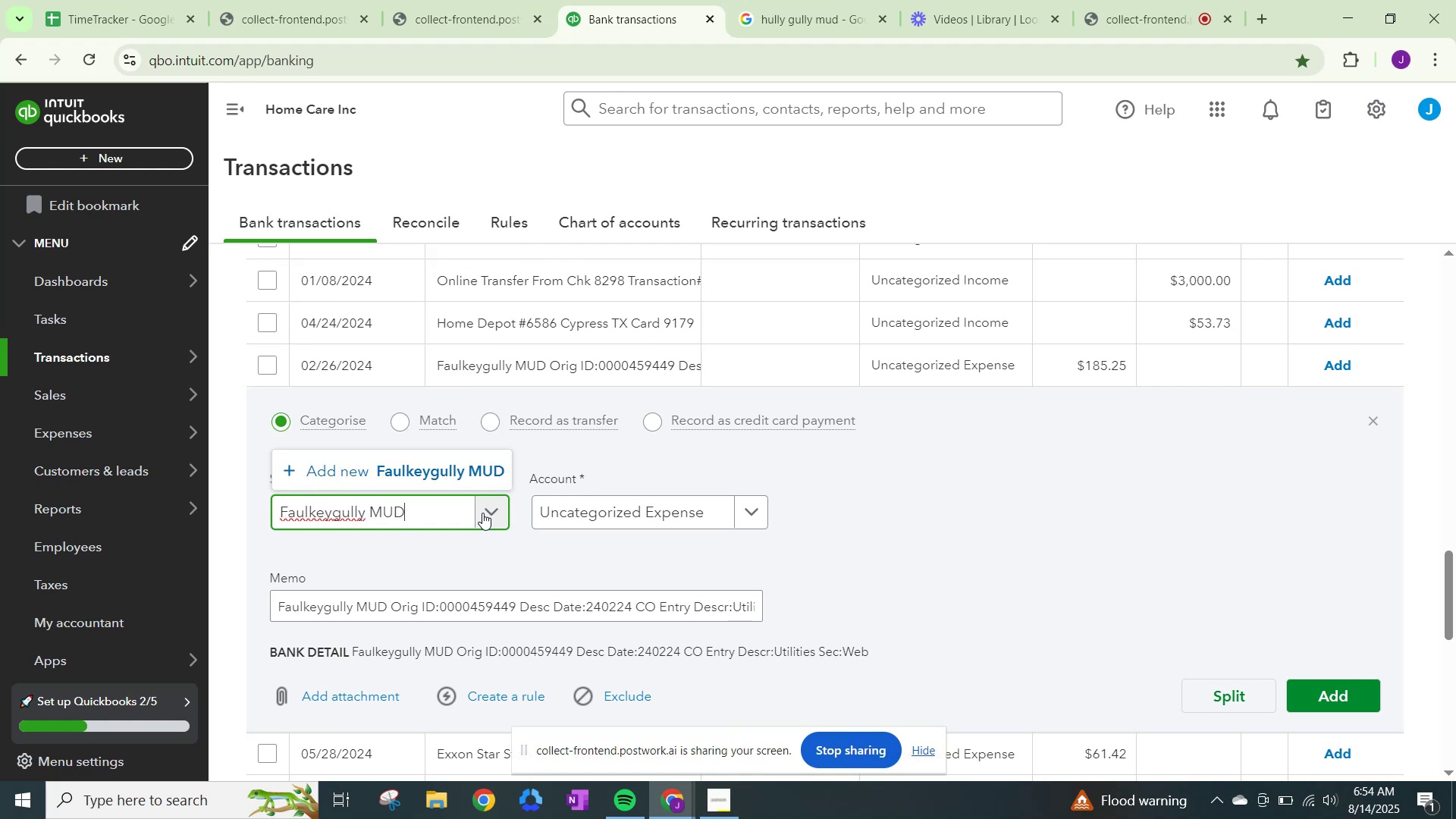 
left_click([435, 455])
 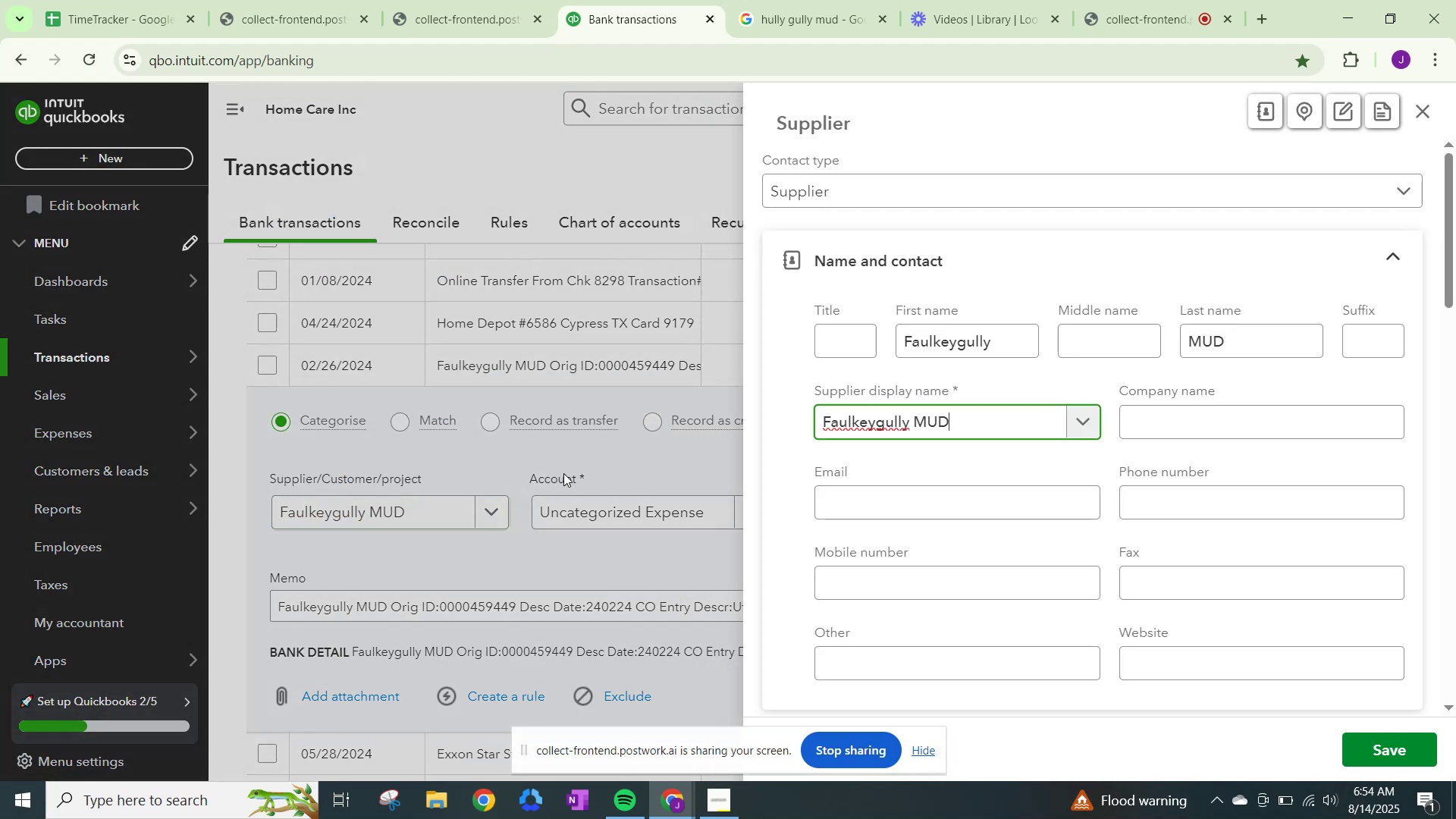 
scroll: coordinate [964, 468], scroll_direction: down, amount: 10.0
 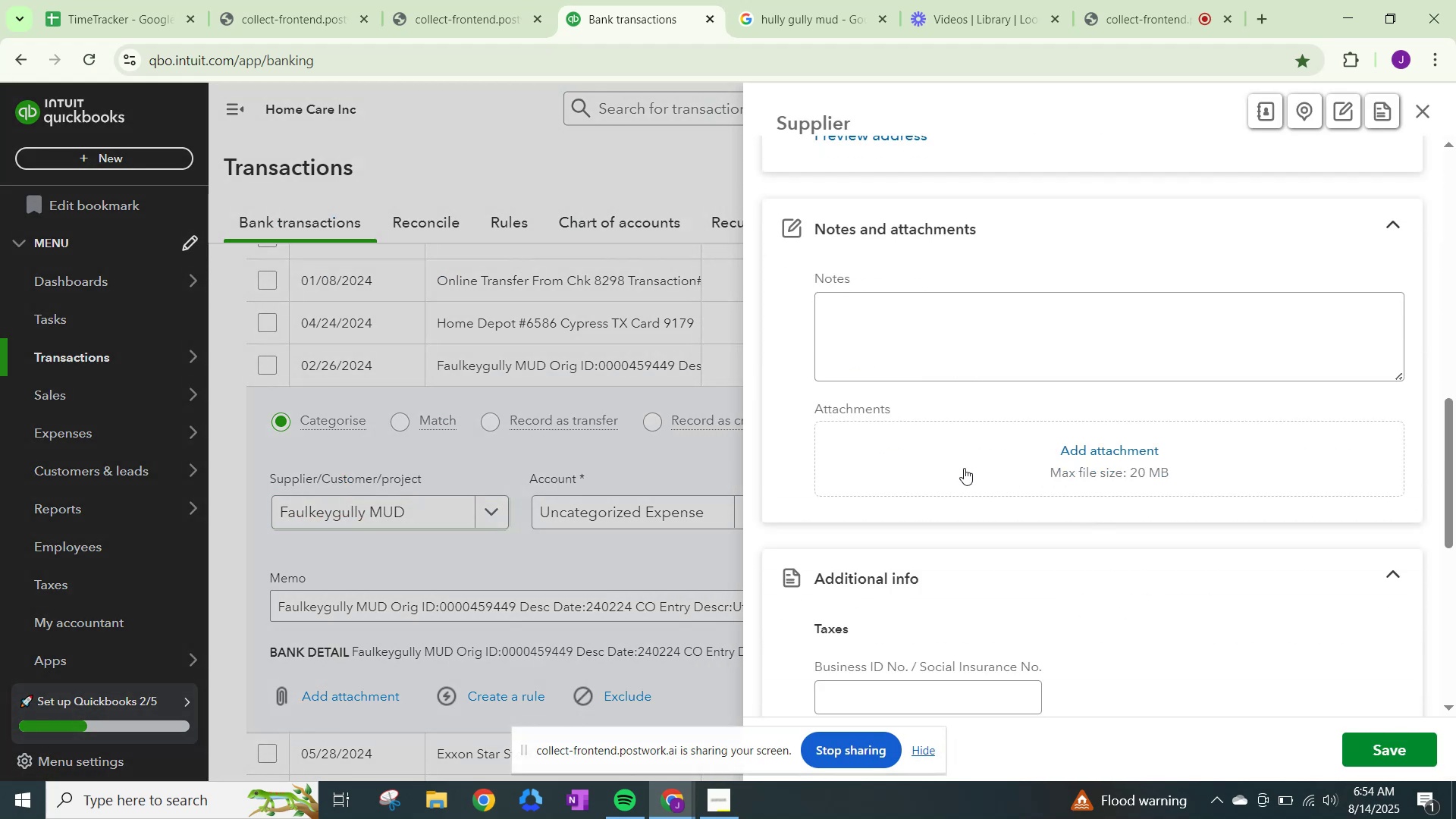 
key(Shift+Minus)
 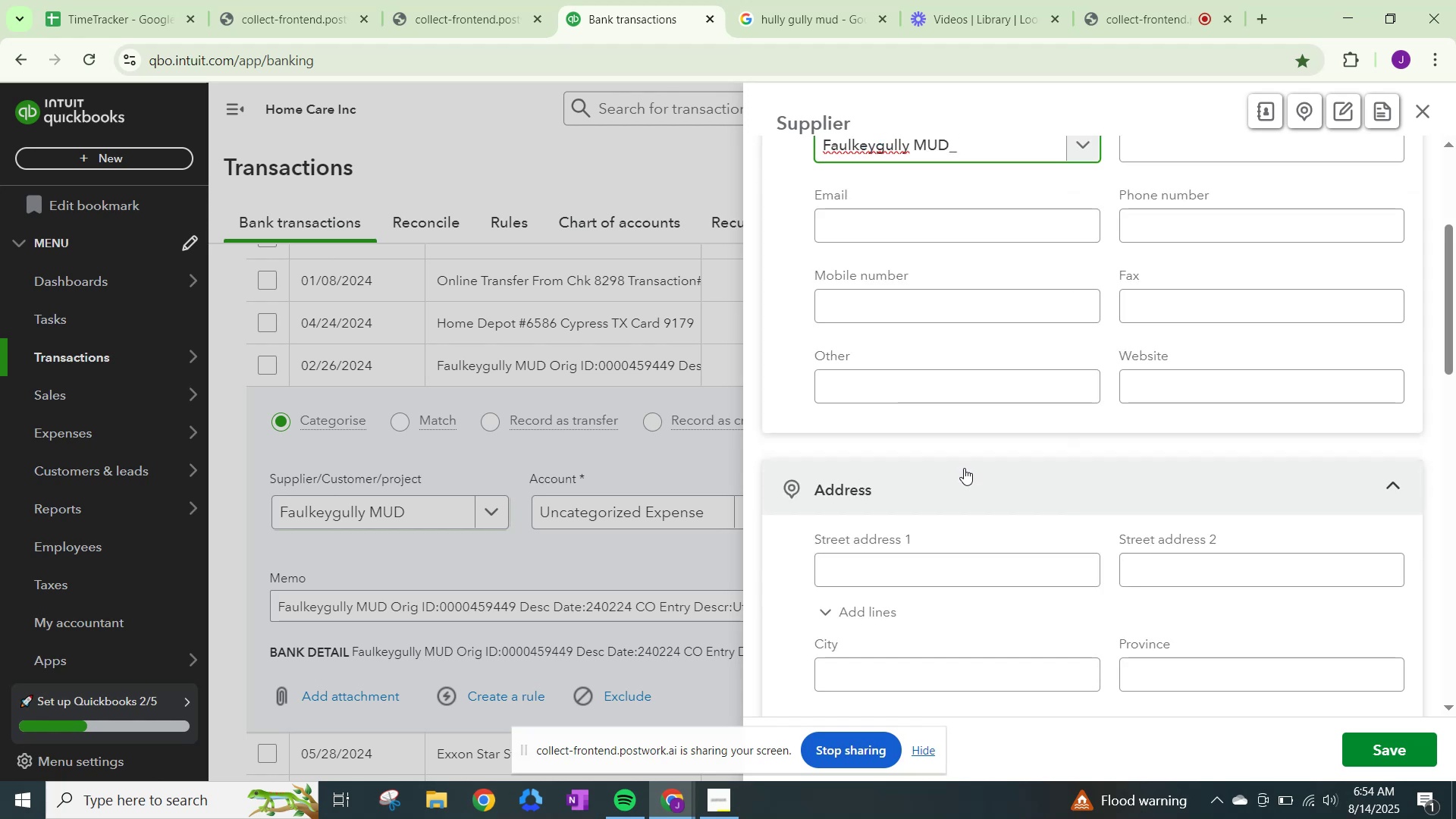 
scroll: coordinate [952, 484], scroll_direction: down, amount: 17.0
 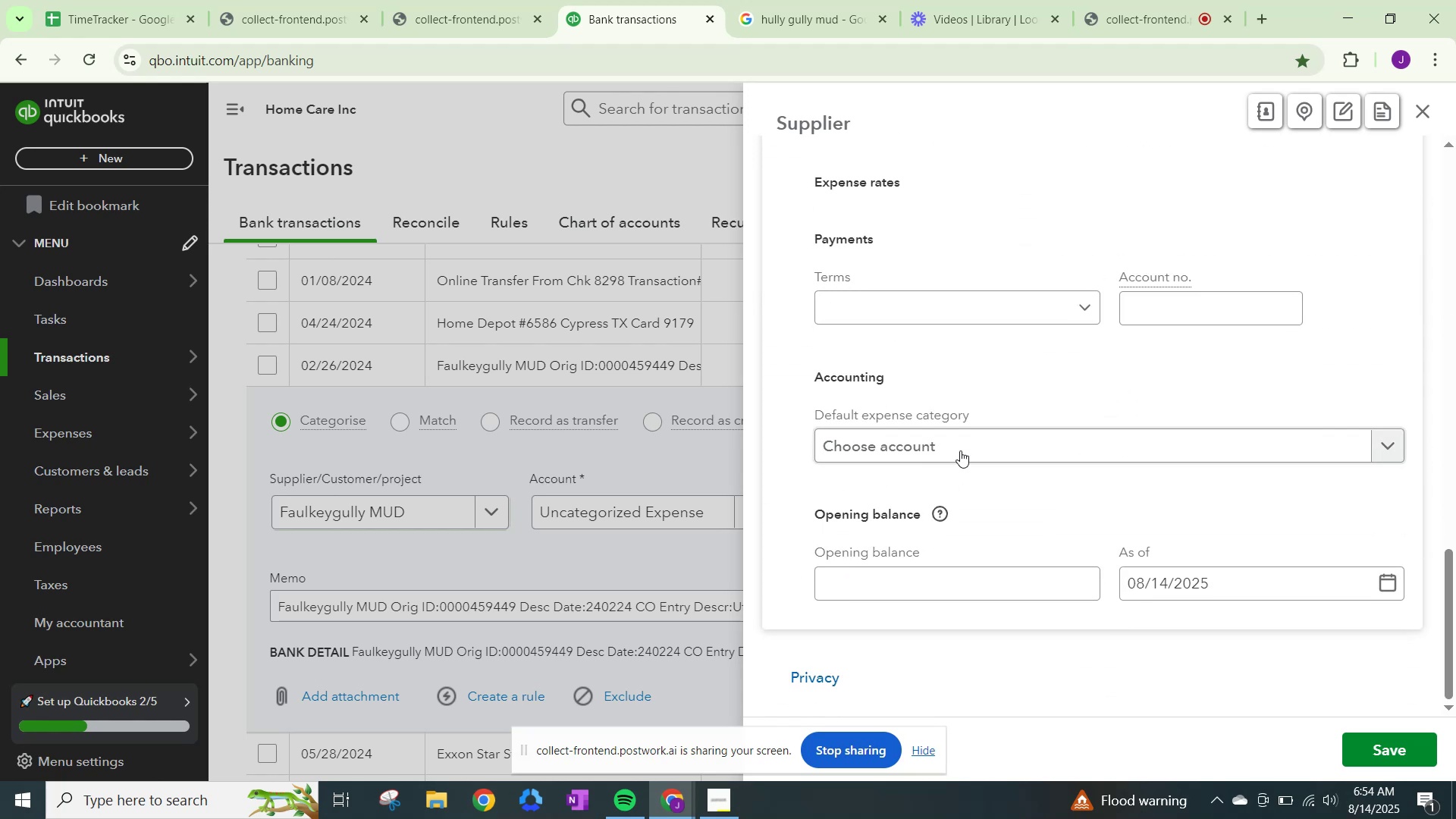 
left_click([961, 447])
 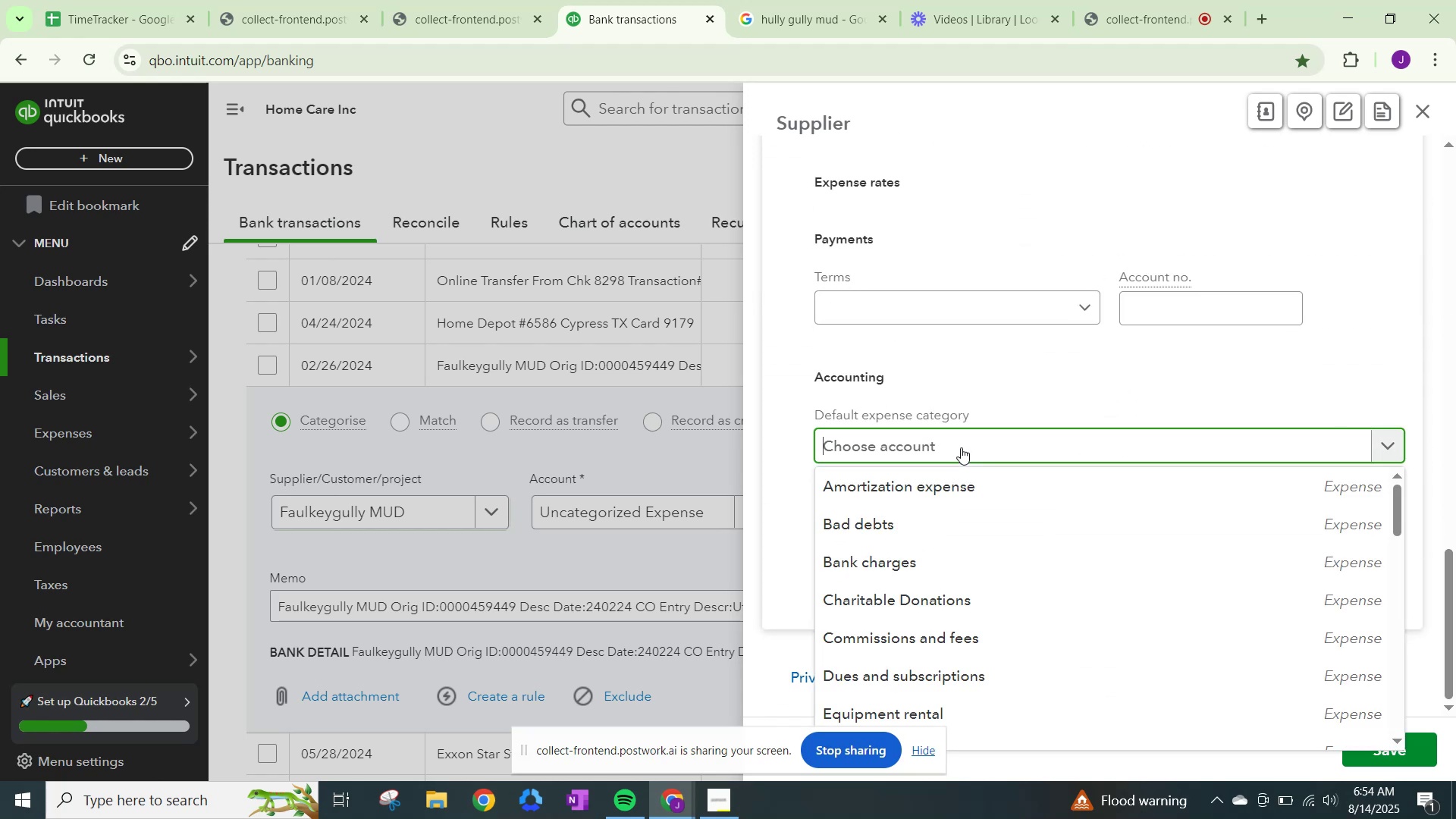 
type(other)
 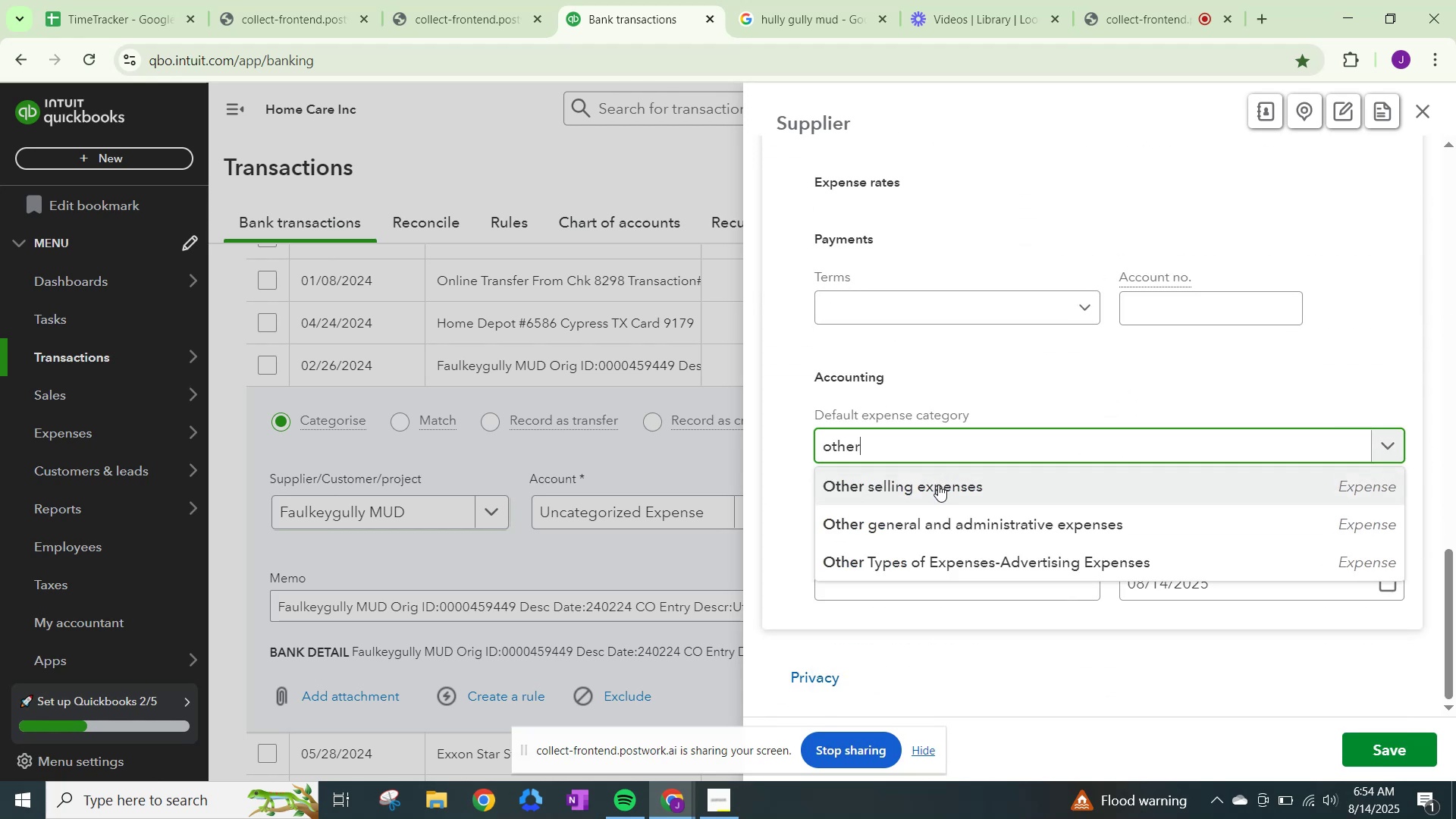 
left_click([945, 516])
 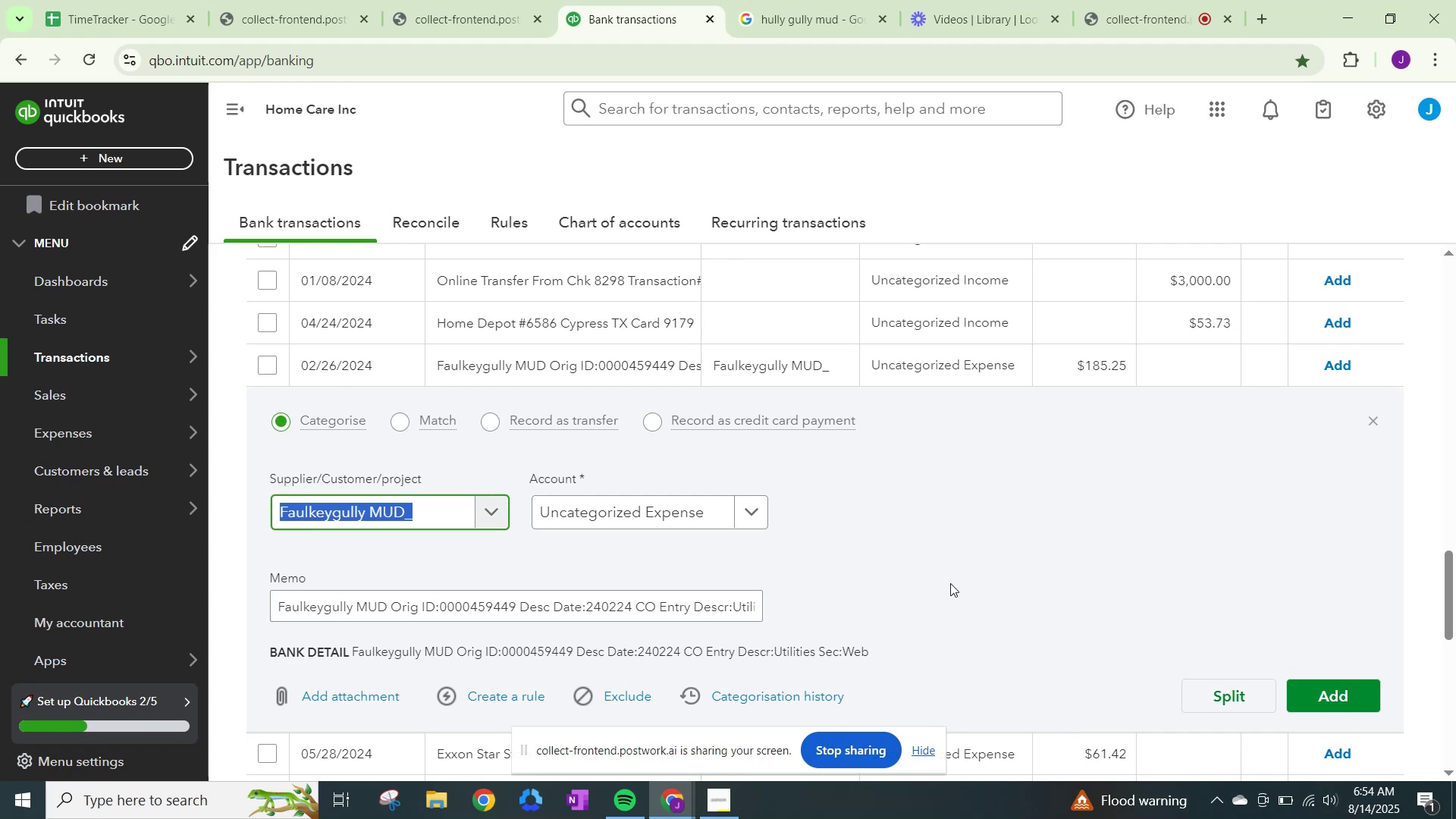 
left_click([1317, 689])
 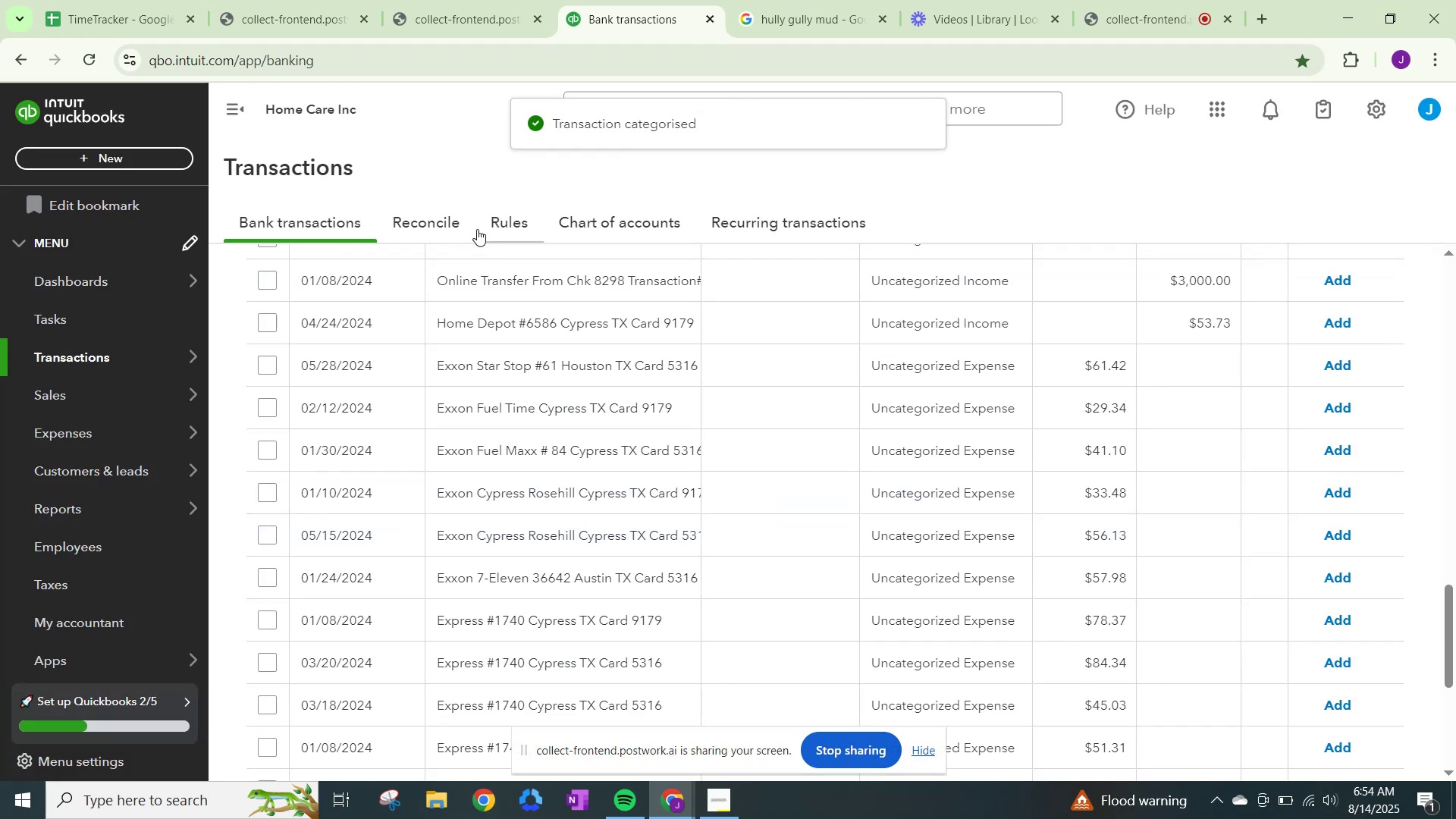 
wait(5.08)
 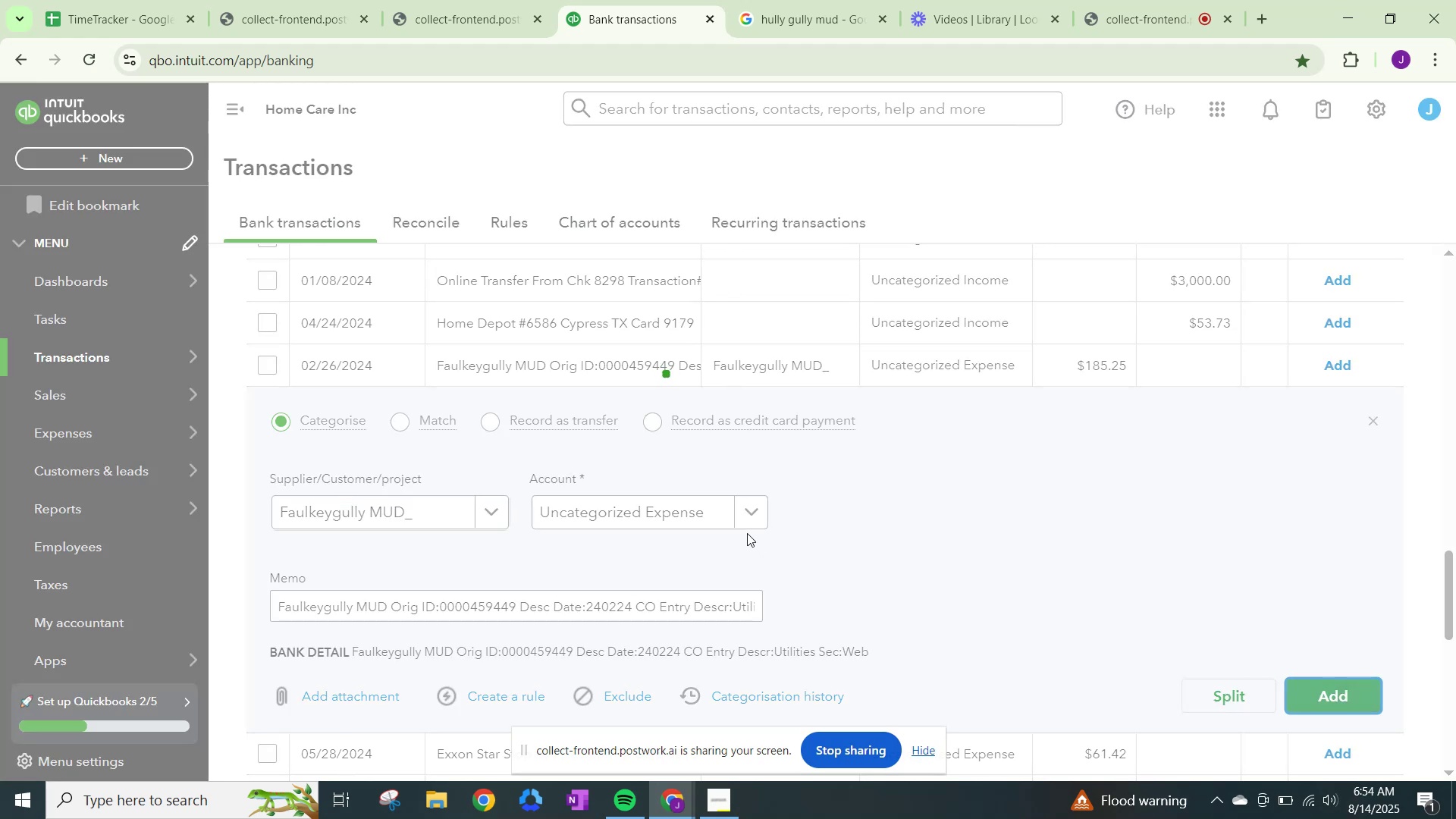 
scroll: coordinate [397, 349], scroll_direction: up, amount: 21.0
 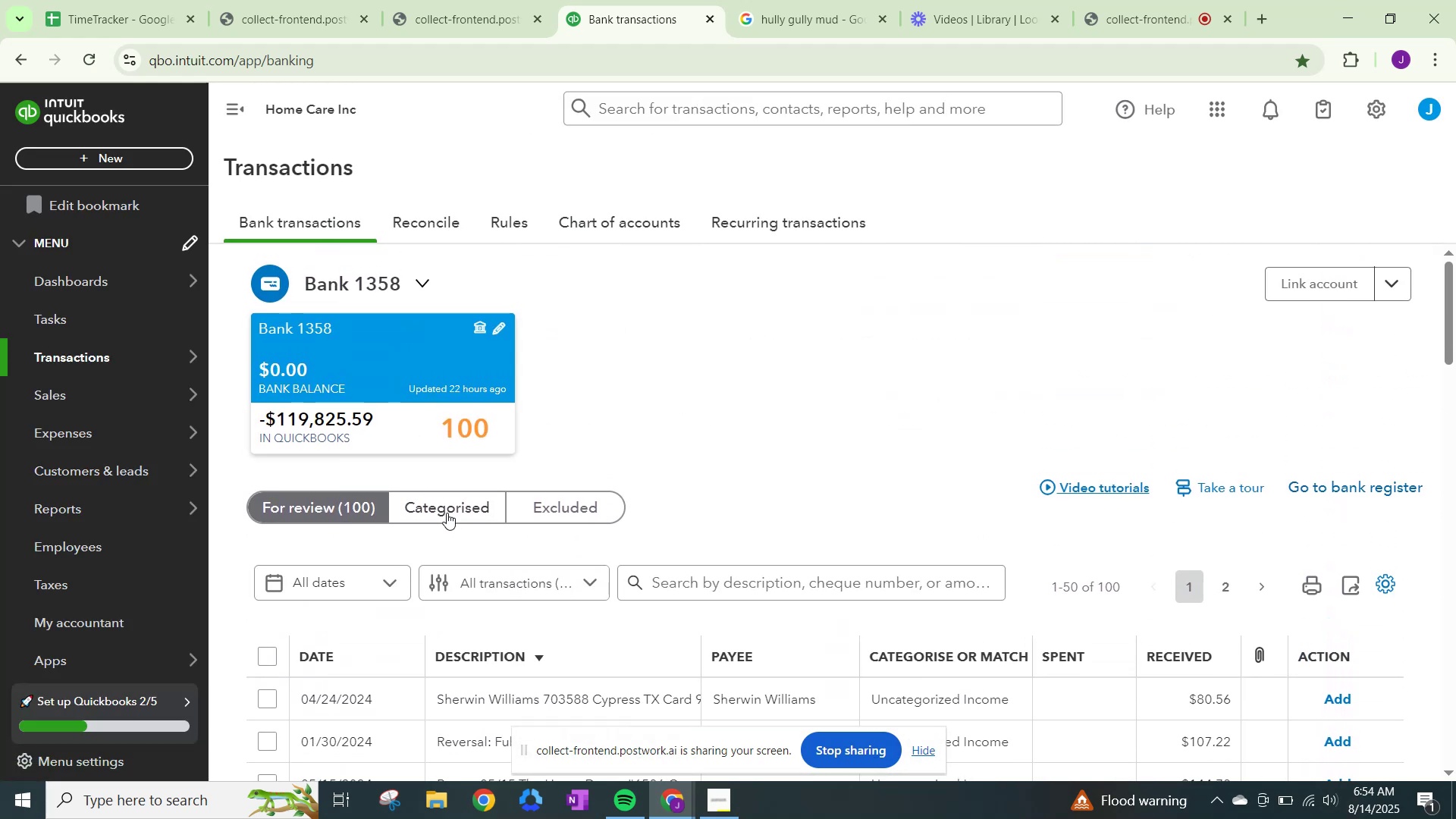 
left_click([456, 504])
 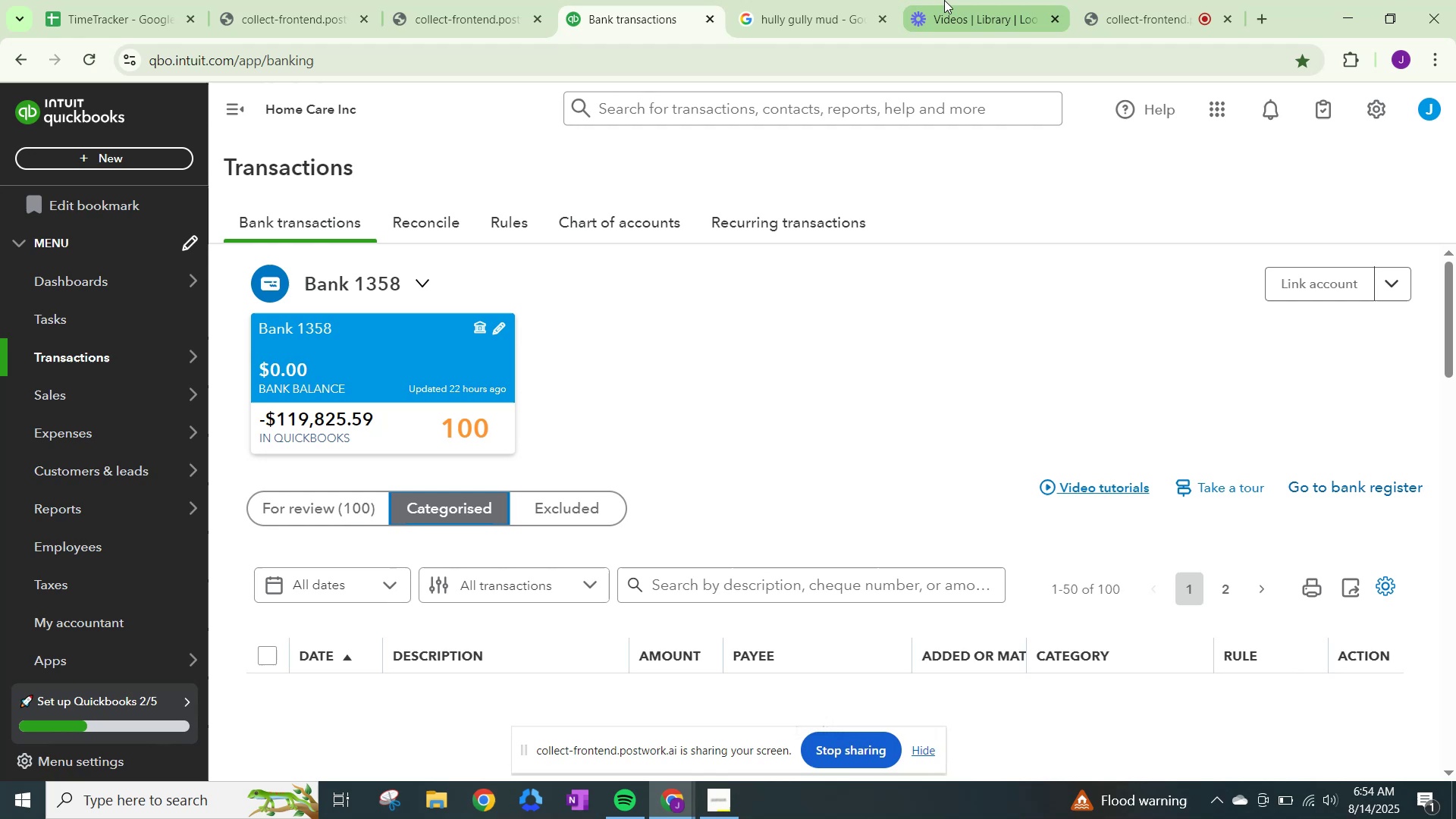 
left_click([1153, 0])
 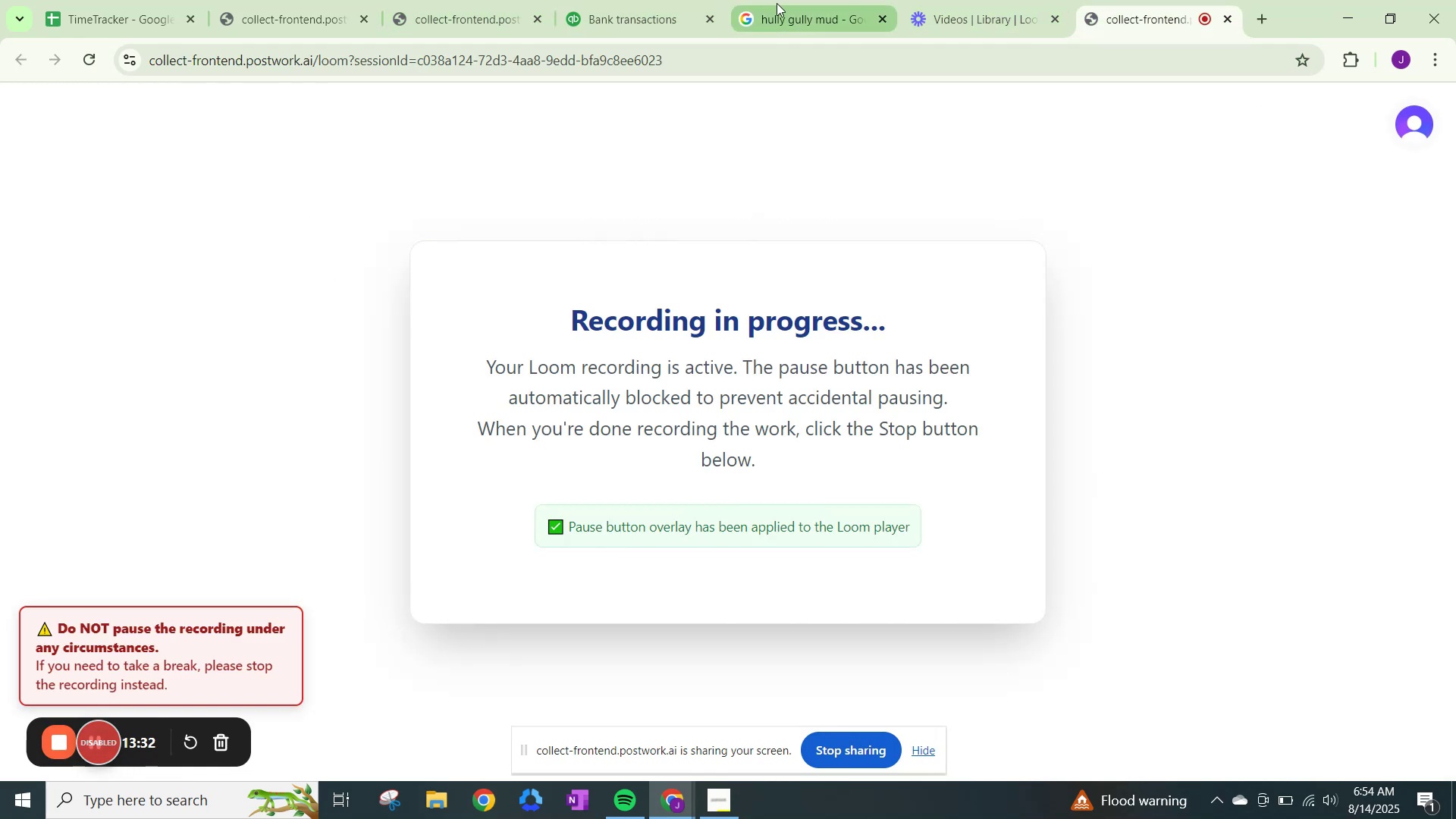 
left_click([676, 0])
 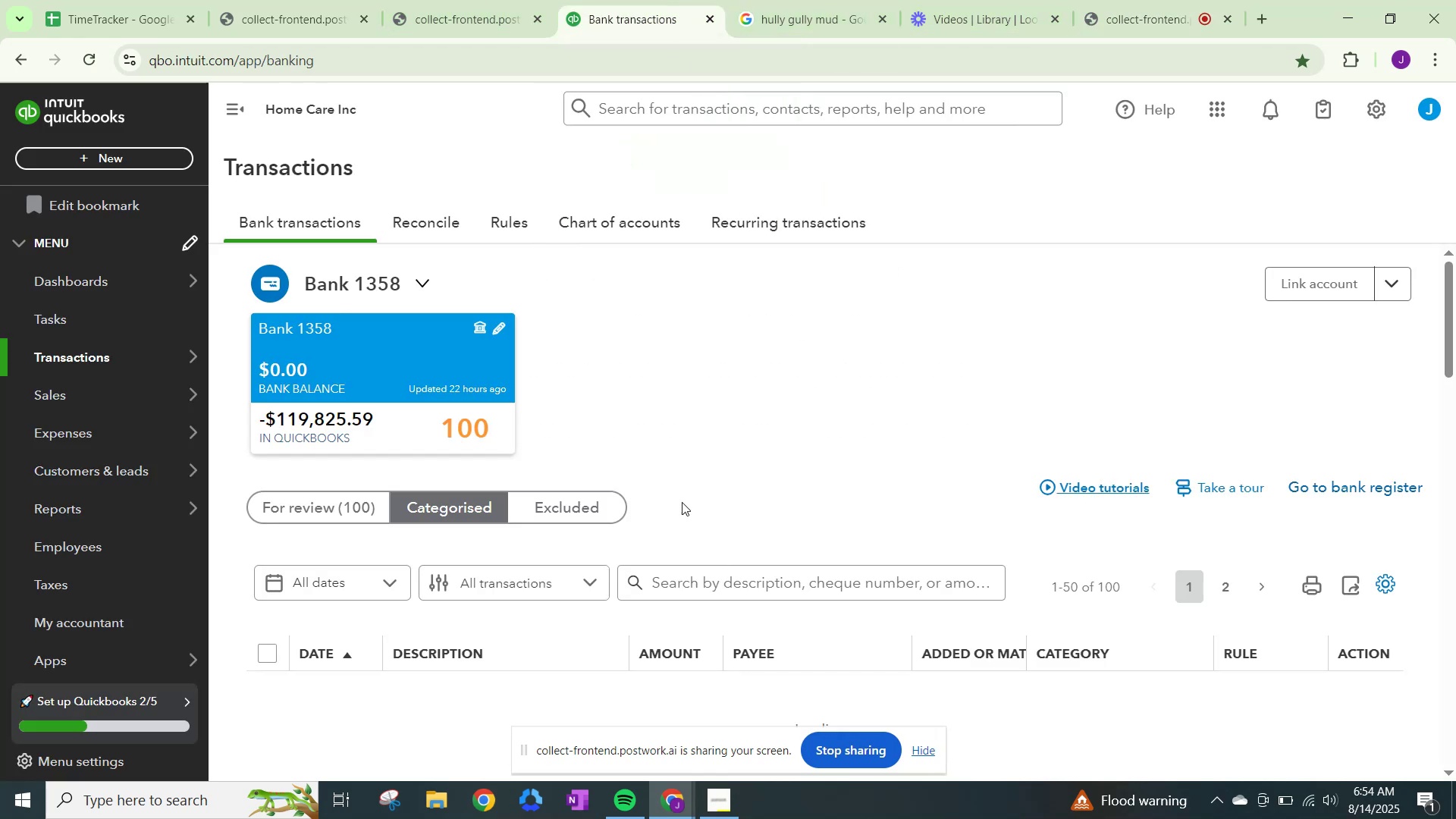 
scroll: coordinate [711, 588], scroll_direction: down, amount: 15.0
 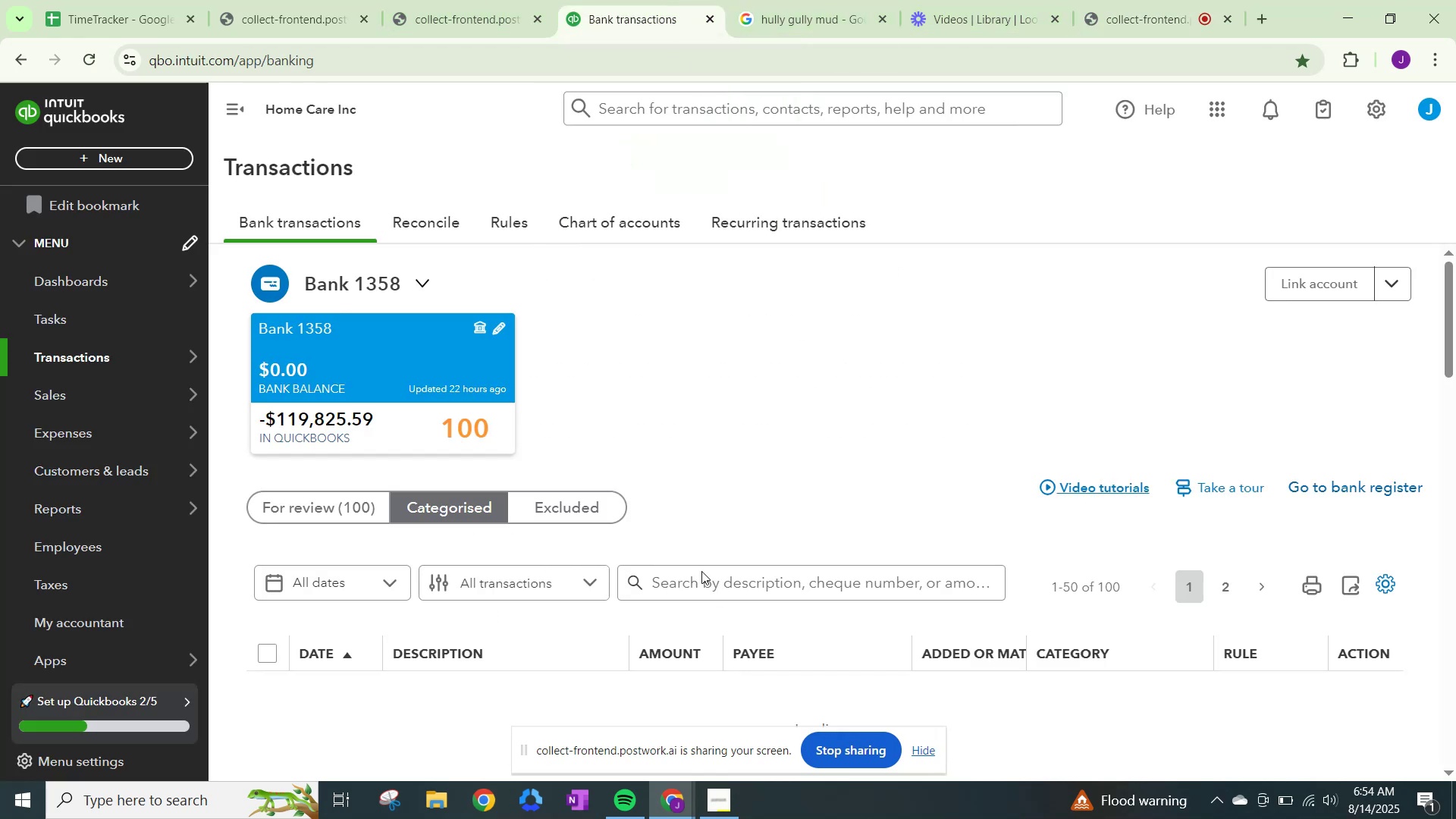 
left_click([752, 582])
 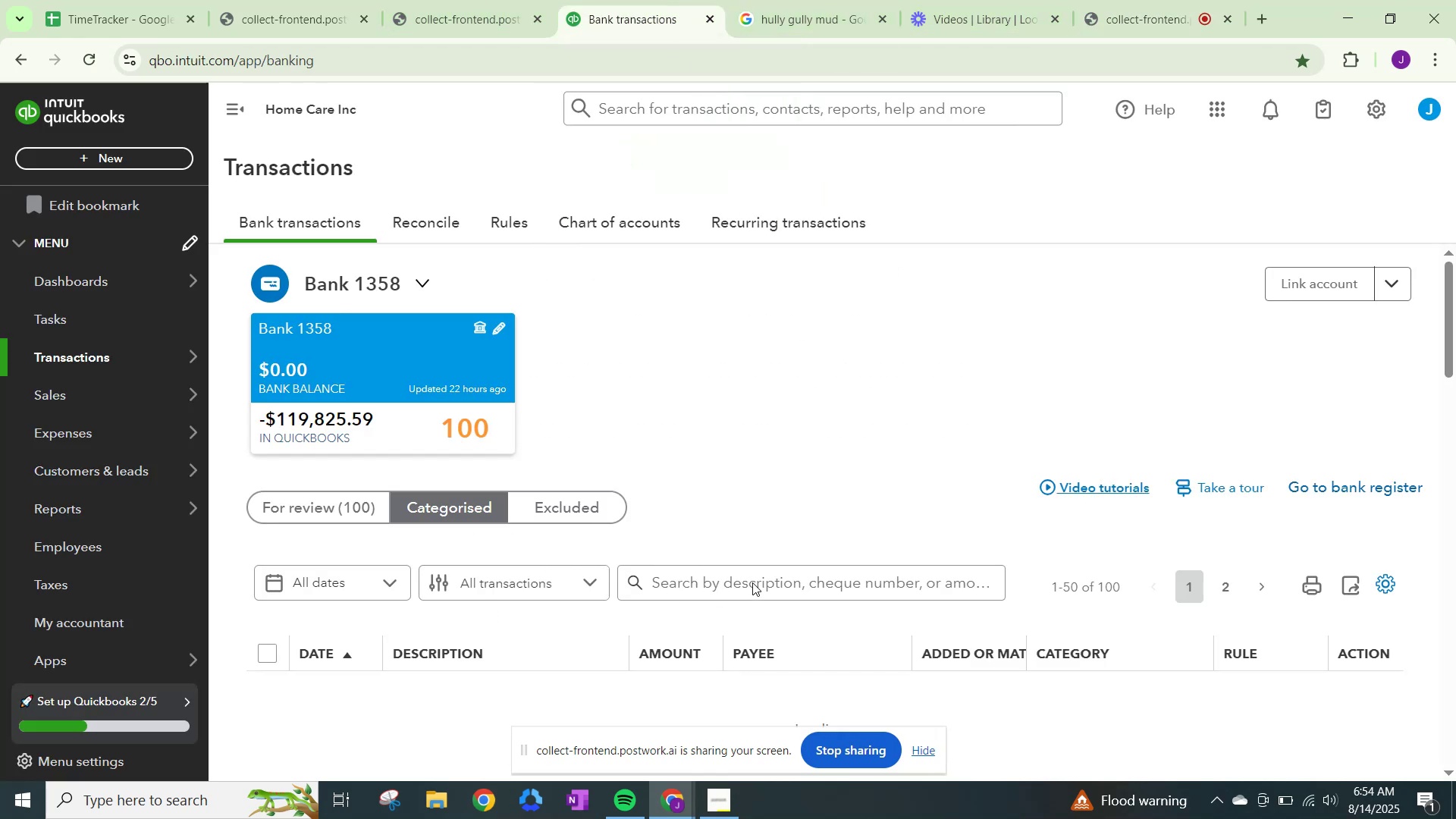 
scroll: coordinate [742, 556], scroll_direction: down, amount: 7.0
 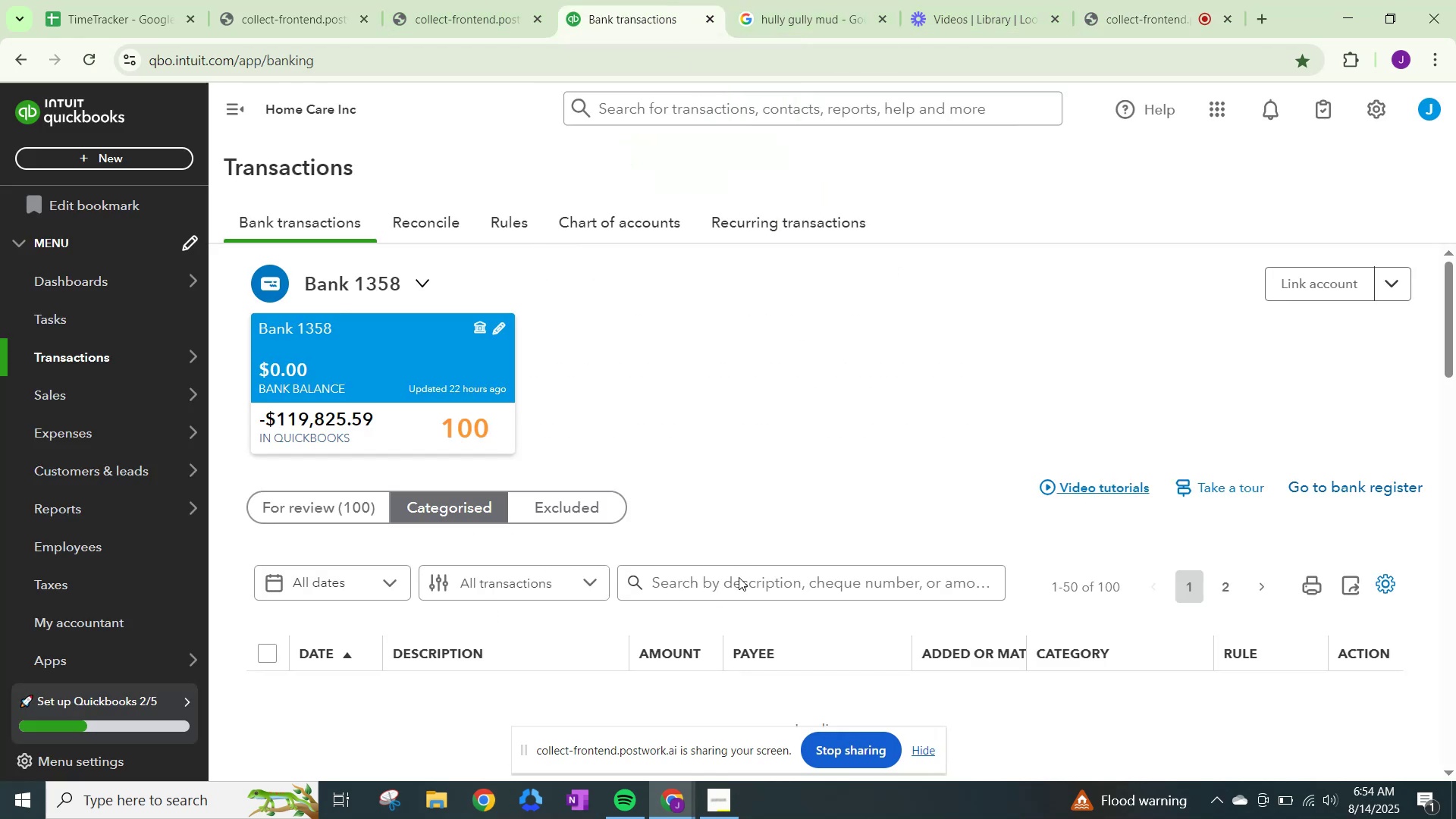 
left_click([739, 577])
 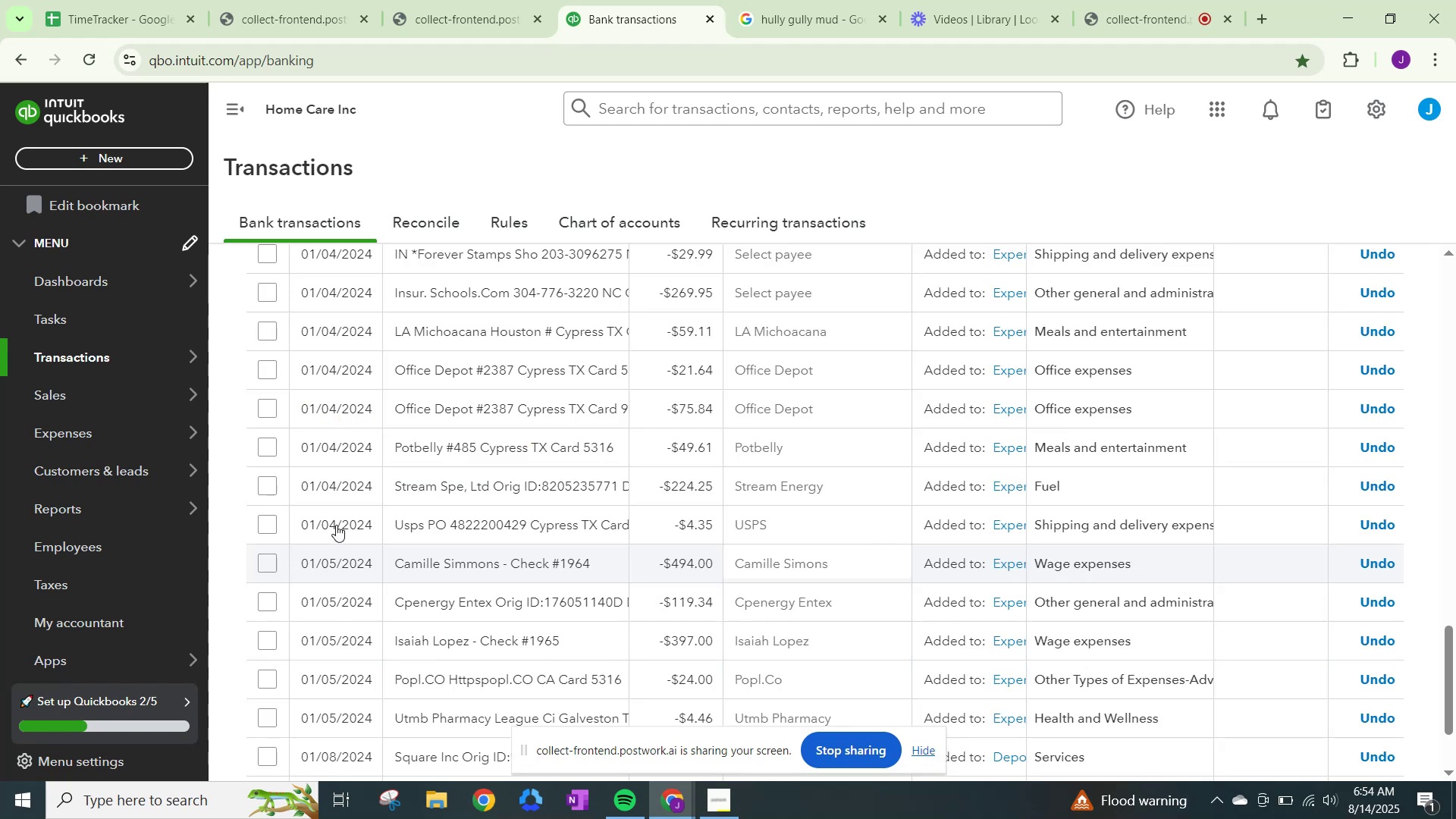 
scroll: coordinate [586, 416], scroll_direction: up, amount: 23.0
 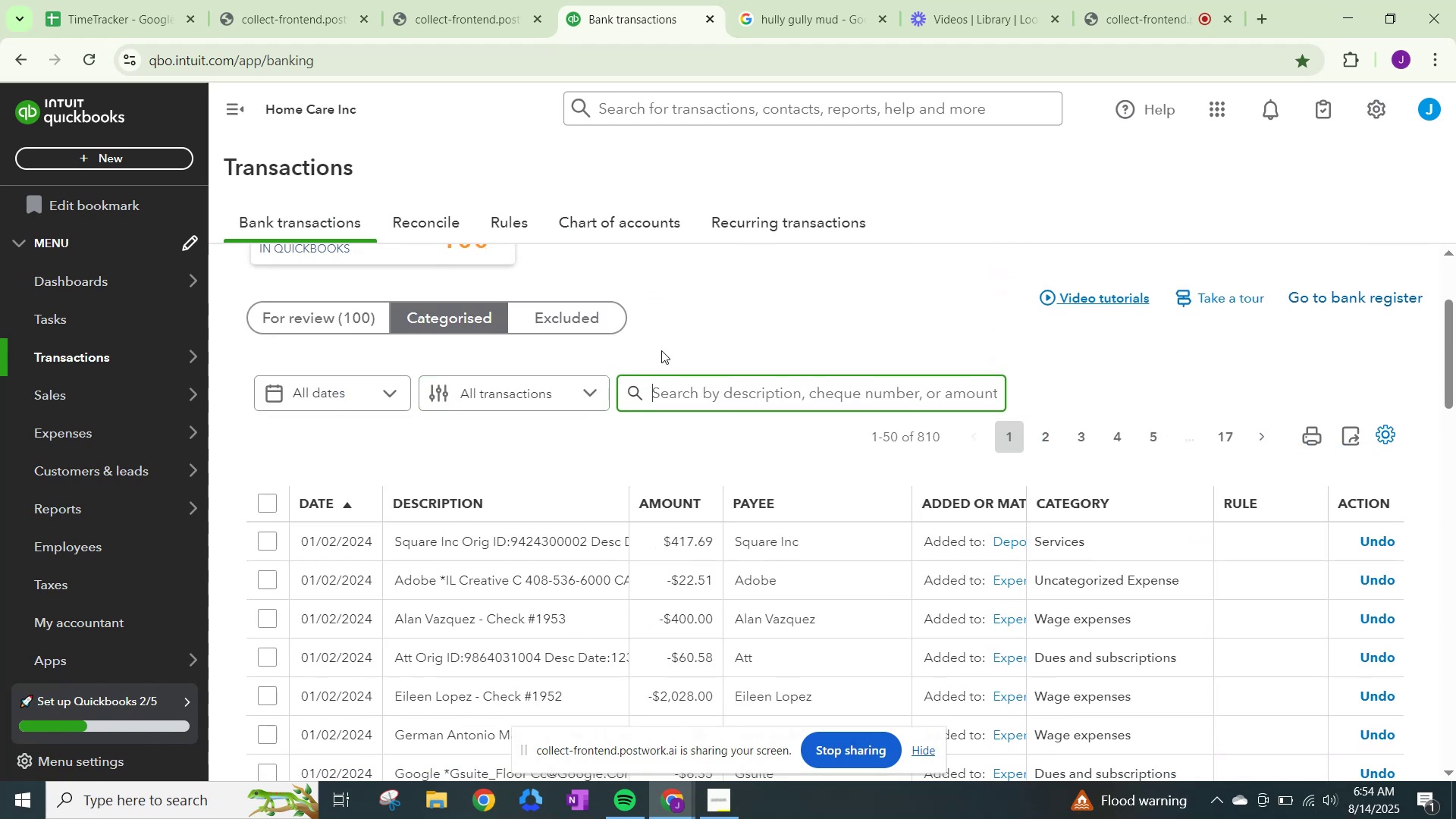 
left_click([673, 388])
 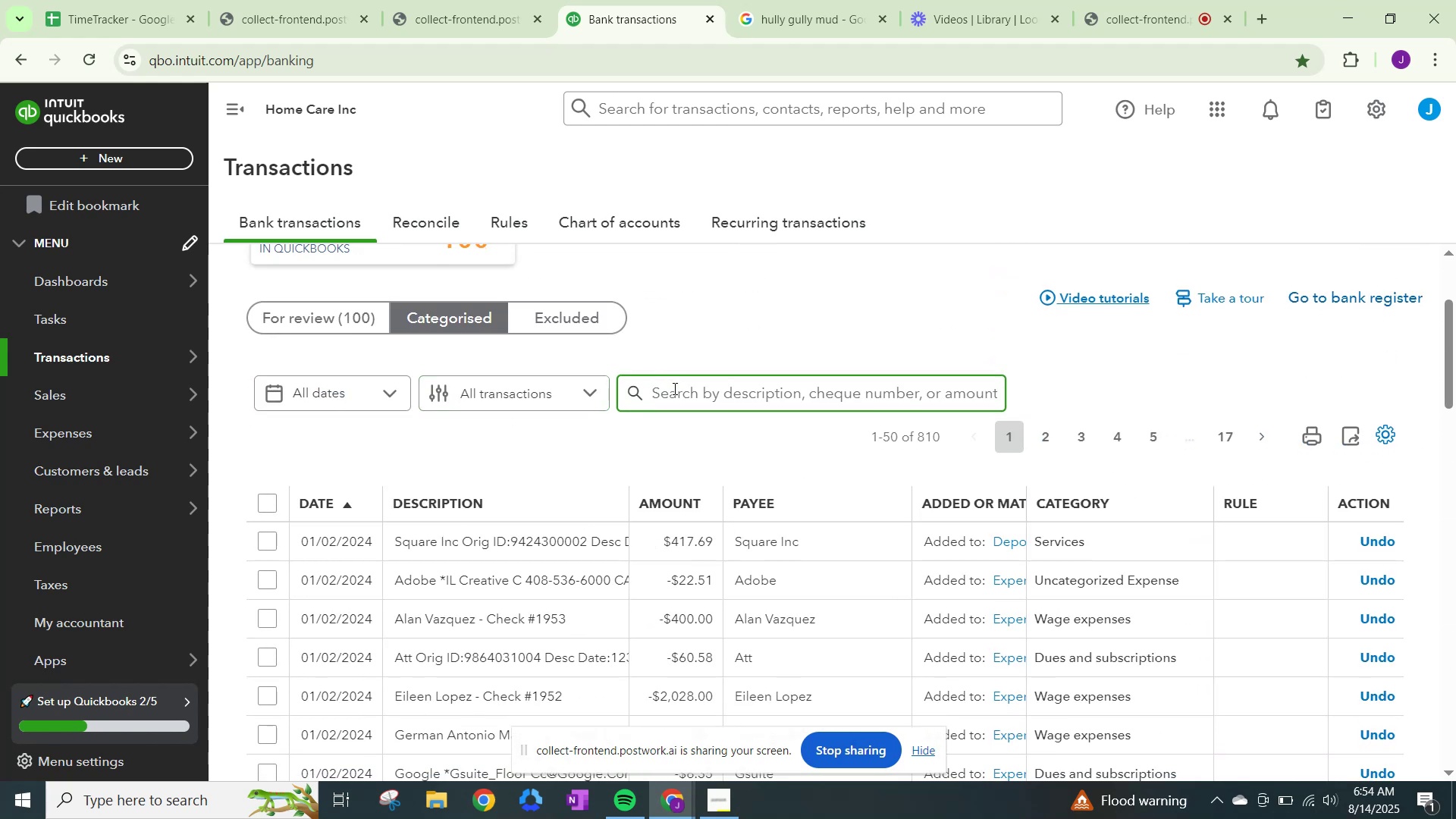 
type(faaul)
key(Backspace)
key(Backspace)
key(Backspace)
type(l)
 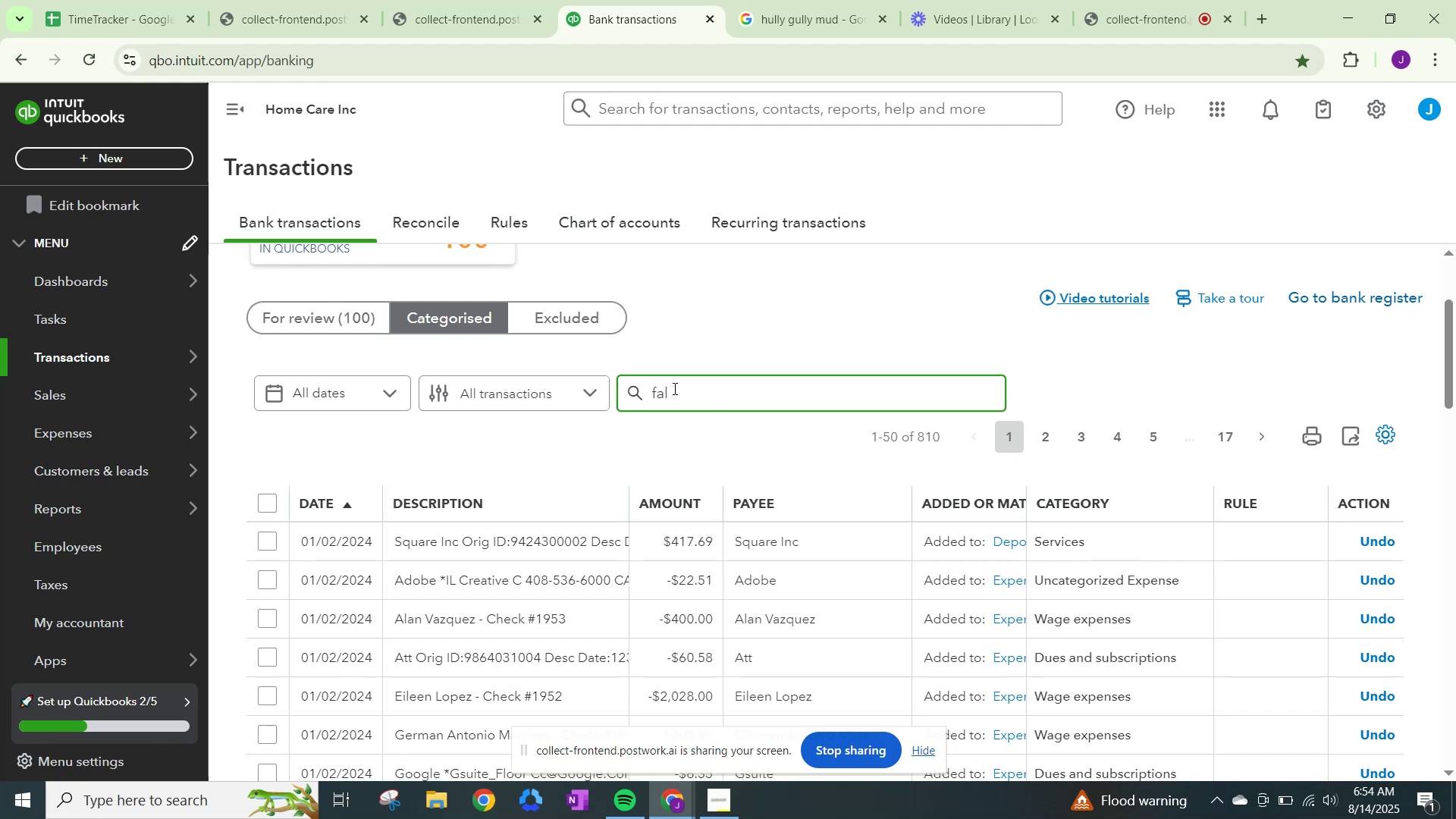 
key(Enter)
 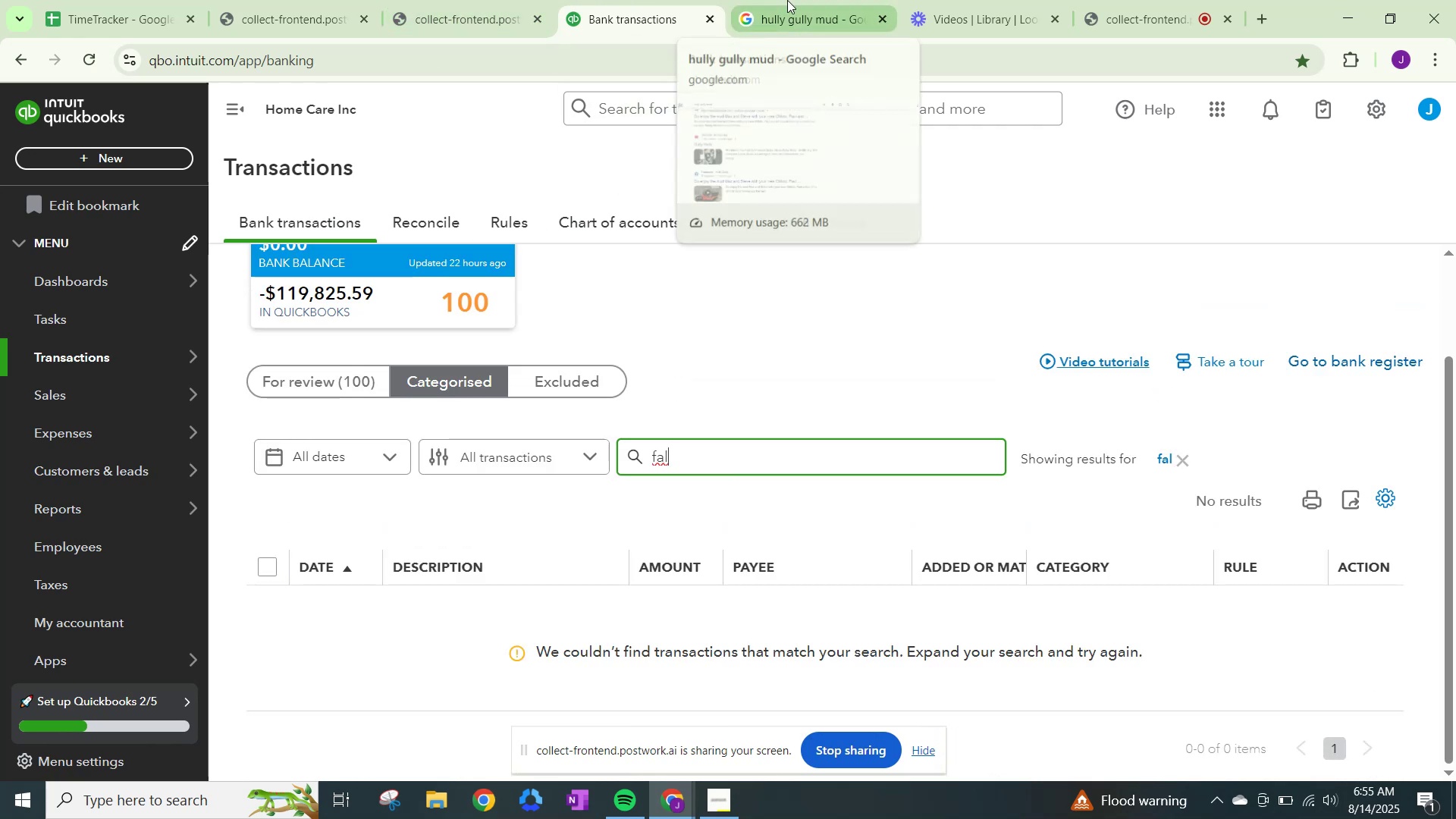 
wait(7.56)
 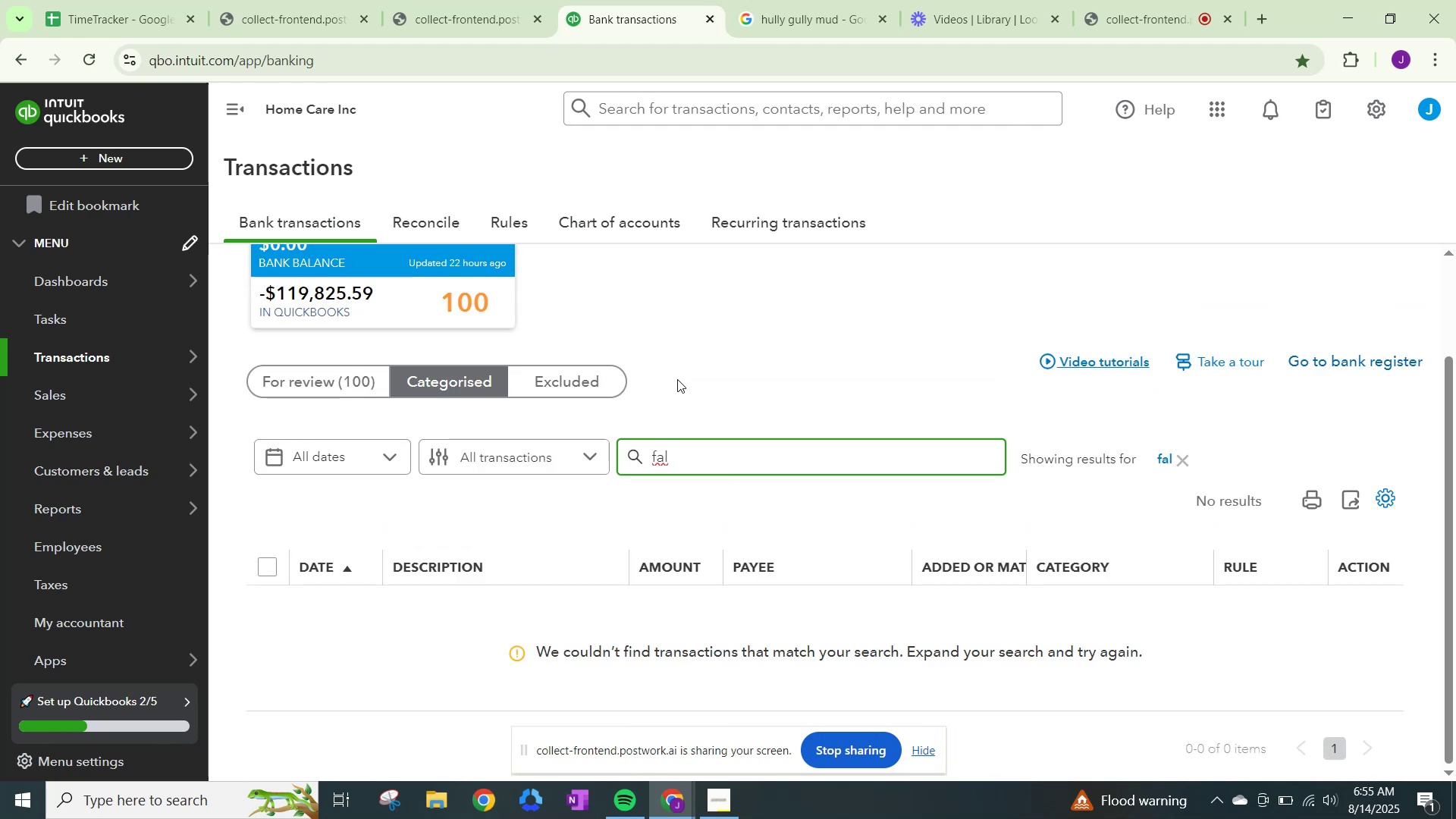 
type(ku)
 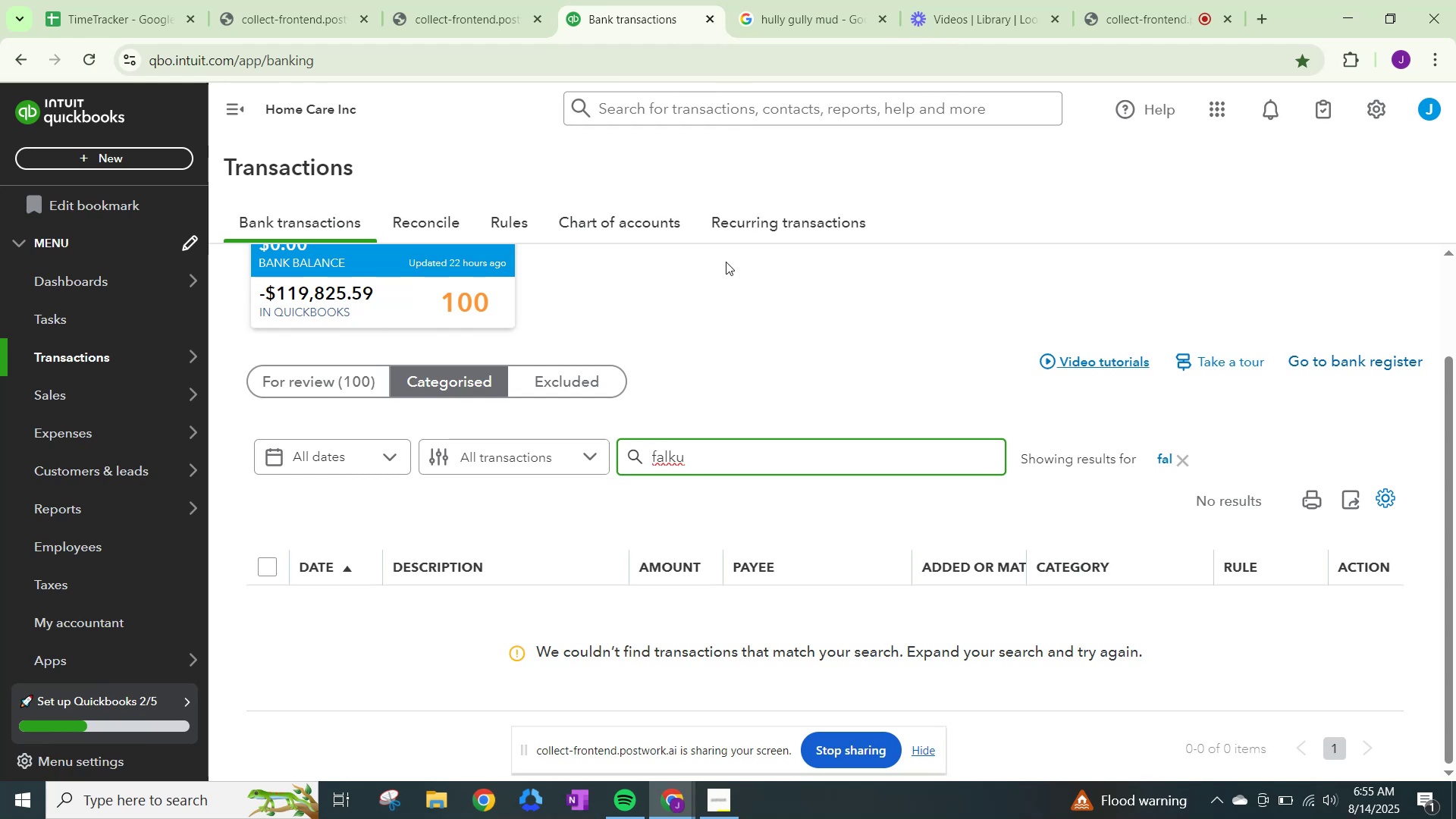 
type(y)
key(Backspace)
key(Backspace)
key(Backspace)
key(Backspace)
key(Backspace)
key(Backspace)
key(Backspace)
type(gully)
 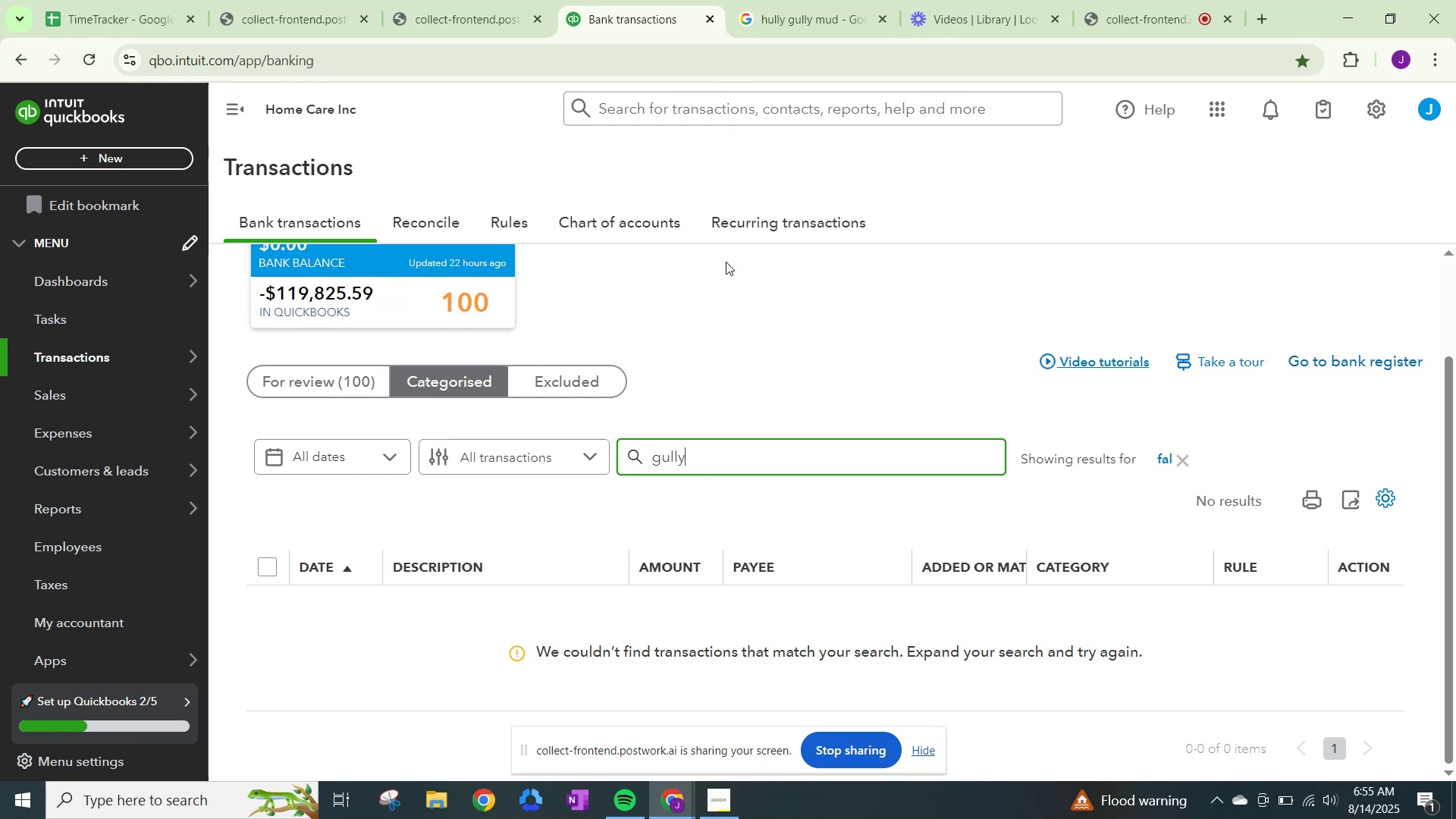 
key(Enter)
 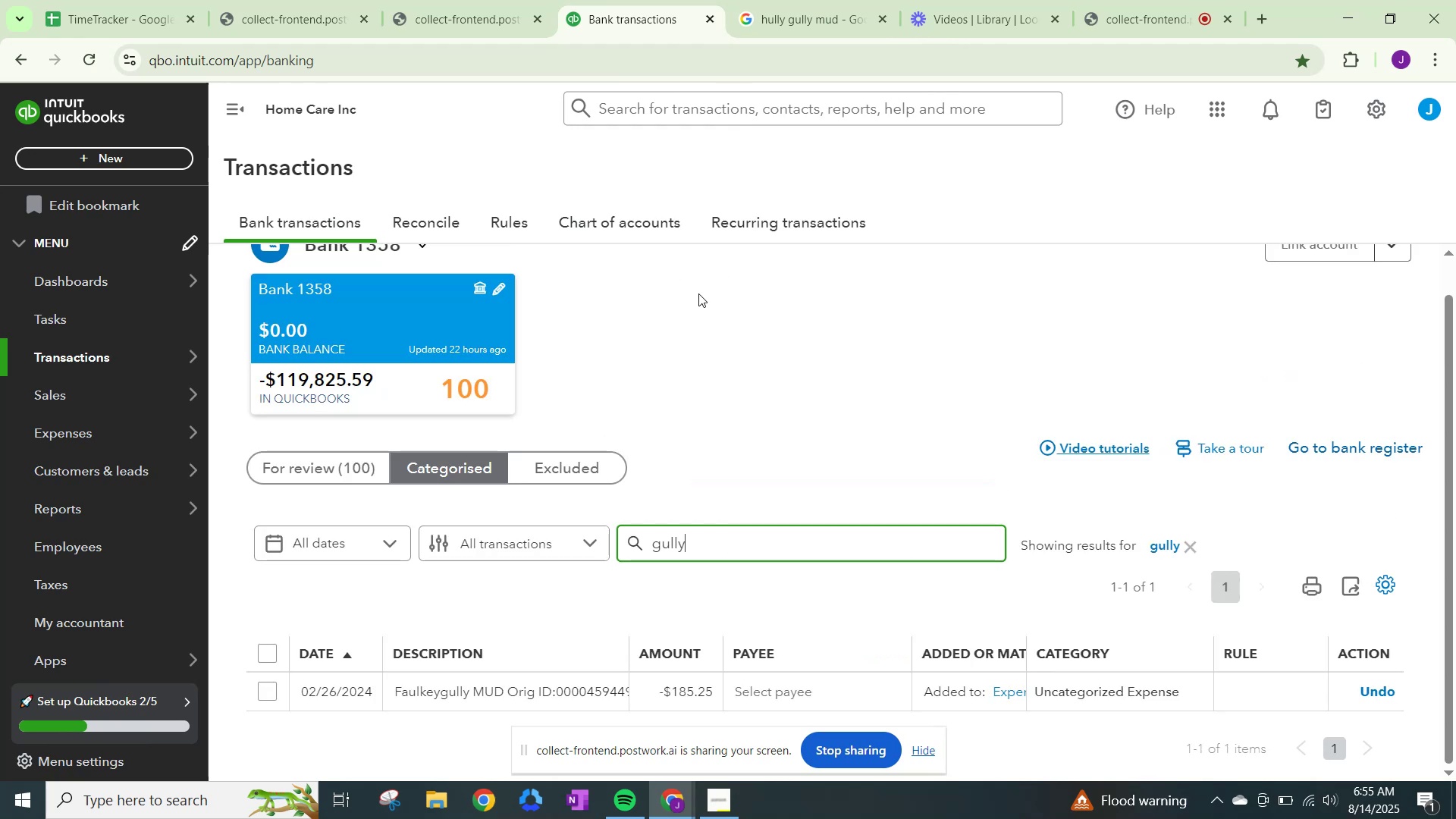 
scroll: coordinate [837, 526], scroll_direction: down, amount: 2.0
 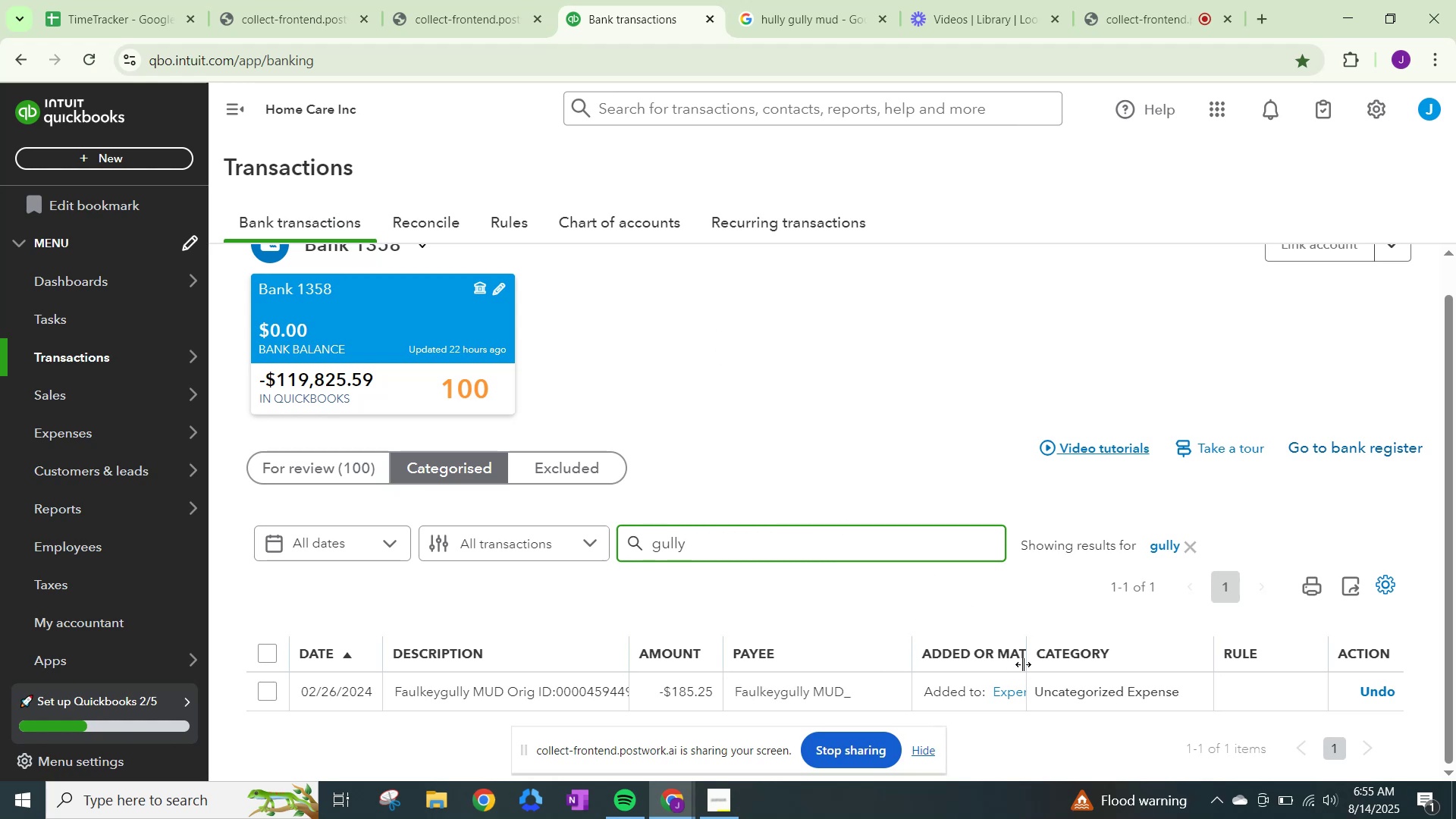 
left_click([1081, 691])
 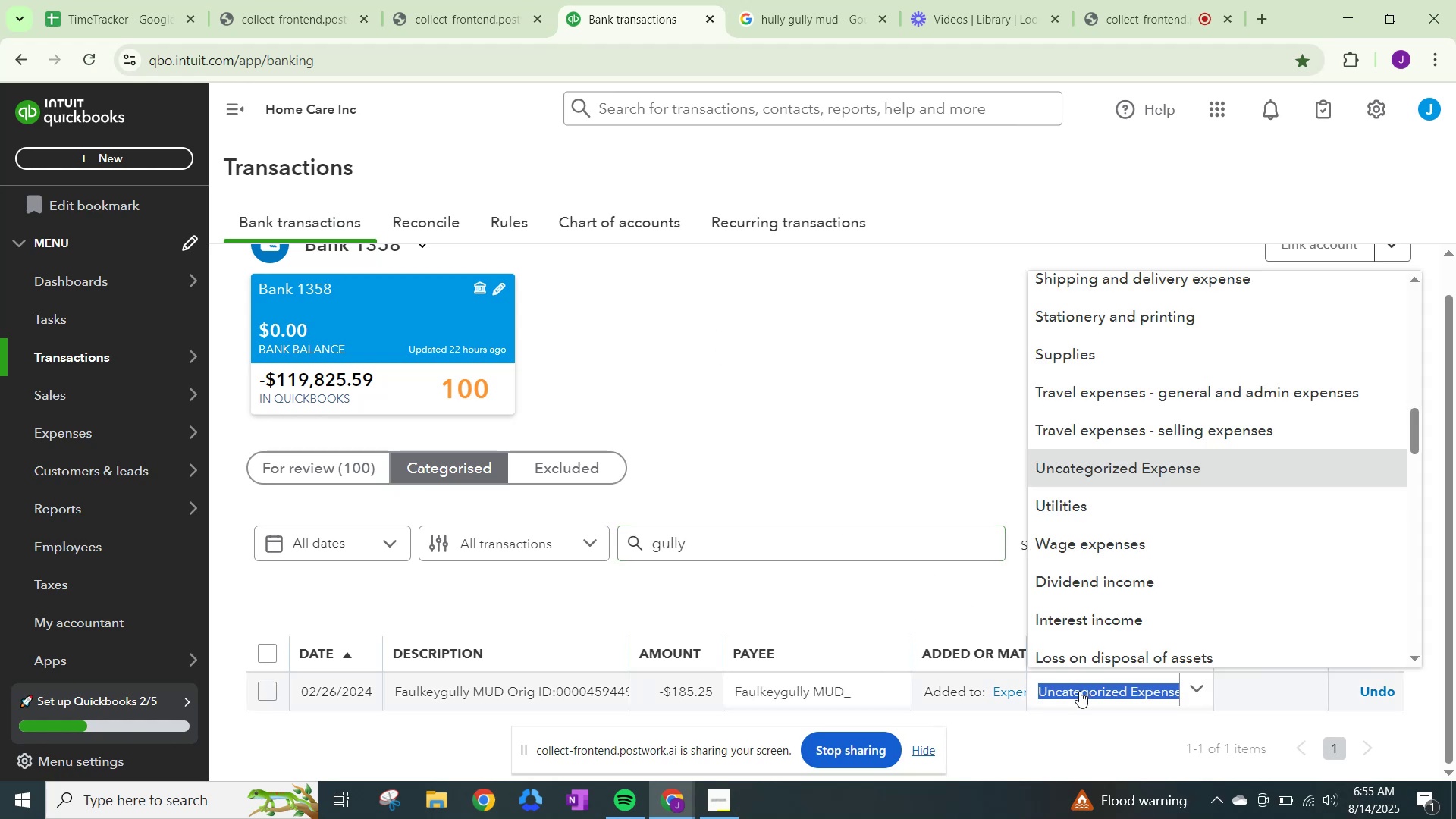 
type(other)
 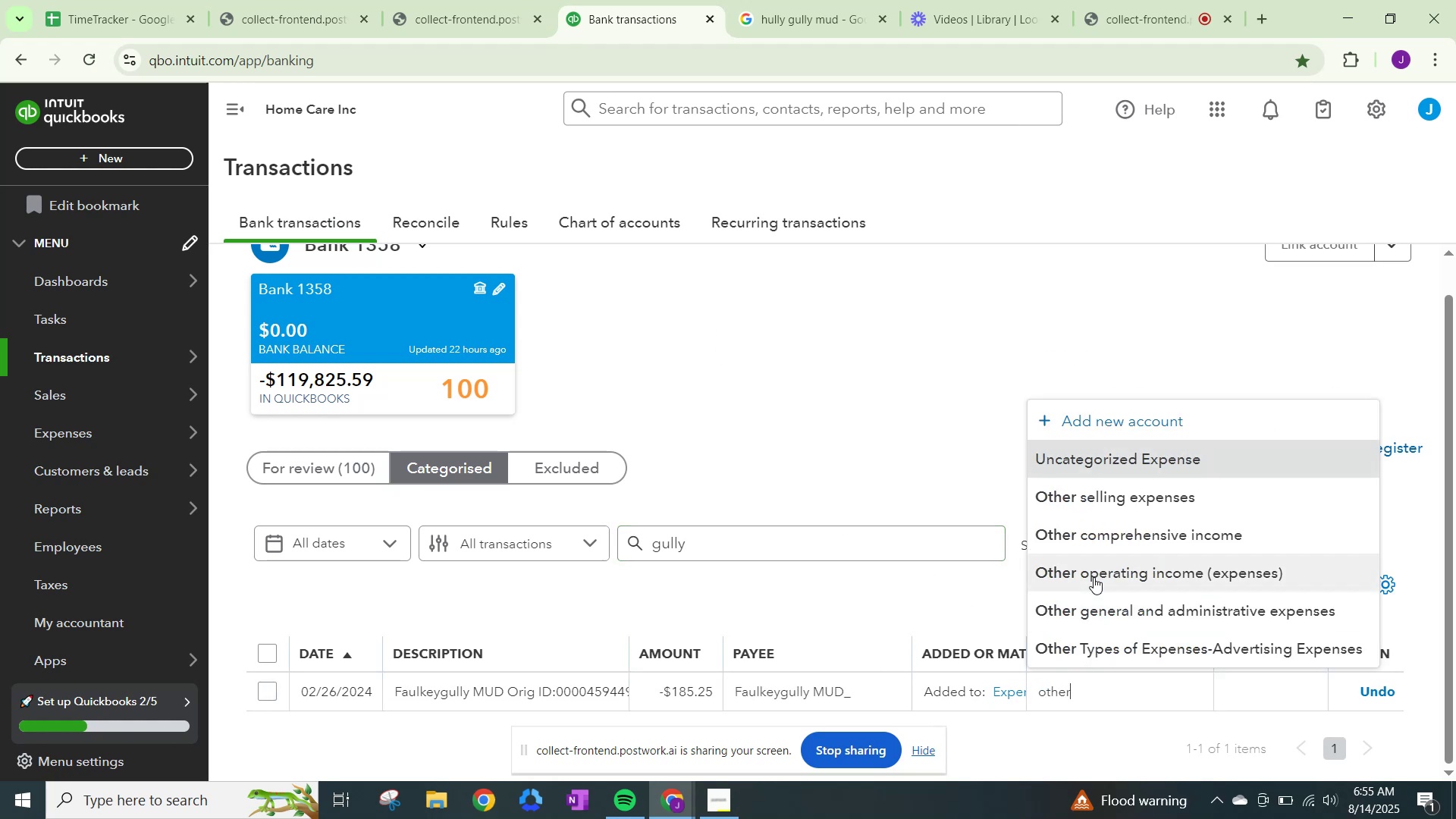 
left_click([1100, 610])
 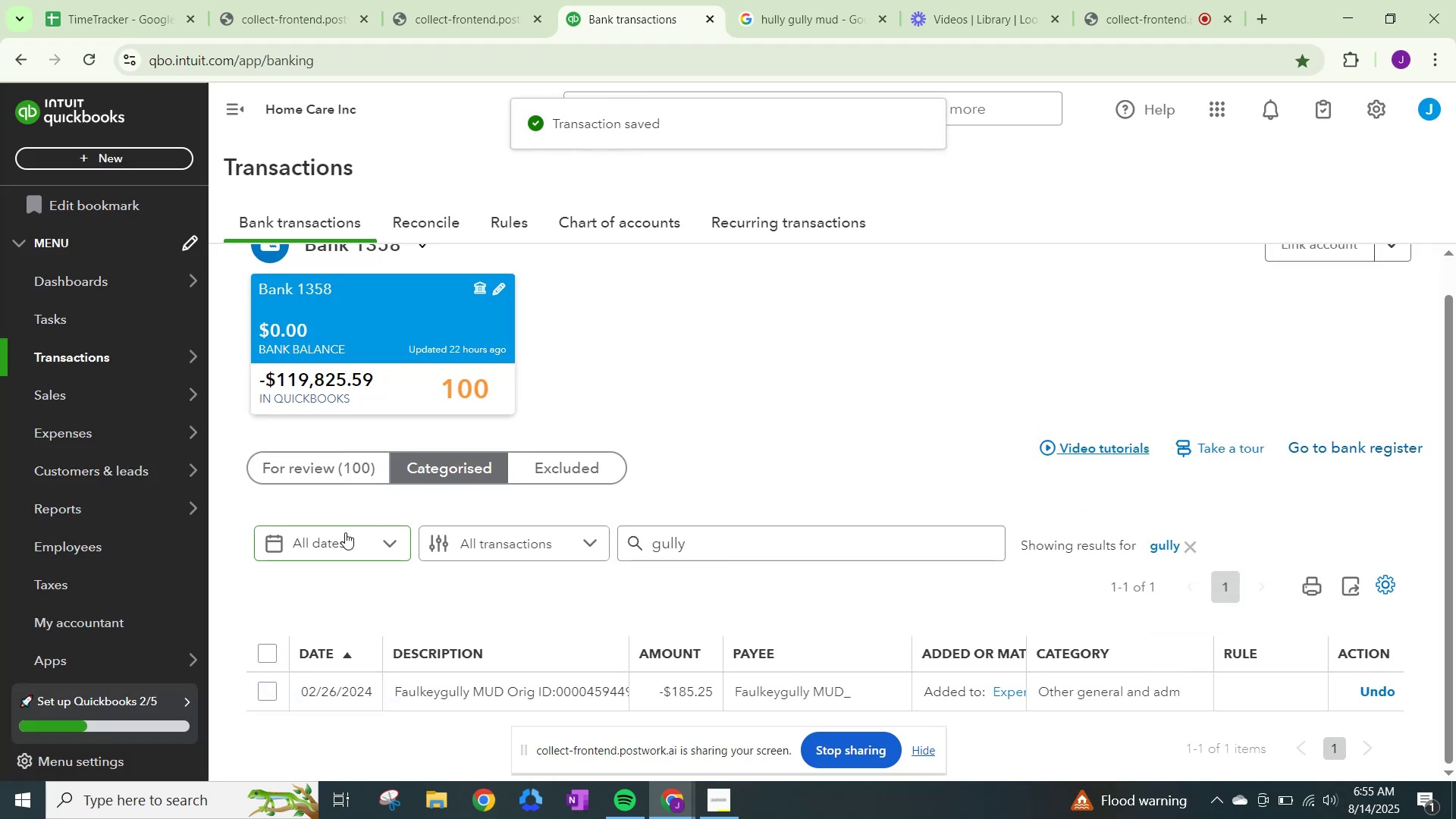 
left_click([342, 469])
 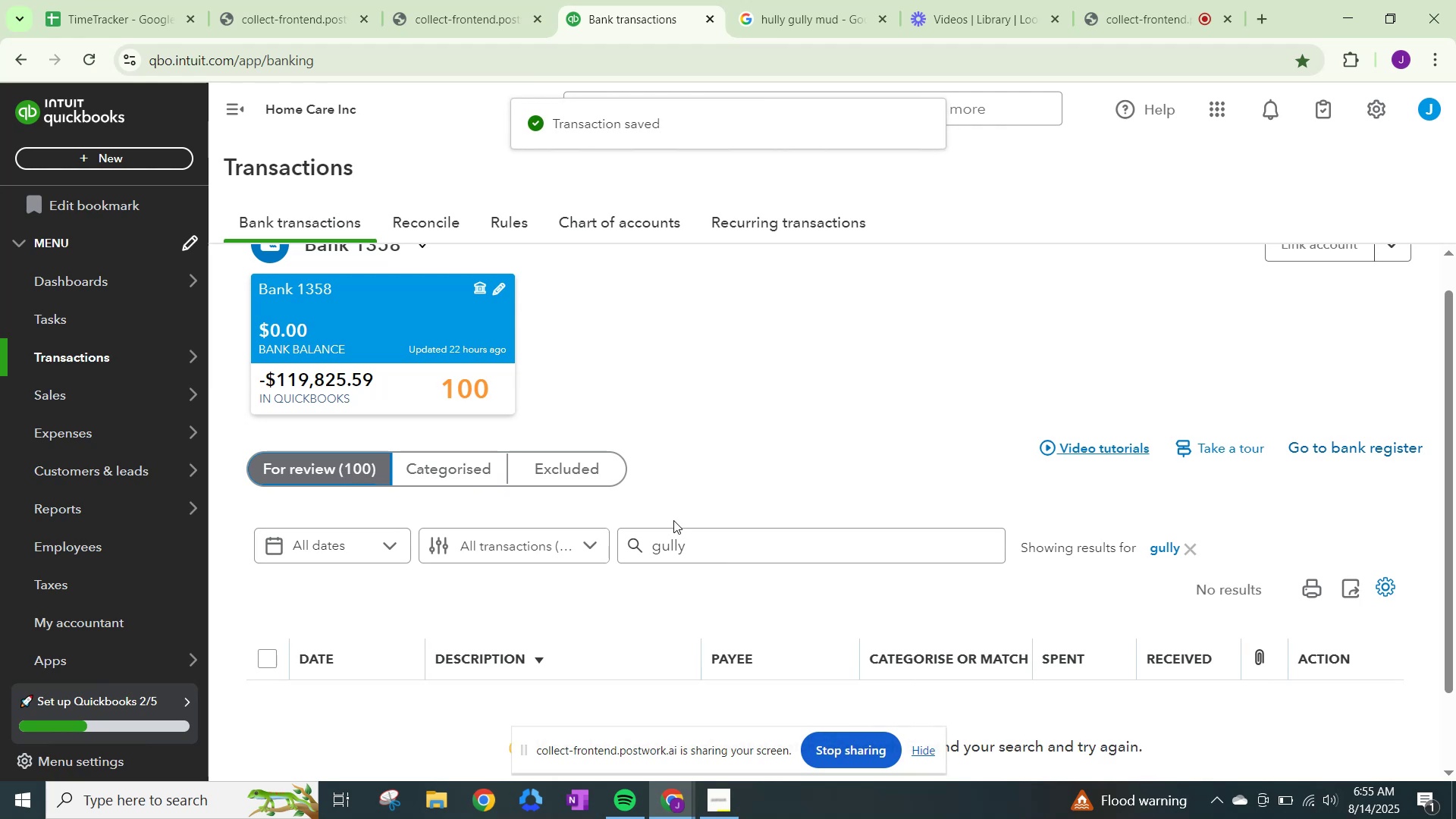 
left_click([296, 459])
 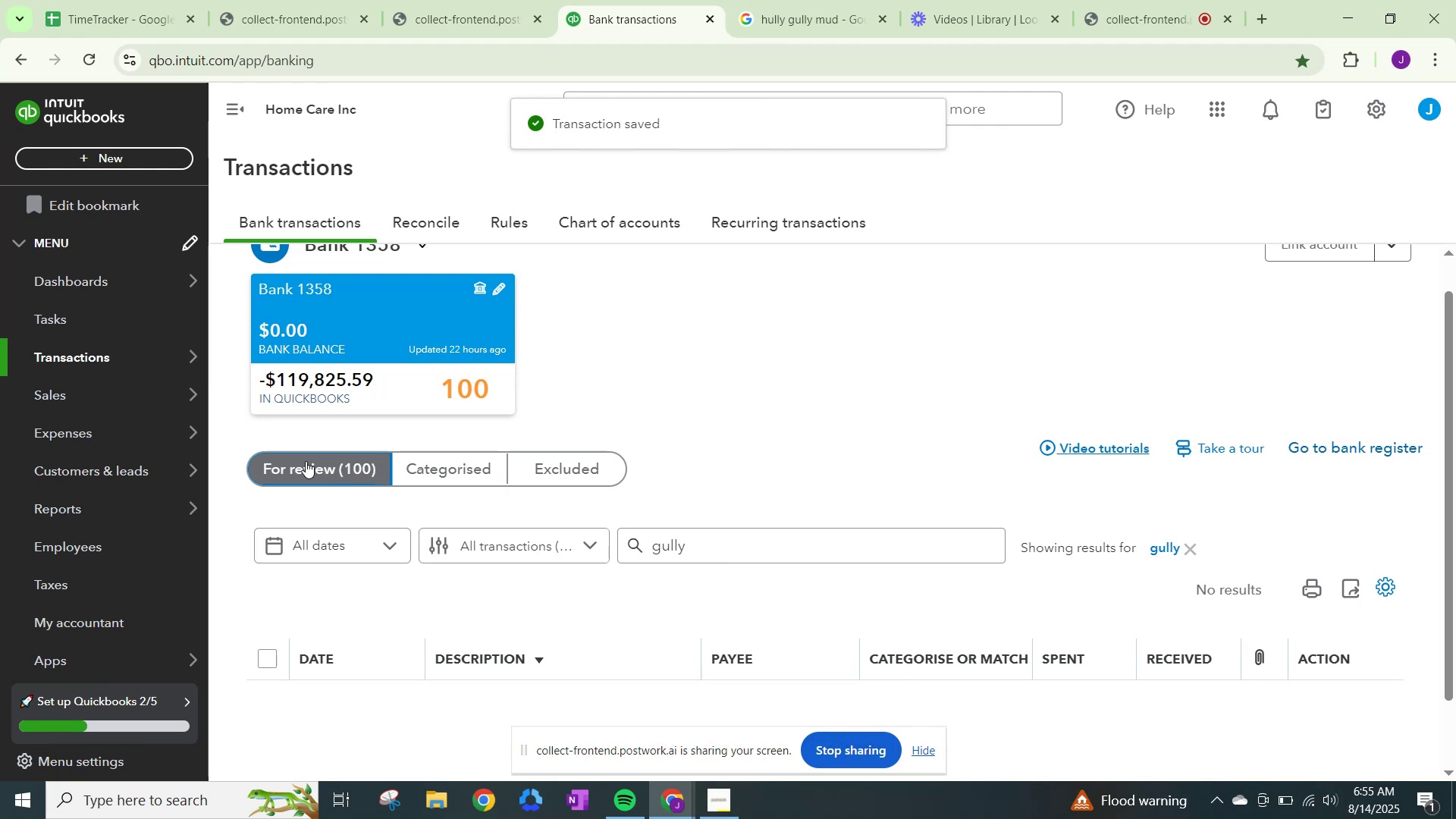 
scroll: coordinate [977, 475], scroll_direction: down, amount: 11.0
 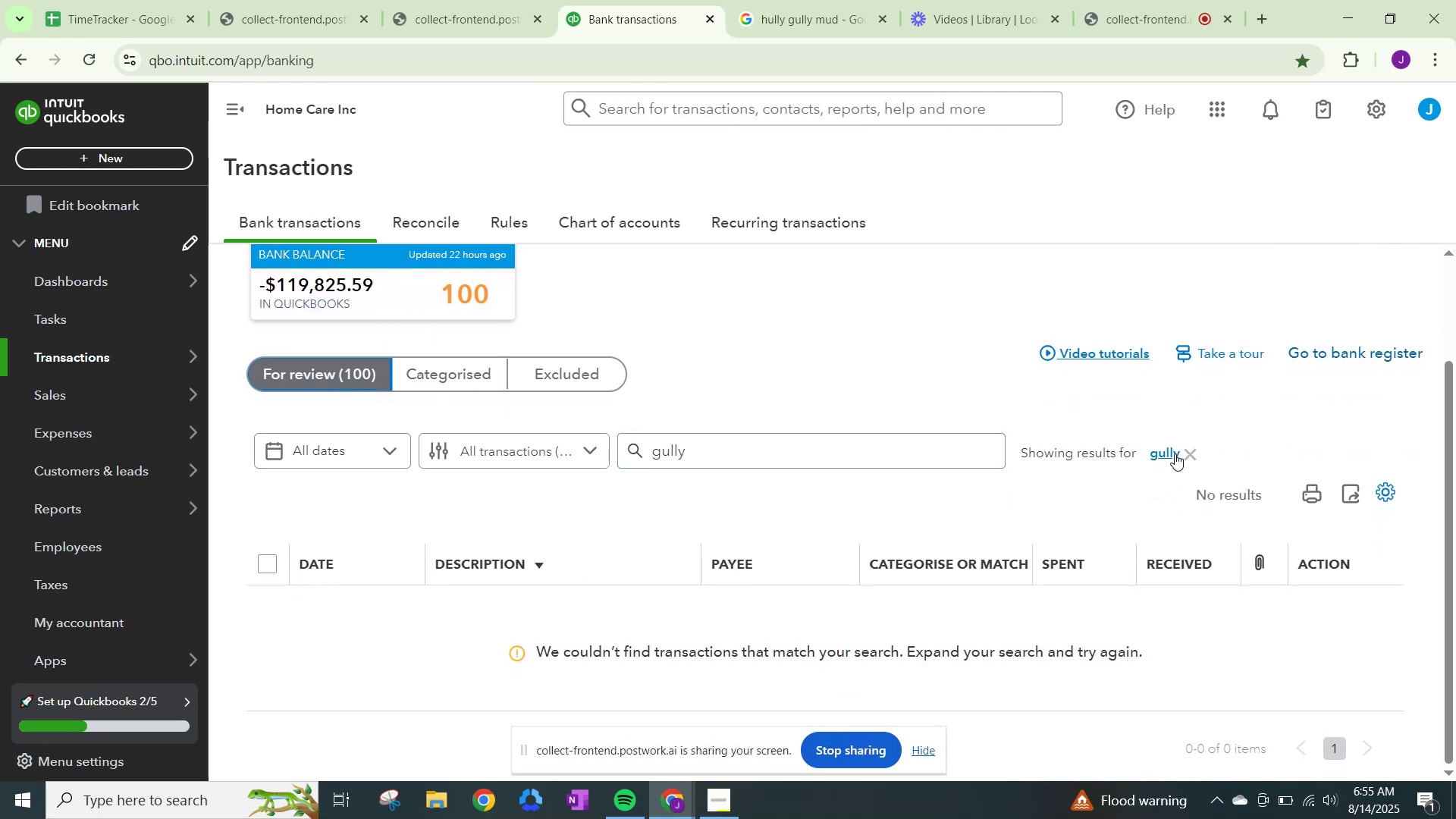 
left_click([1192, 456])
 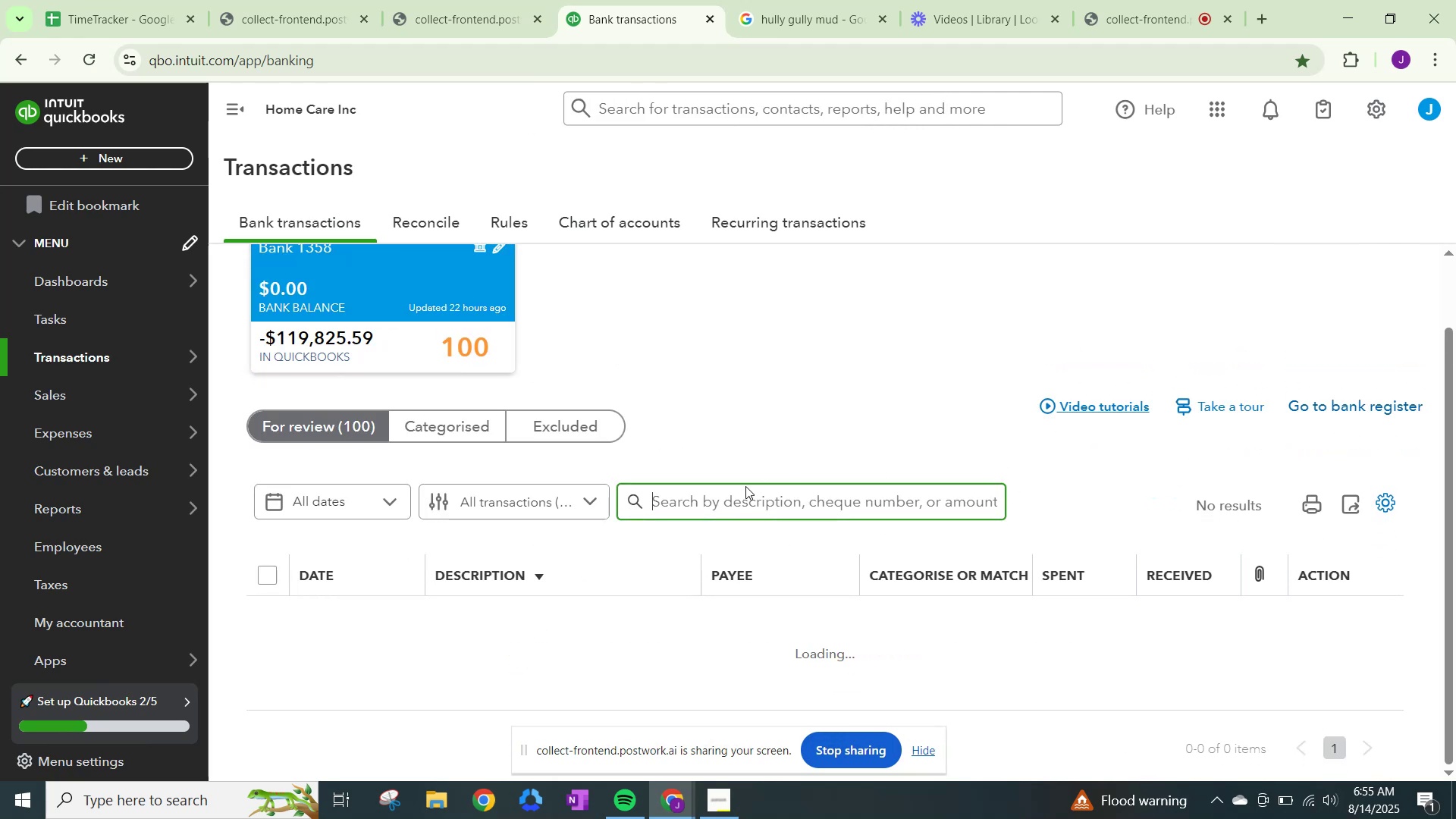 
scroll: coordinate [378, 510], scroll_direction: down, amount: 6.0
 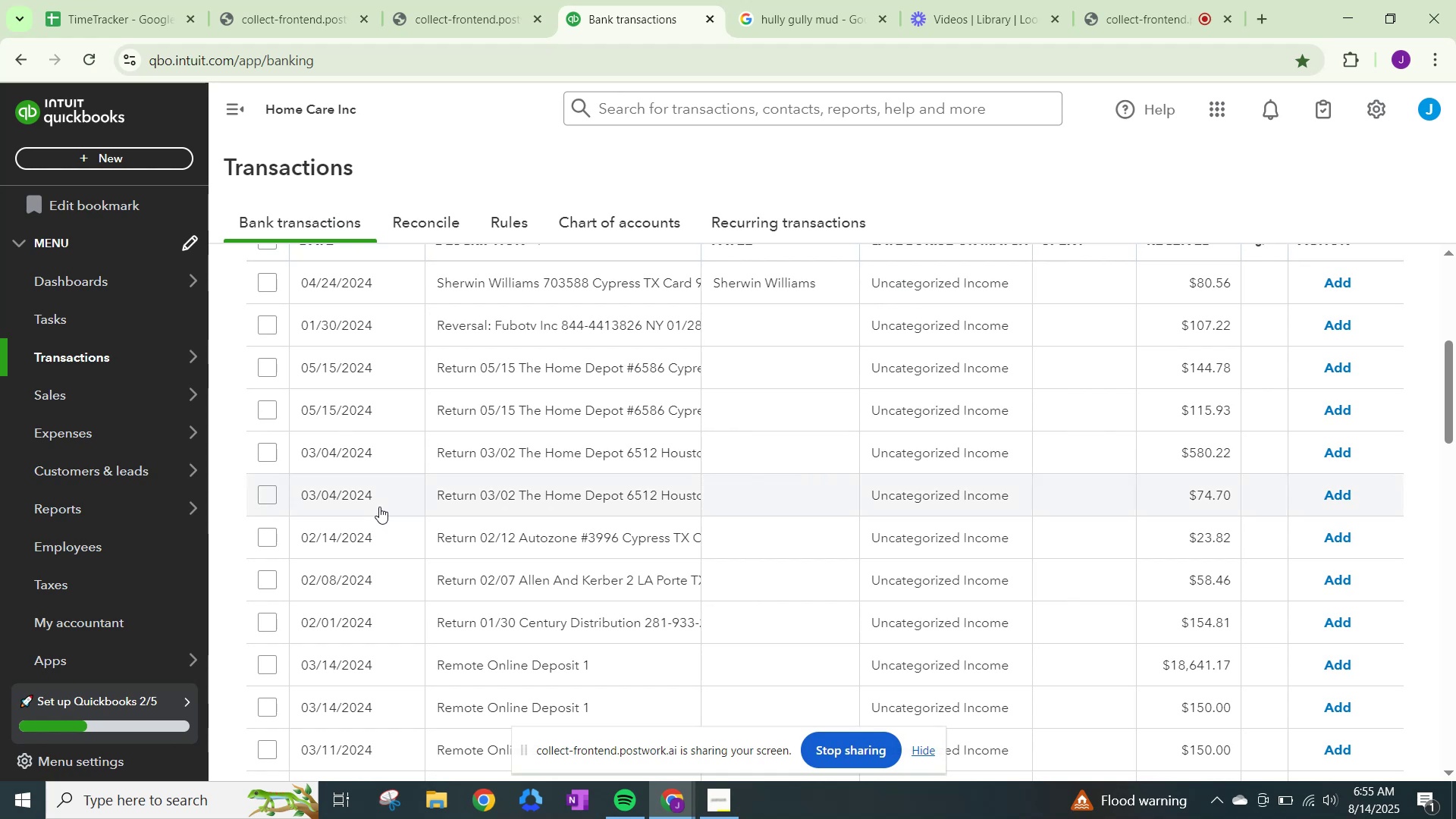 
scroll: coordinate [380, 506], scroll_direction: up, amount: 2.0
 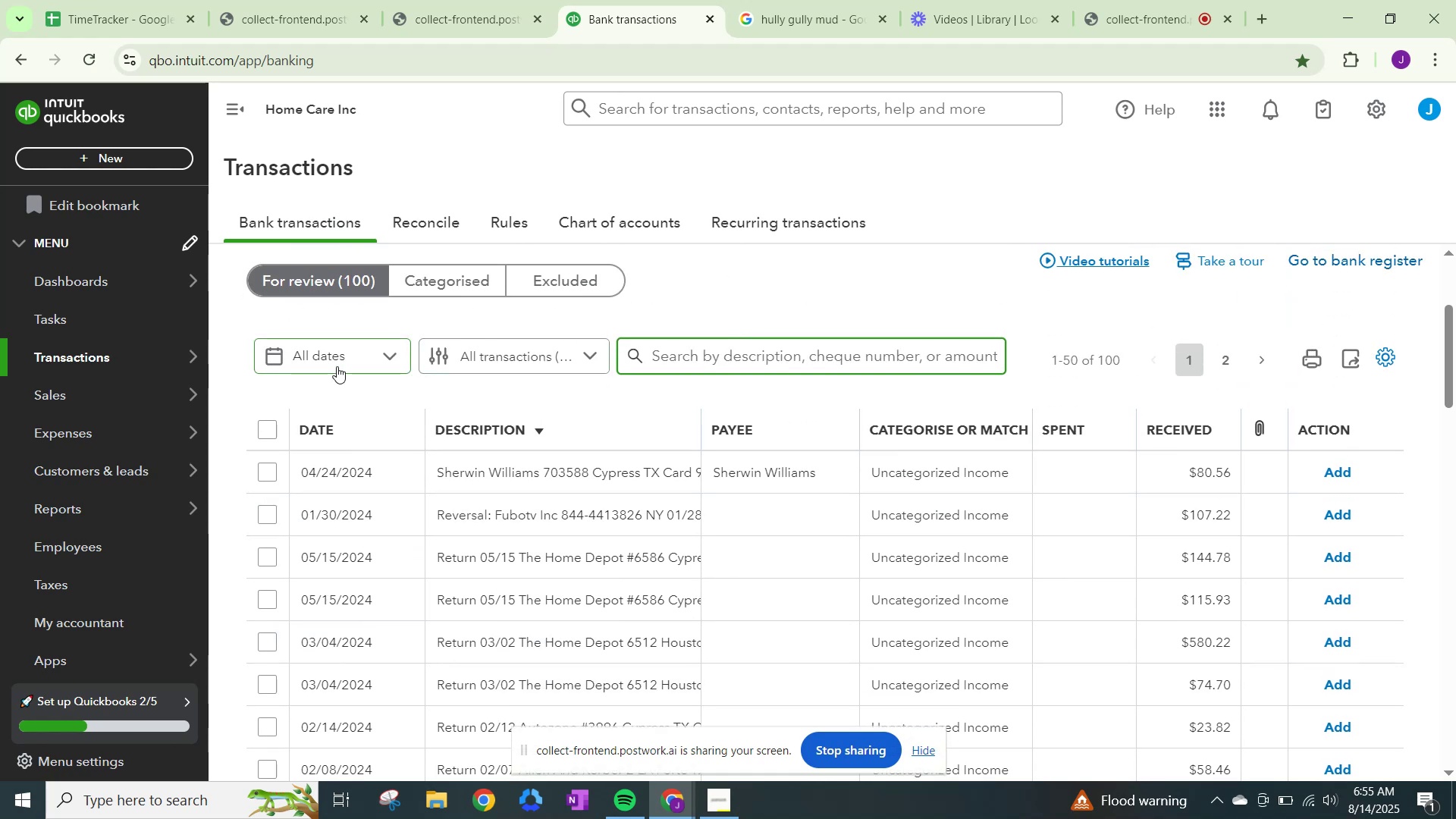 
left_click([492, 421])
 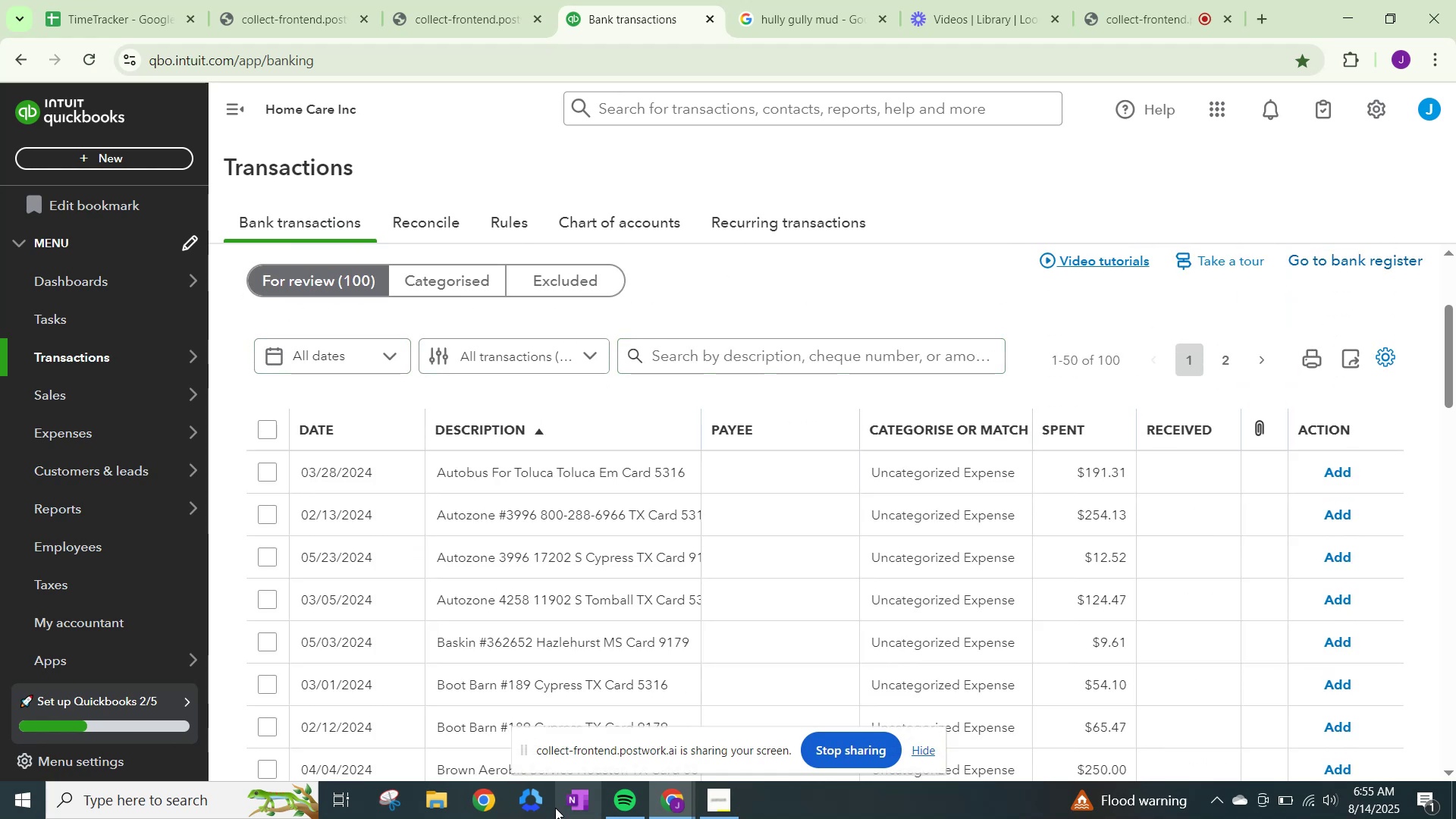 
scroll: coordinate [828, 481], scroll_direction: down, amount: 20.0
 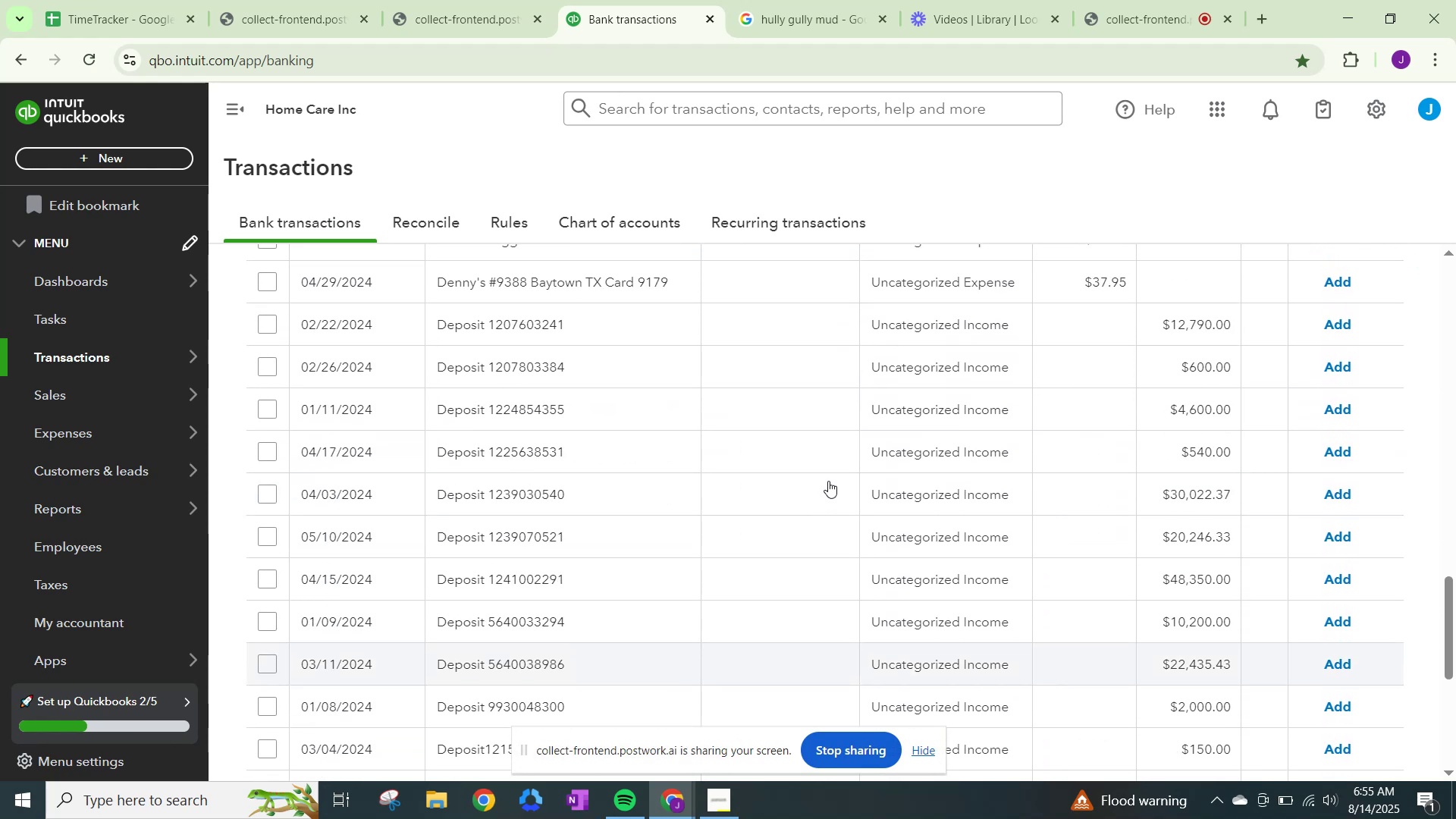 
scroll: coordinate [831, 467], scroll_direction: up, amount: 14.0
 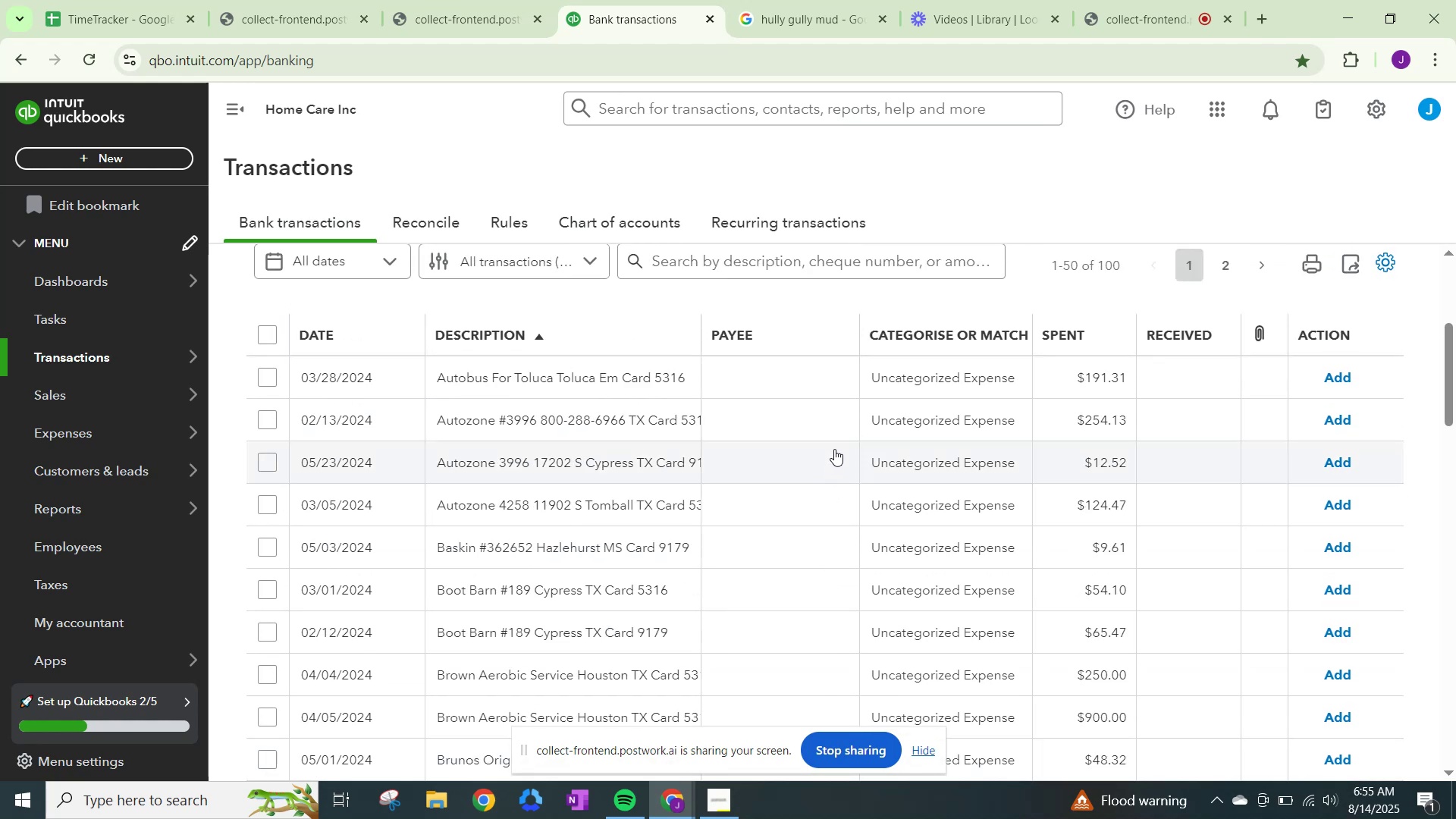 
wait(5.6)
 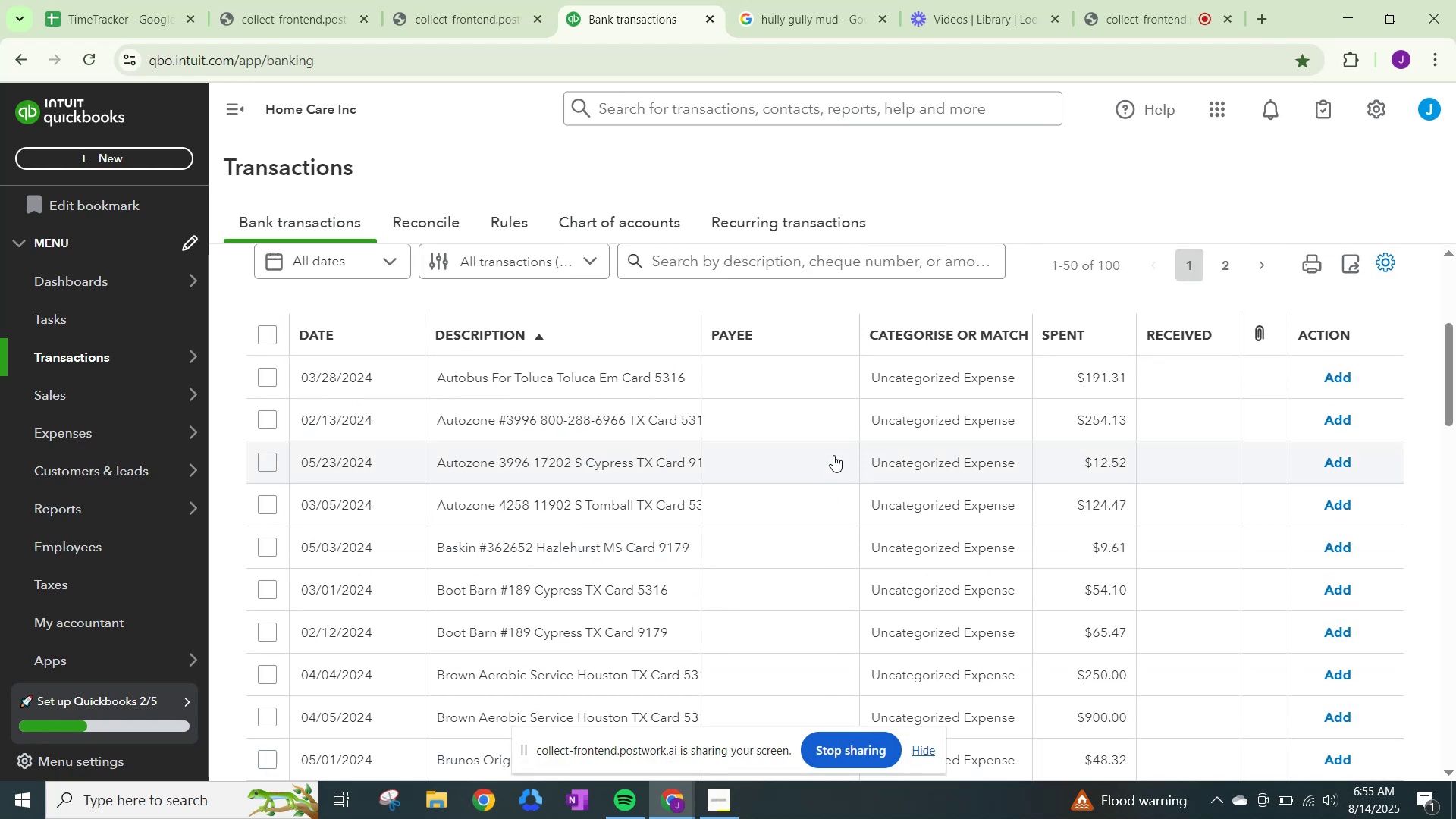 
scroll: coordinate [834, 439], scroll_direction: down, amount: 27.0
 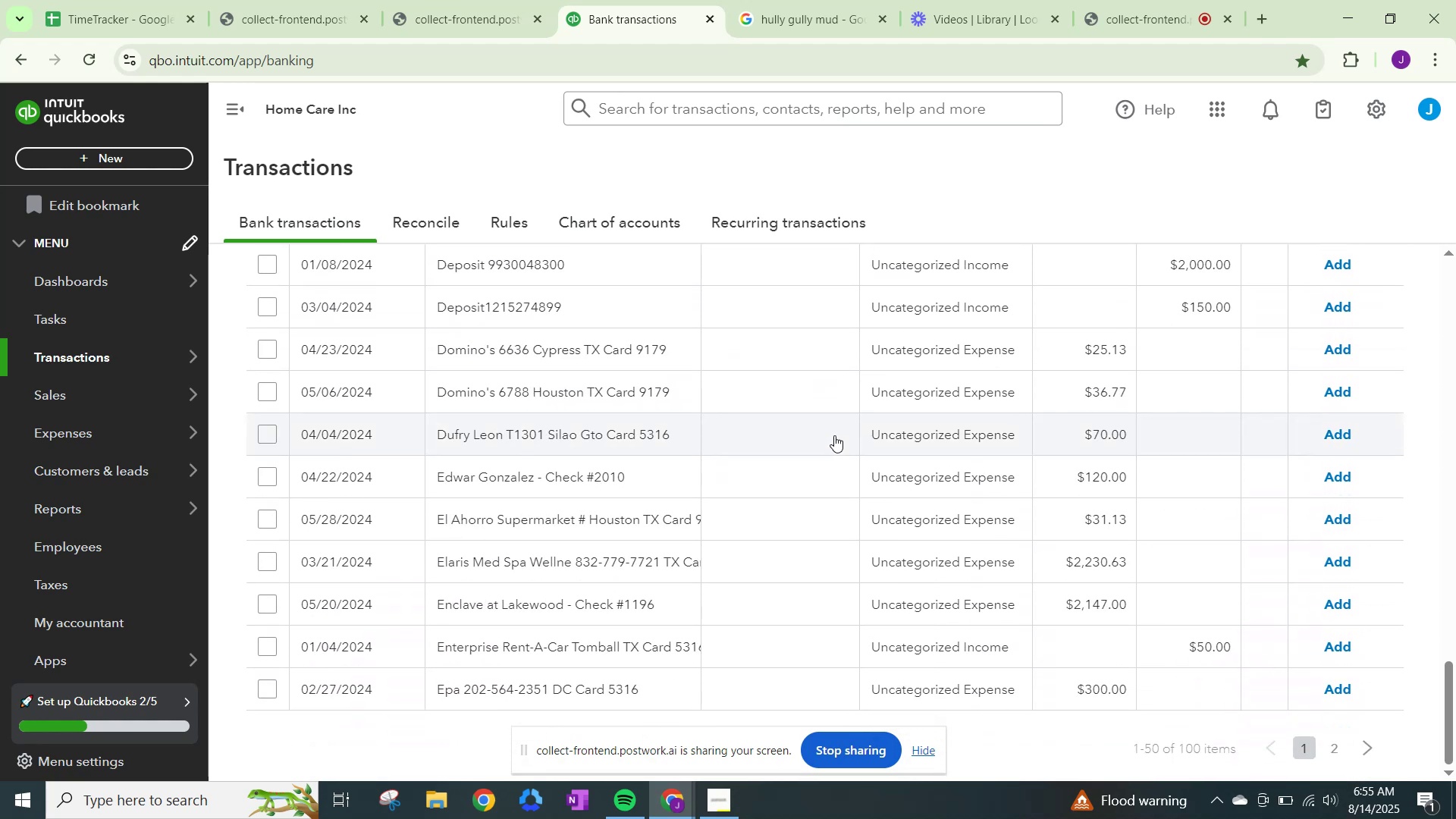 
scroll: coordinate [834, 435], scroll_direction: up, amount: 21.0
 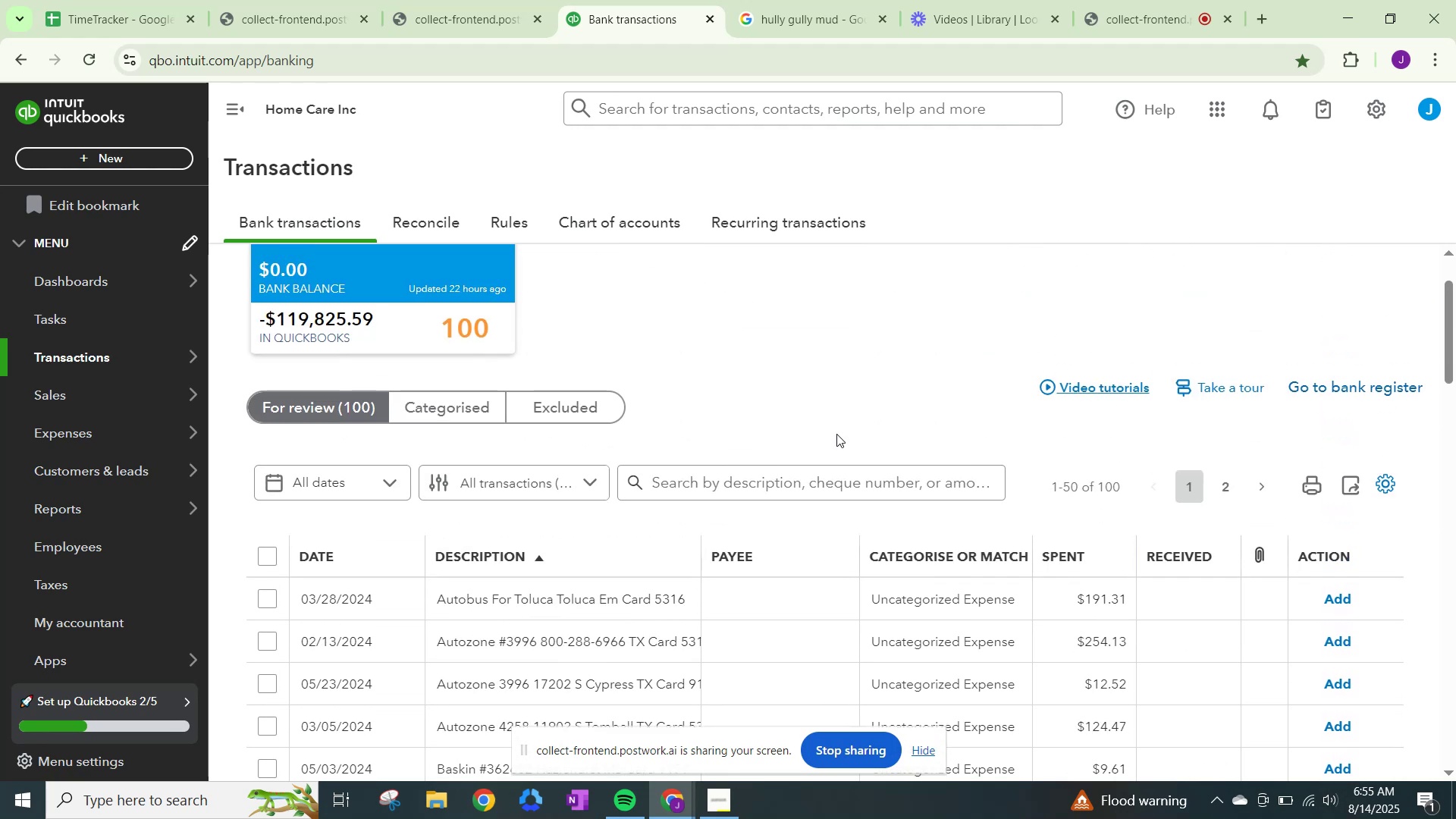 
scroll: coordinate [836, 434], scroll_direction: down, amount: 2.0
 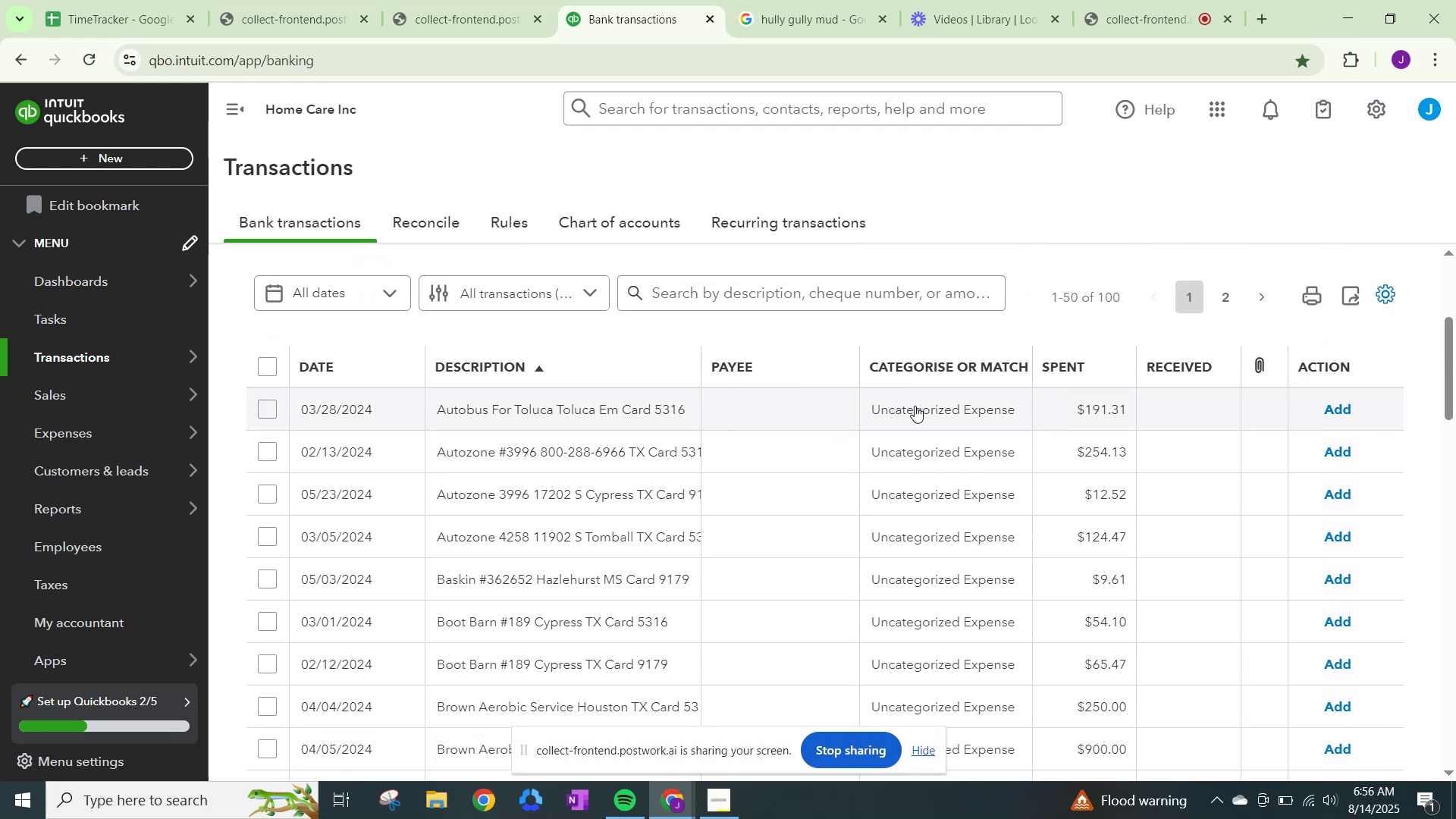 
left_click([783, 0])
 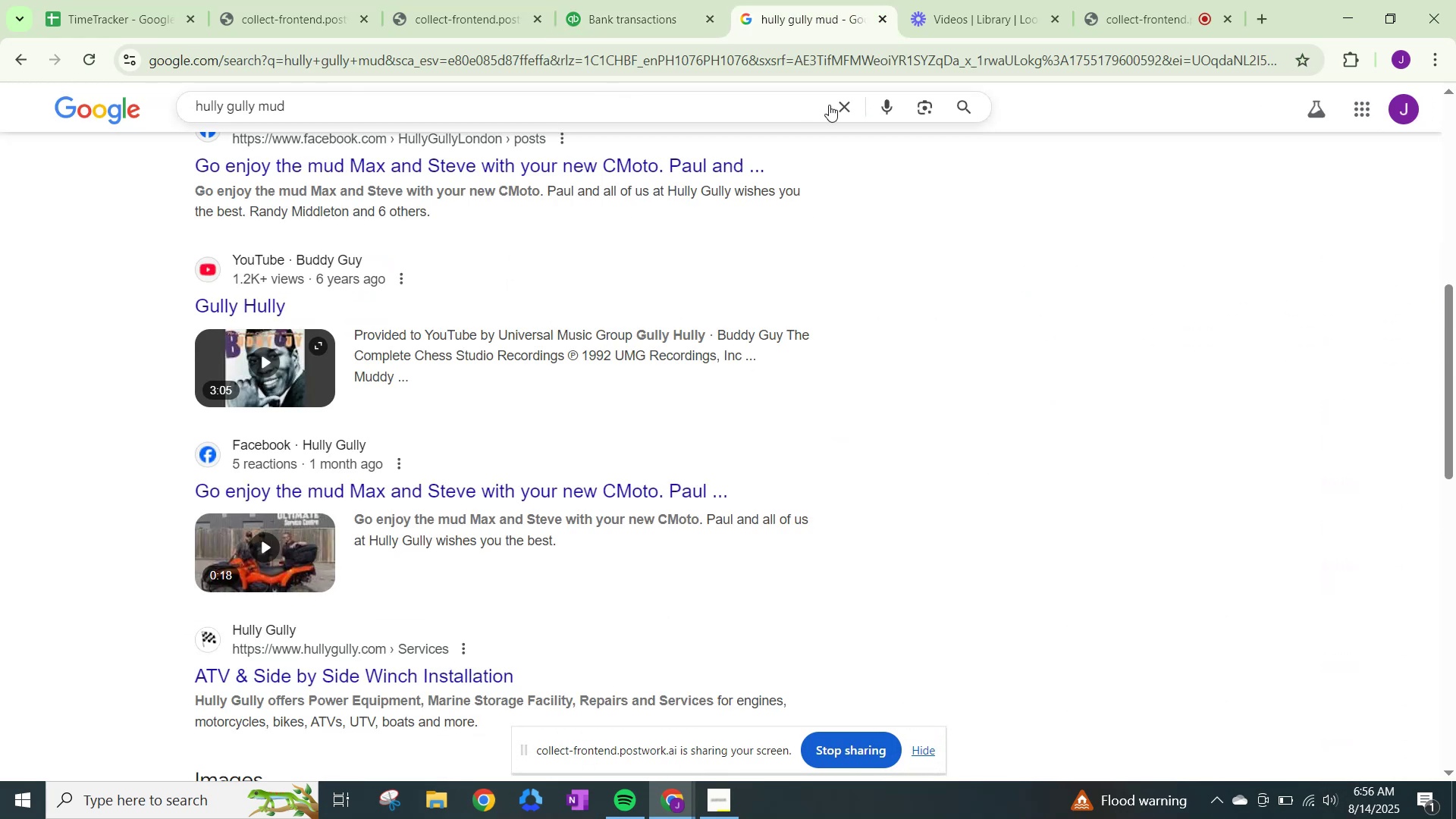 
left_click([838, 105])
 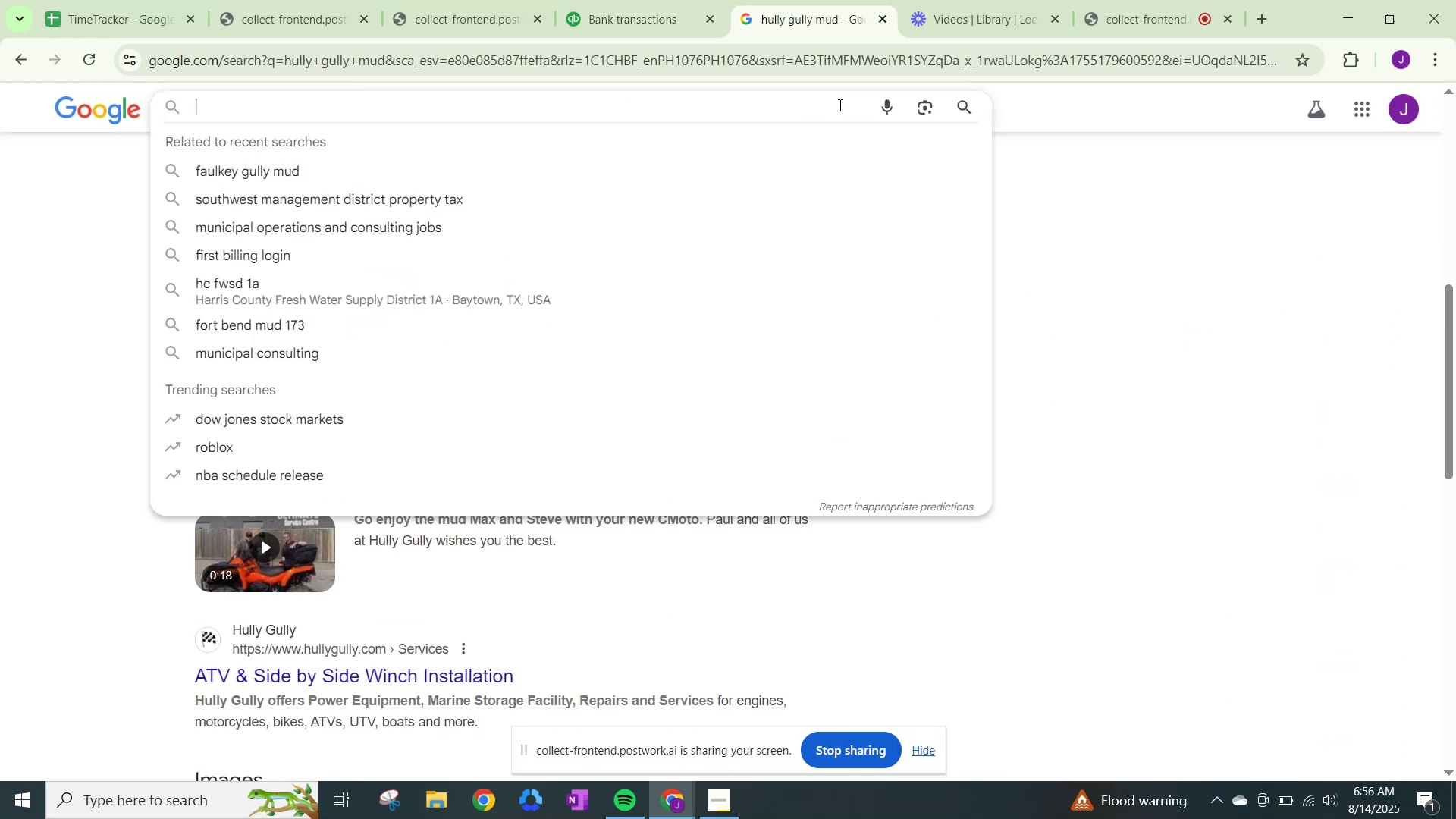 
type(autobus )
 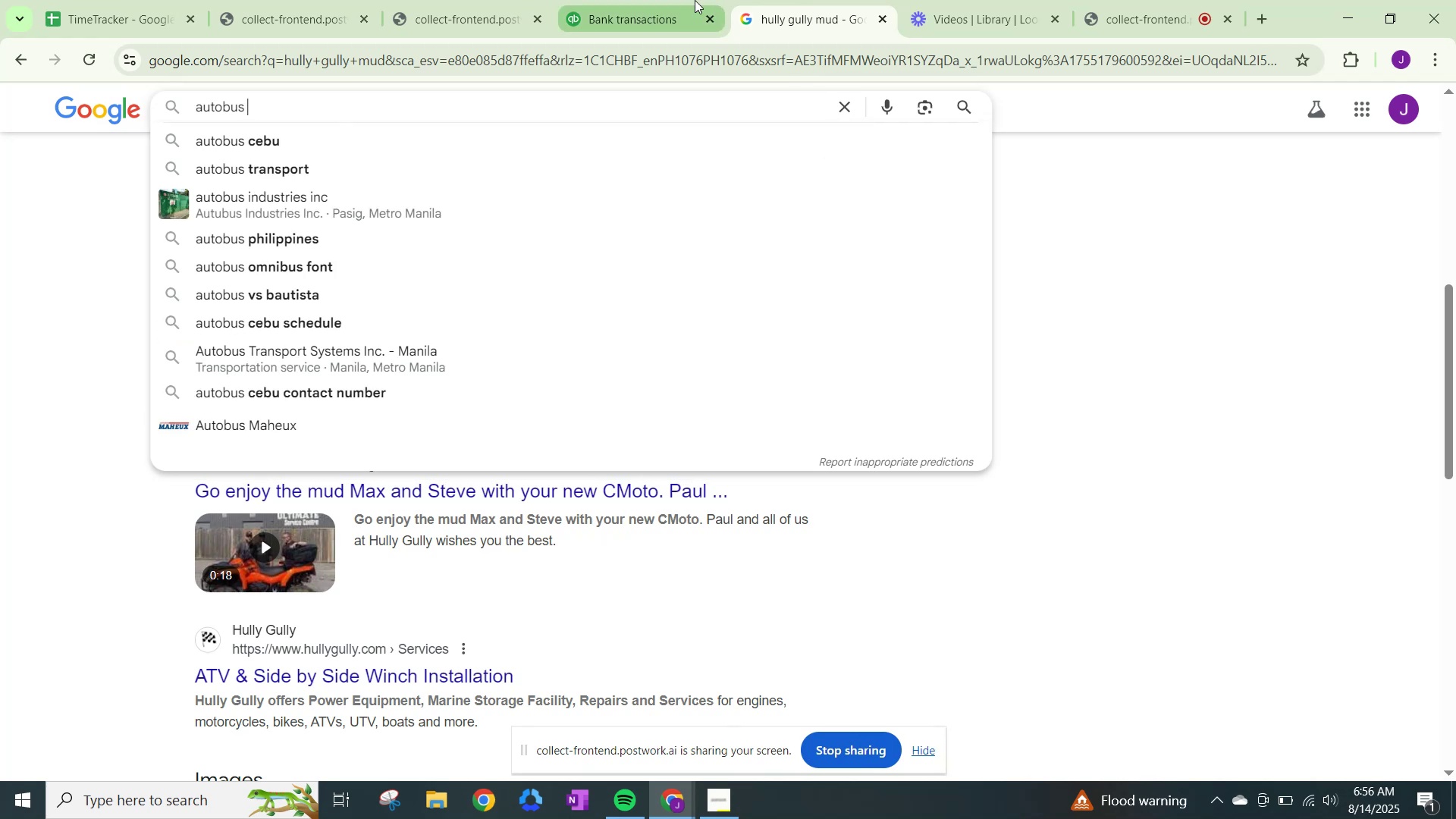 
left_click([654, 0])
 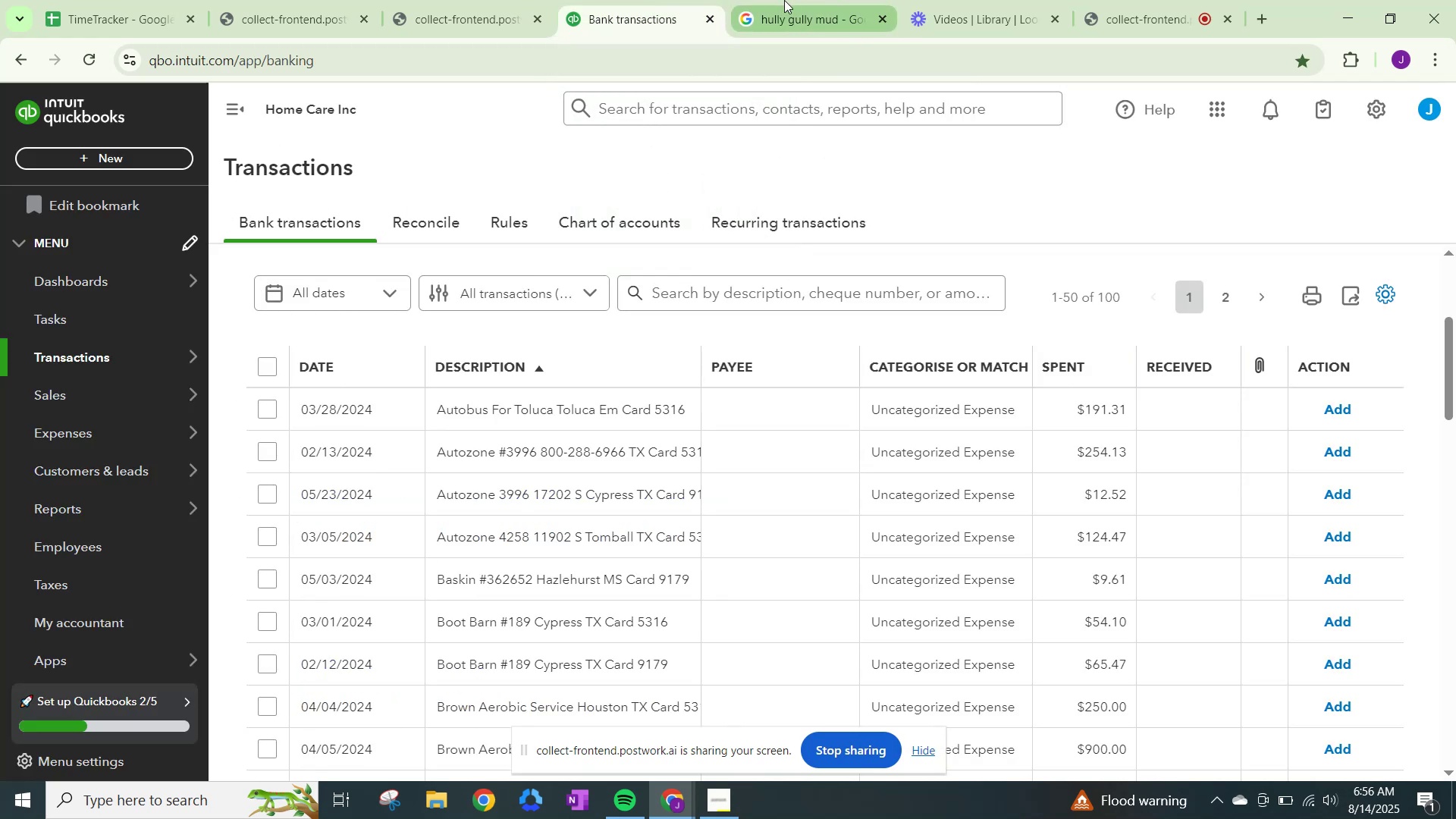 
left_click([784, 0])
 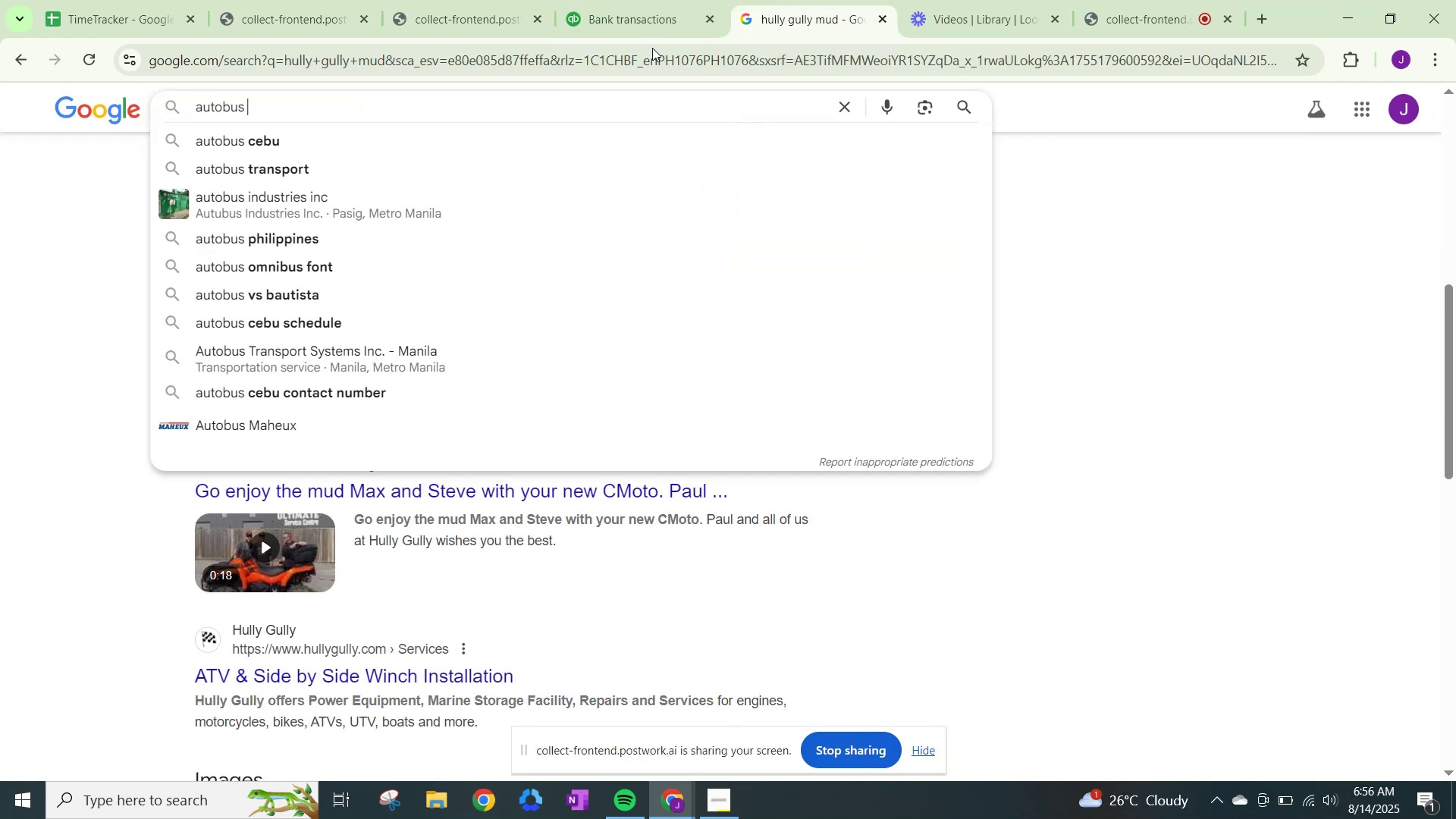 
type( for toluca)
 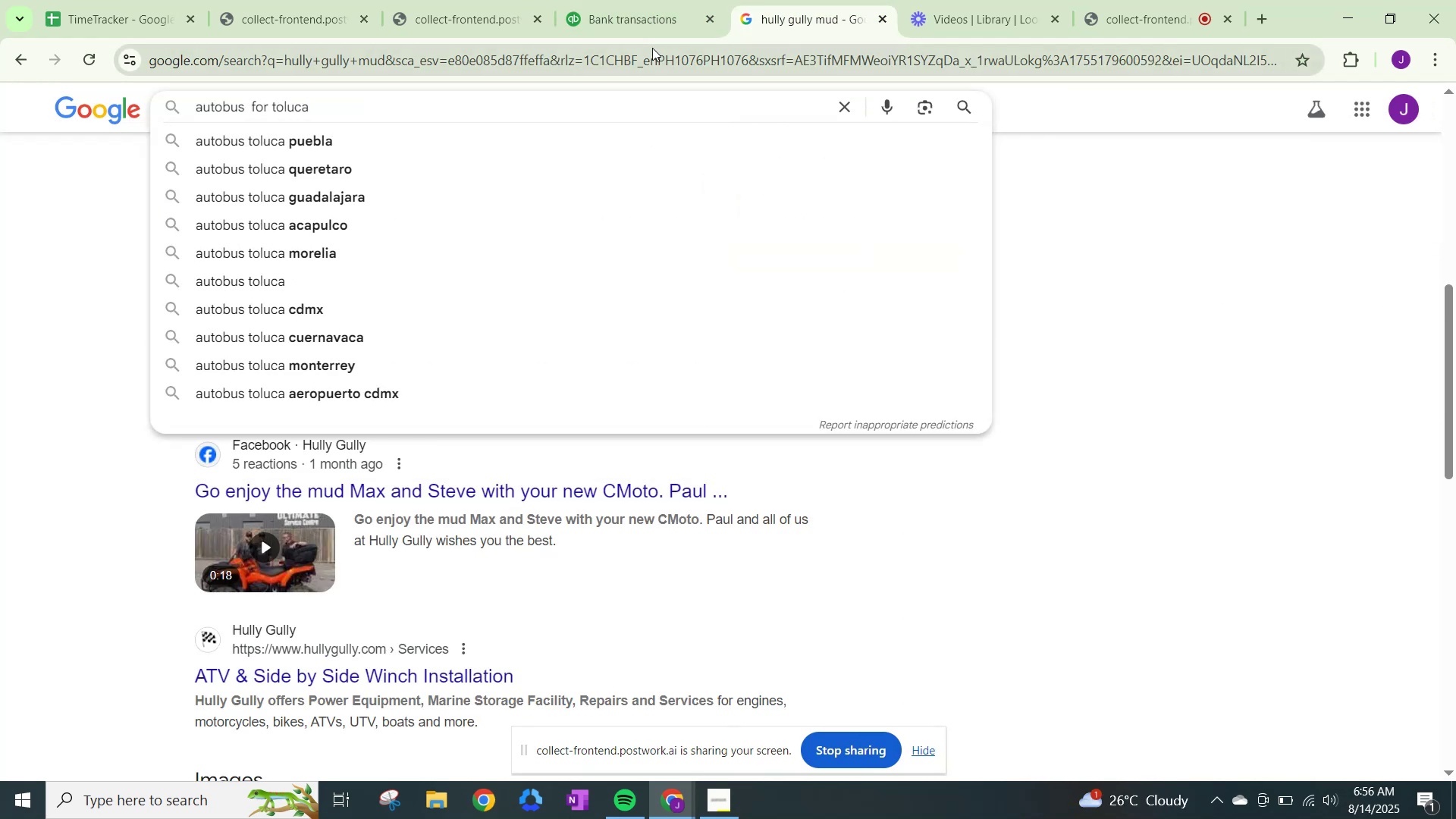 
key(Enter)
 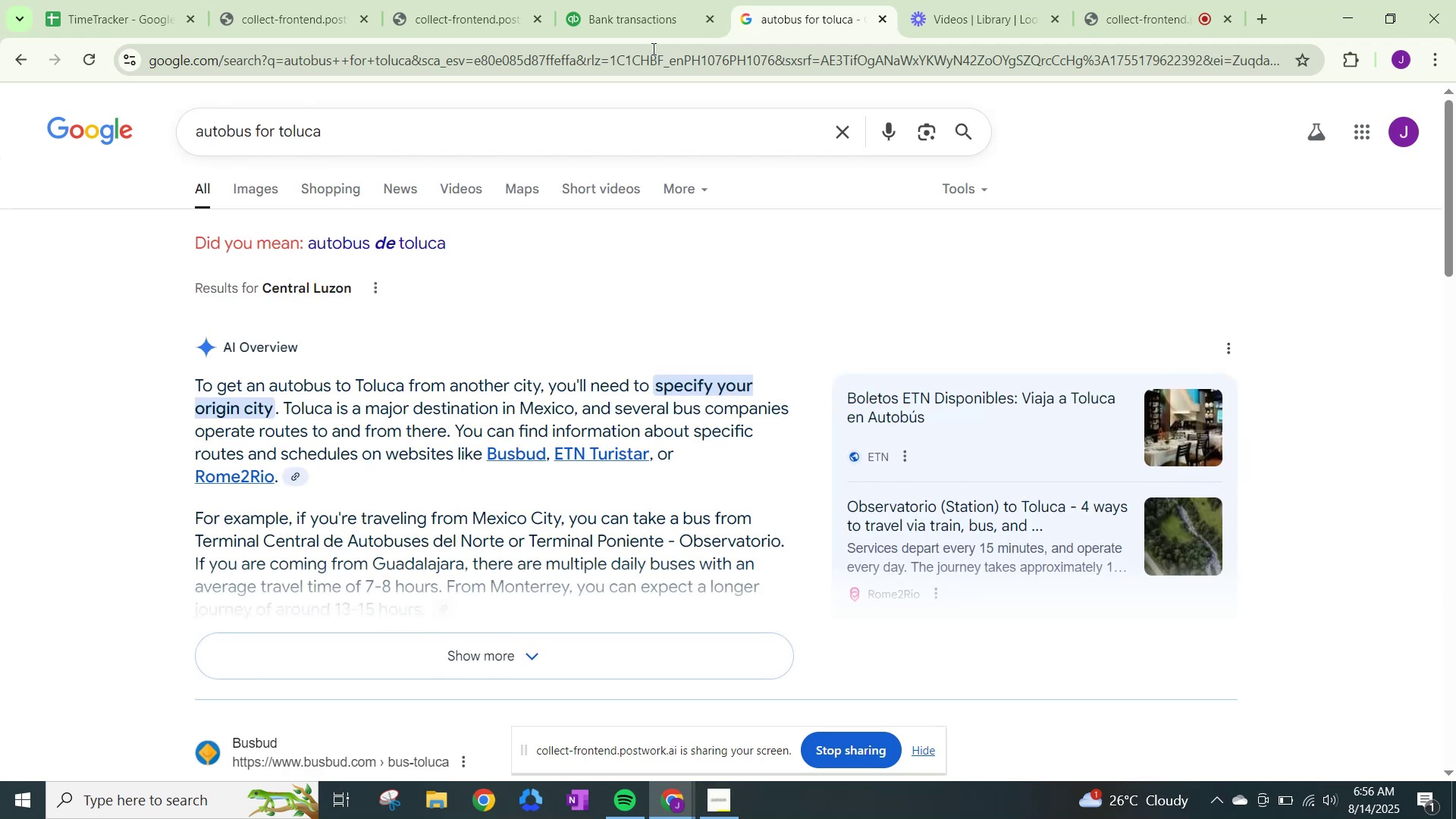 
left_click([623, 8])
 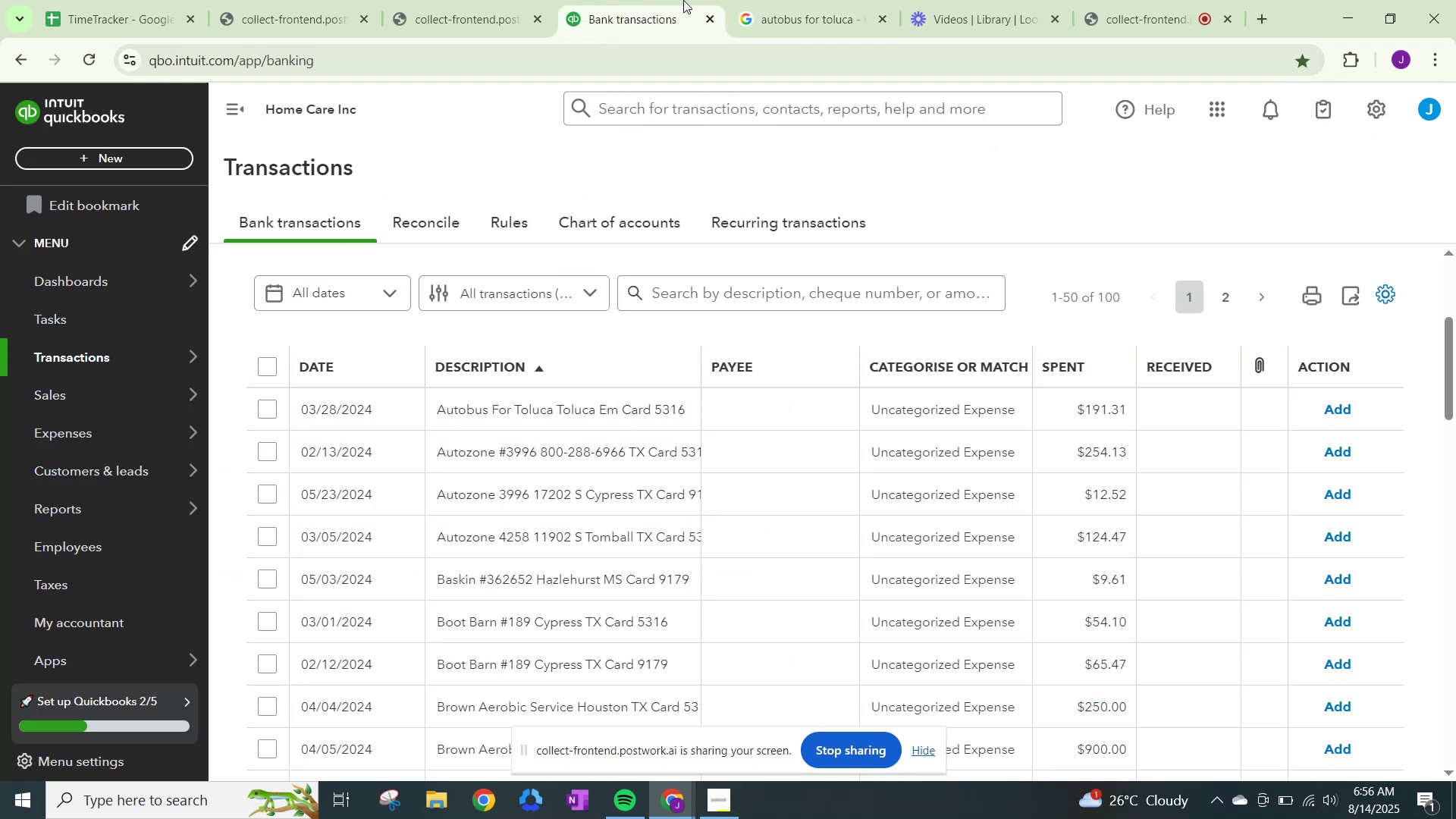 
left_click([730, 0])
 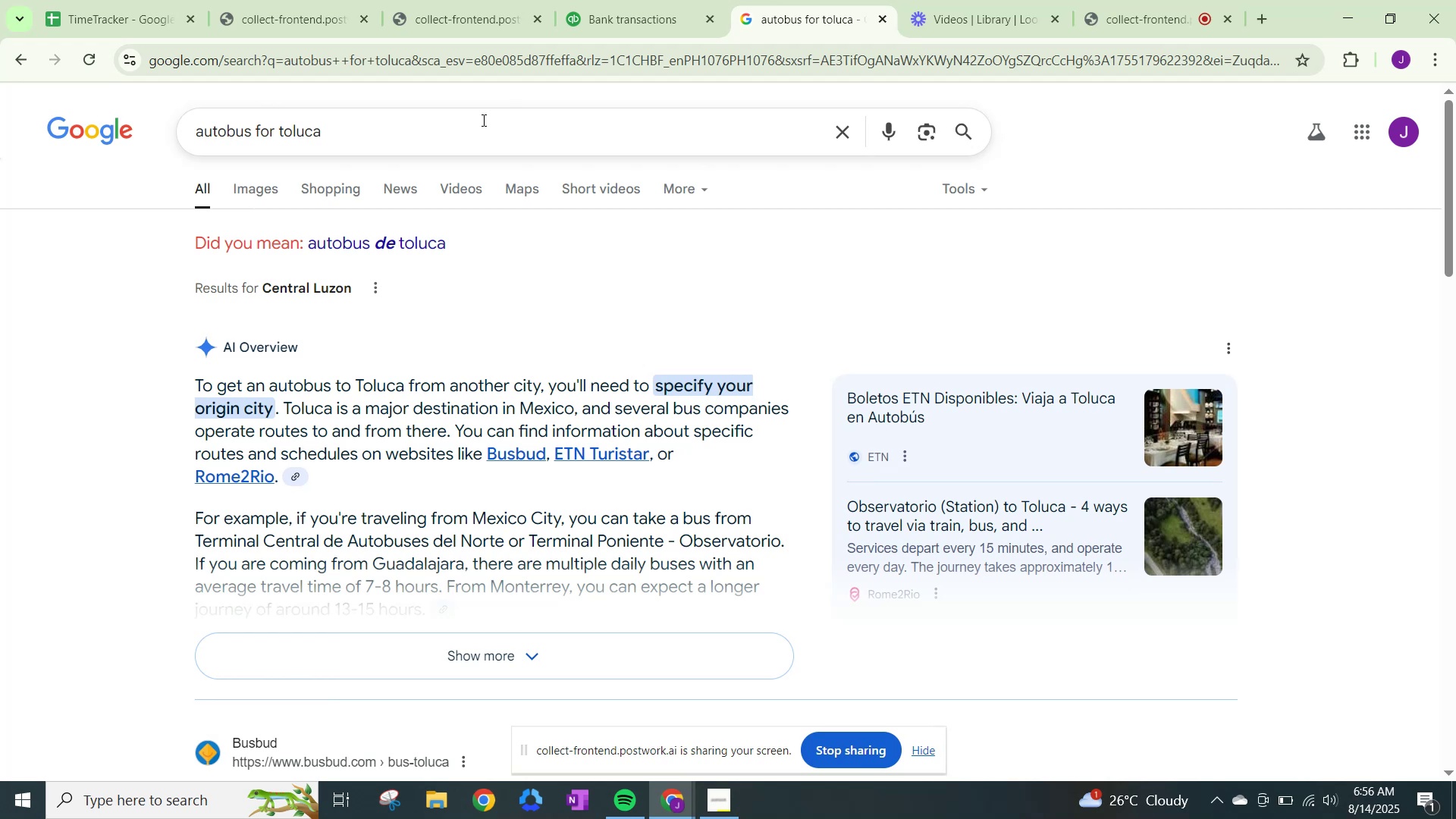 
wait(7.77)
 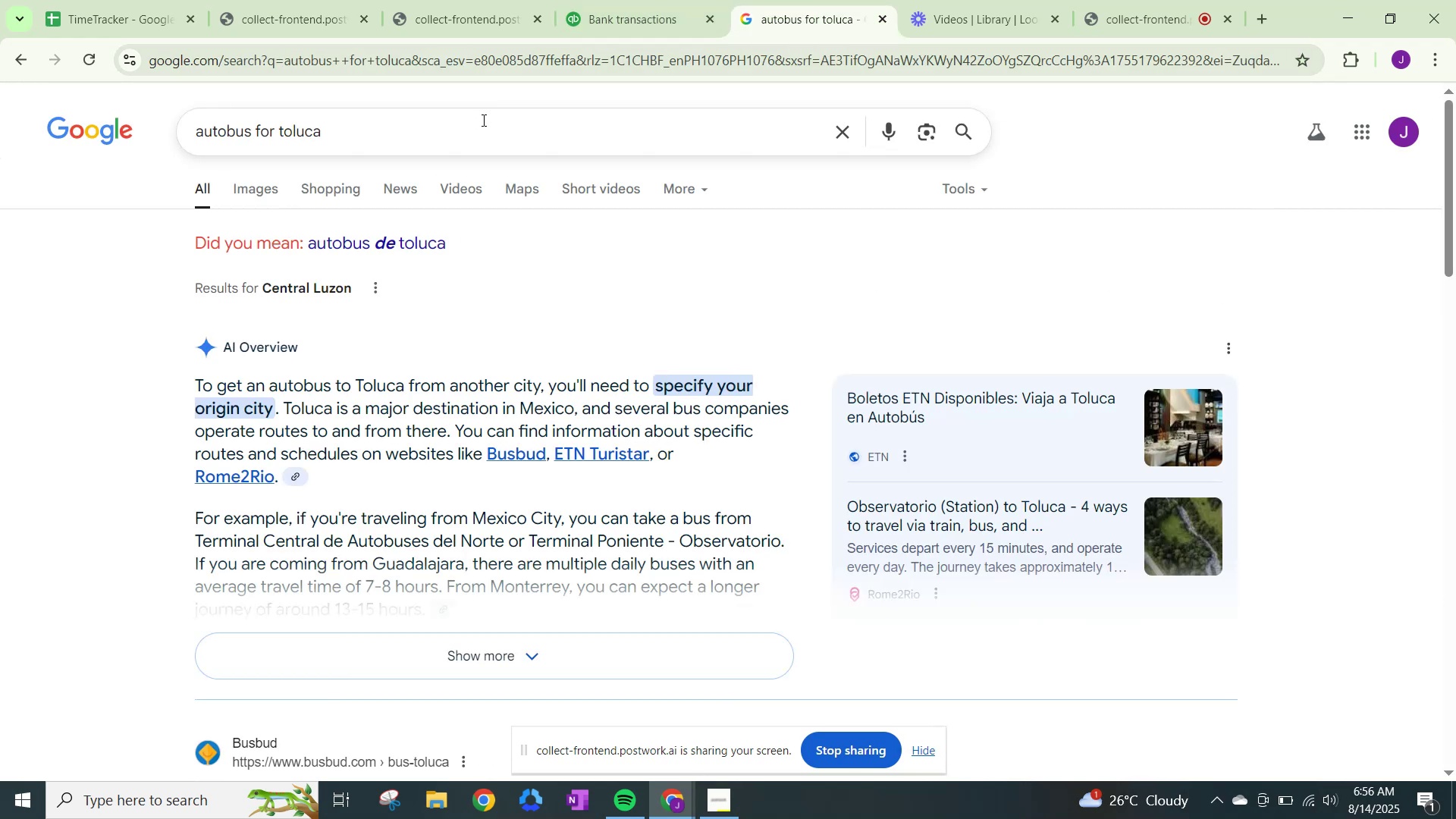 
left_click([621, 7])
 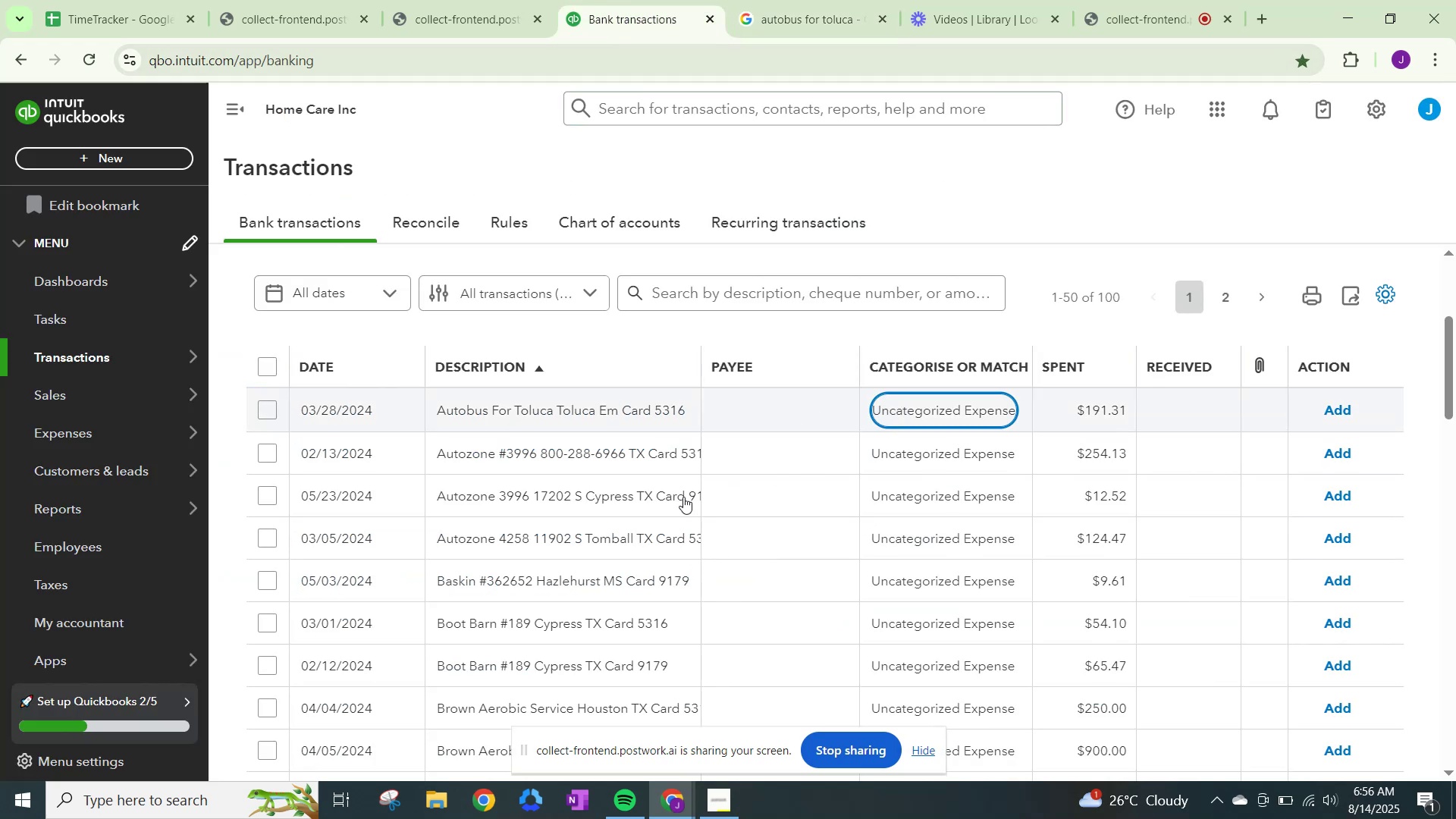 
left_click([502, 554])
 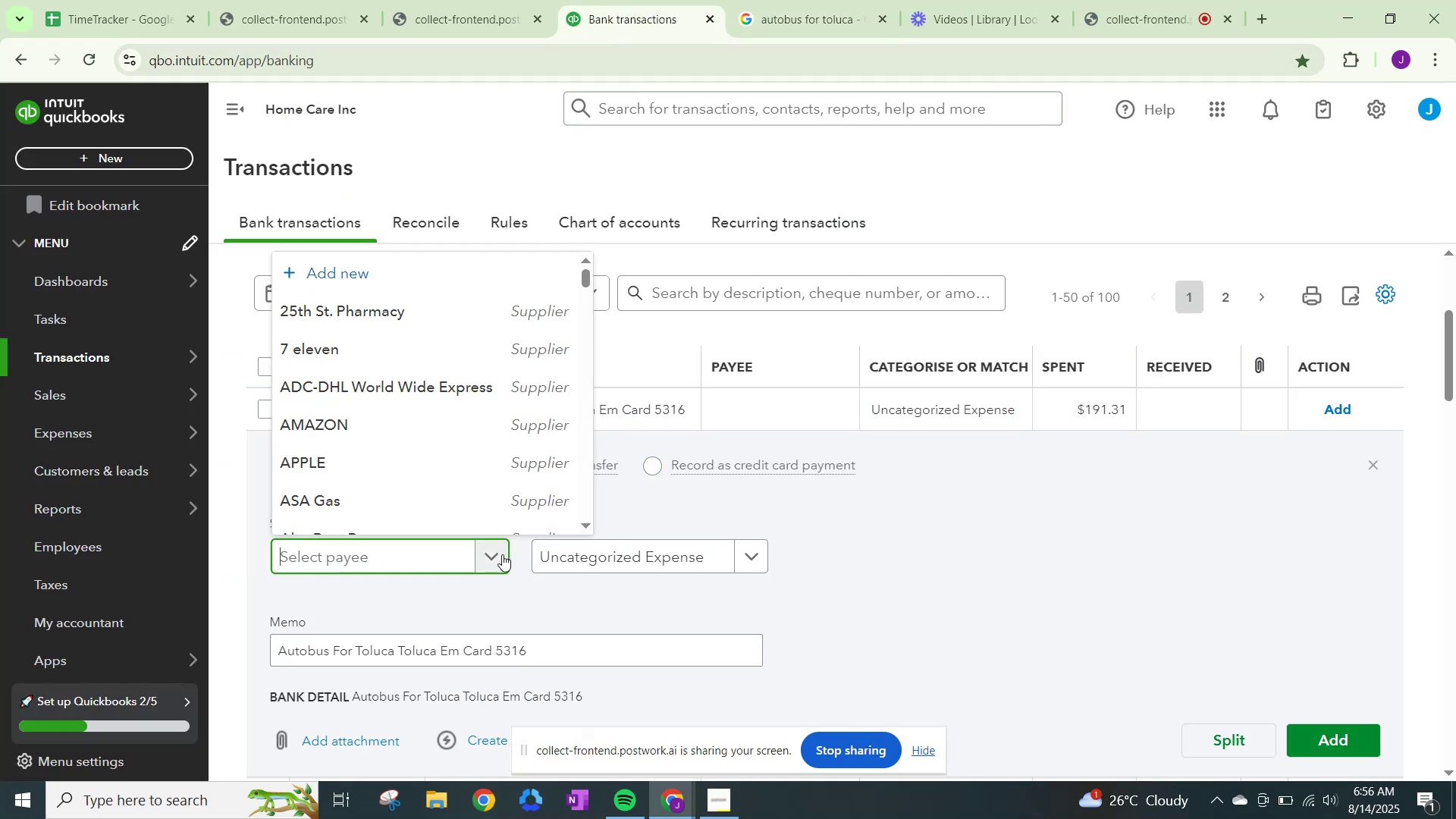 
type(autobus)
 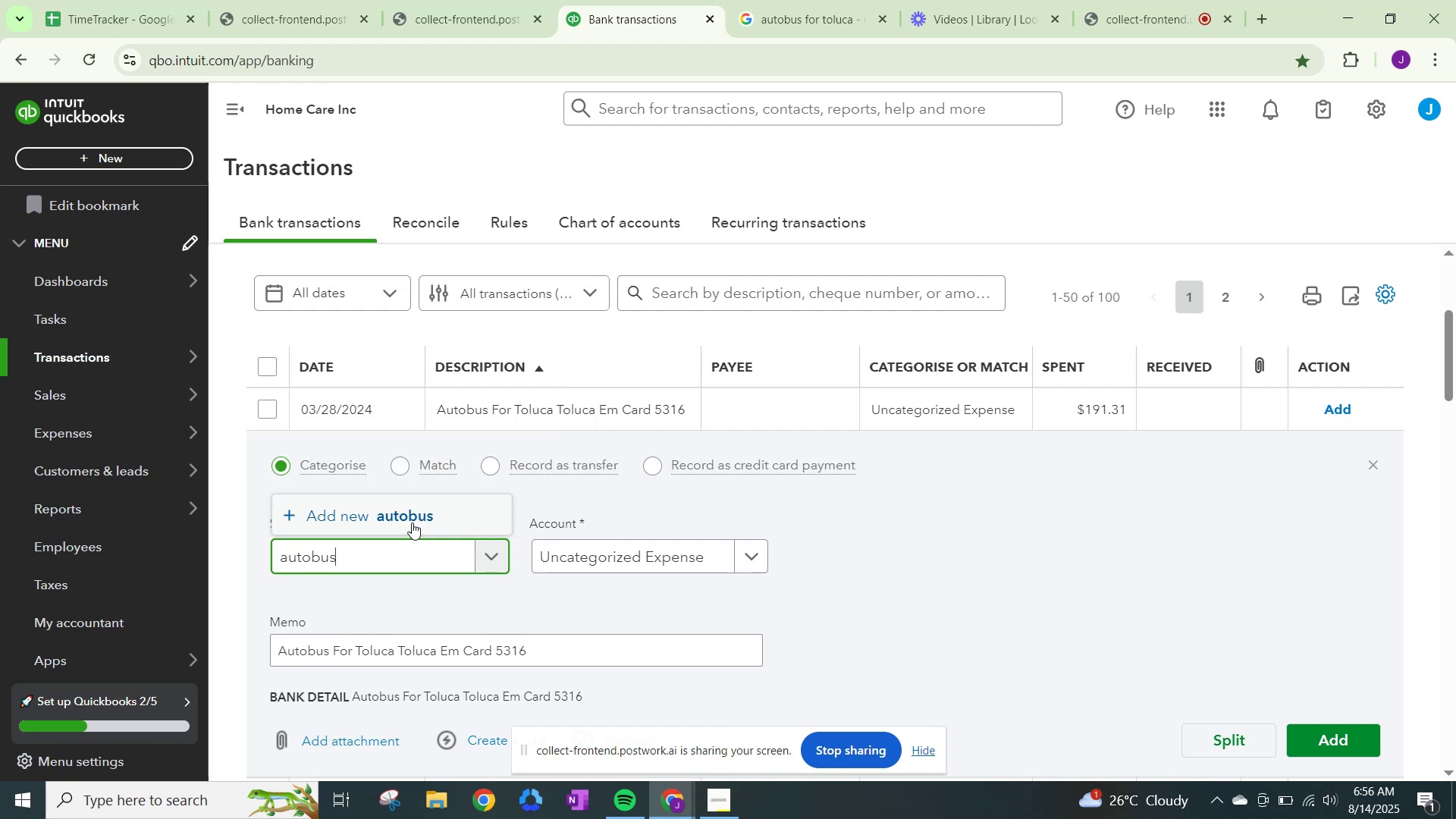 
left_click([410, 511])
 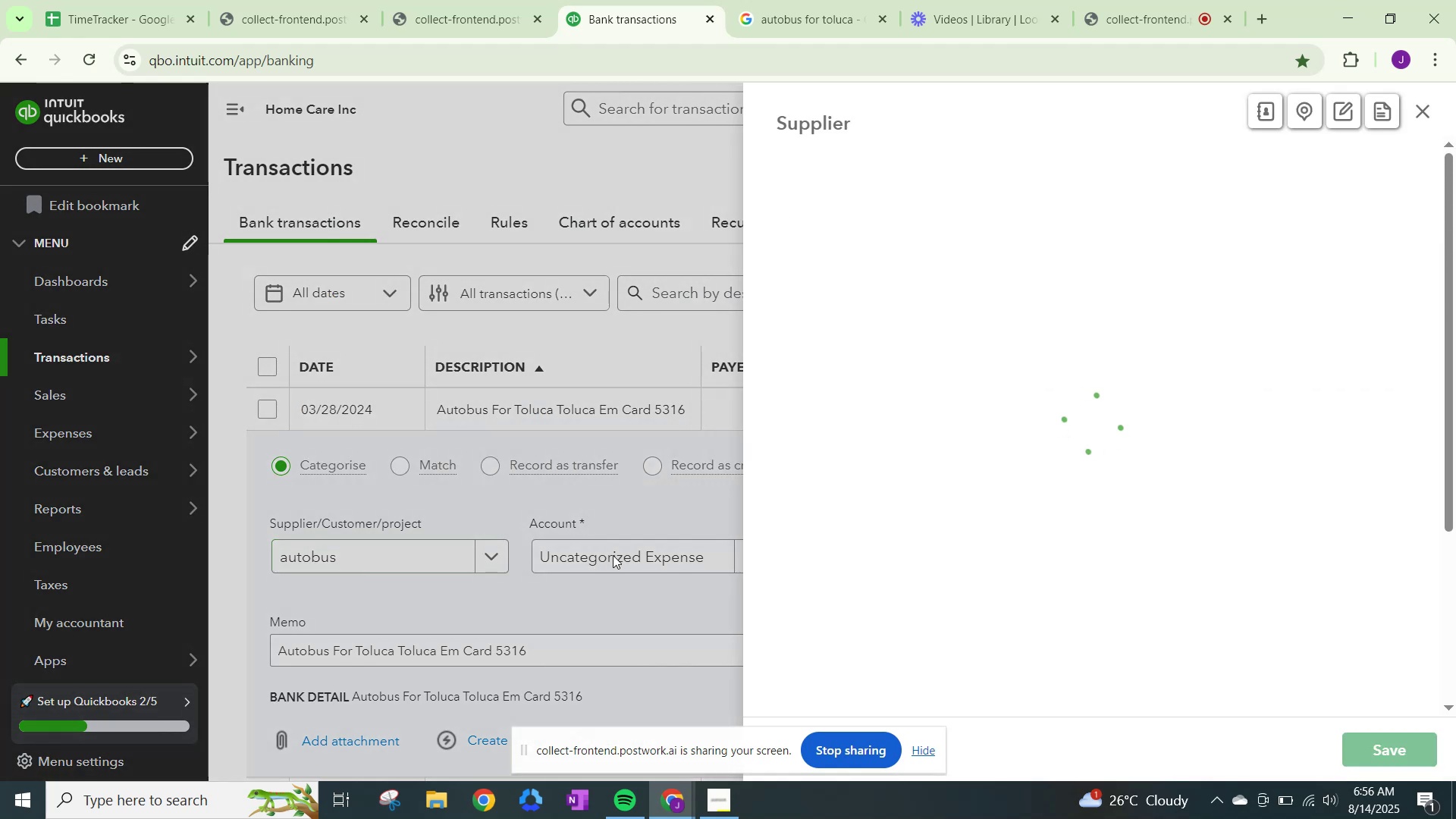 
scroll: coordinate [851, 523], scroll_direction: down, amount: 22.0
 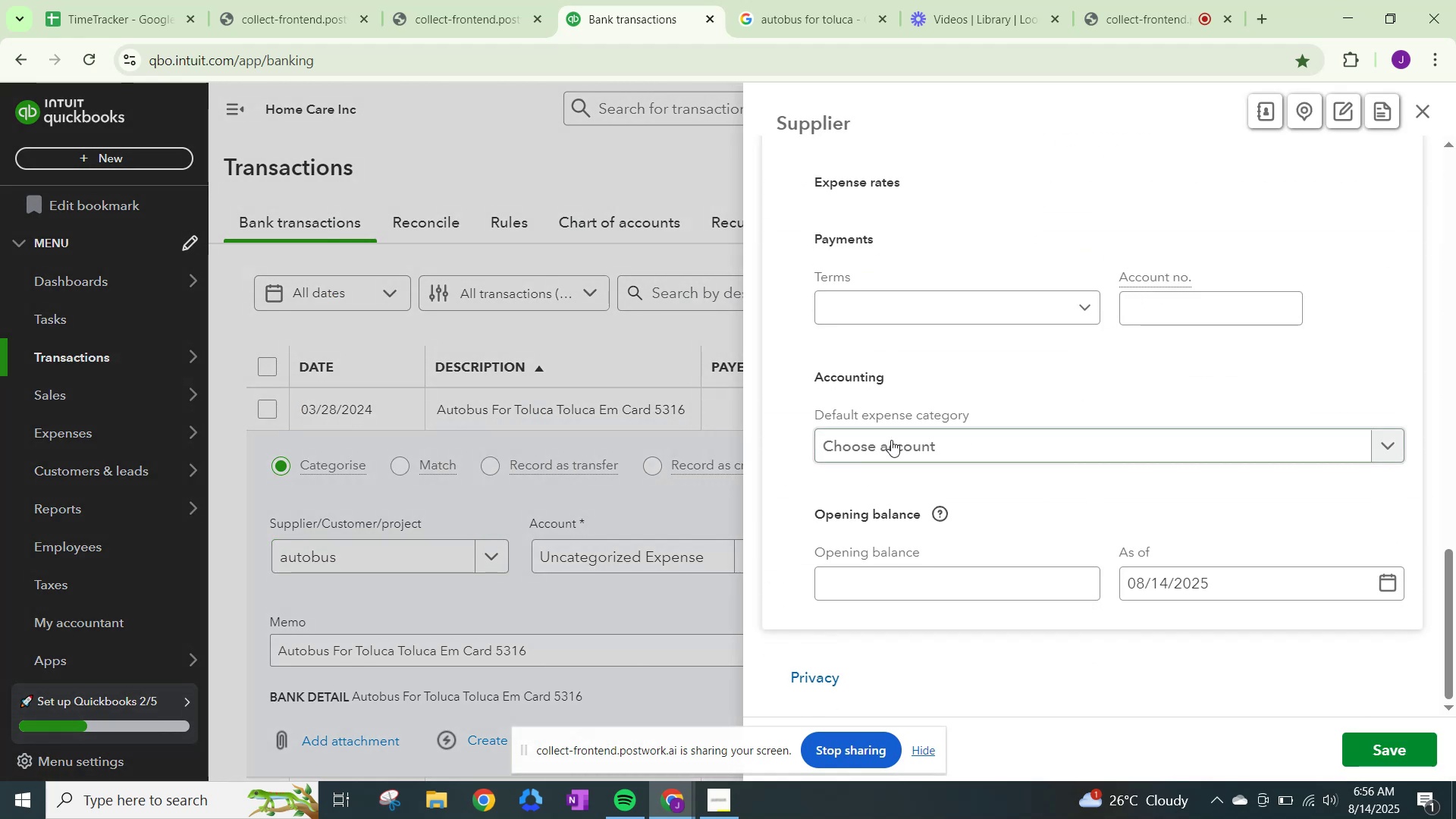 
left_click([893, 438])
 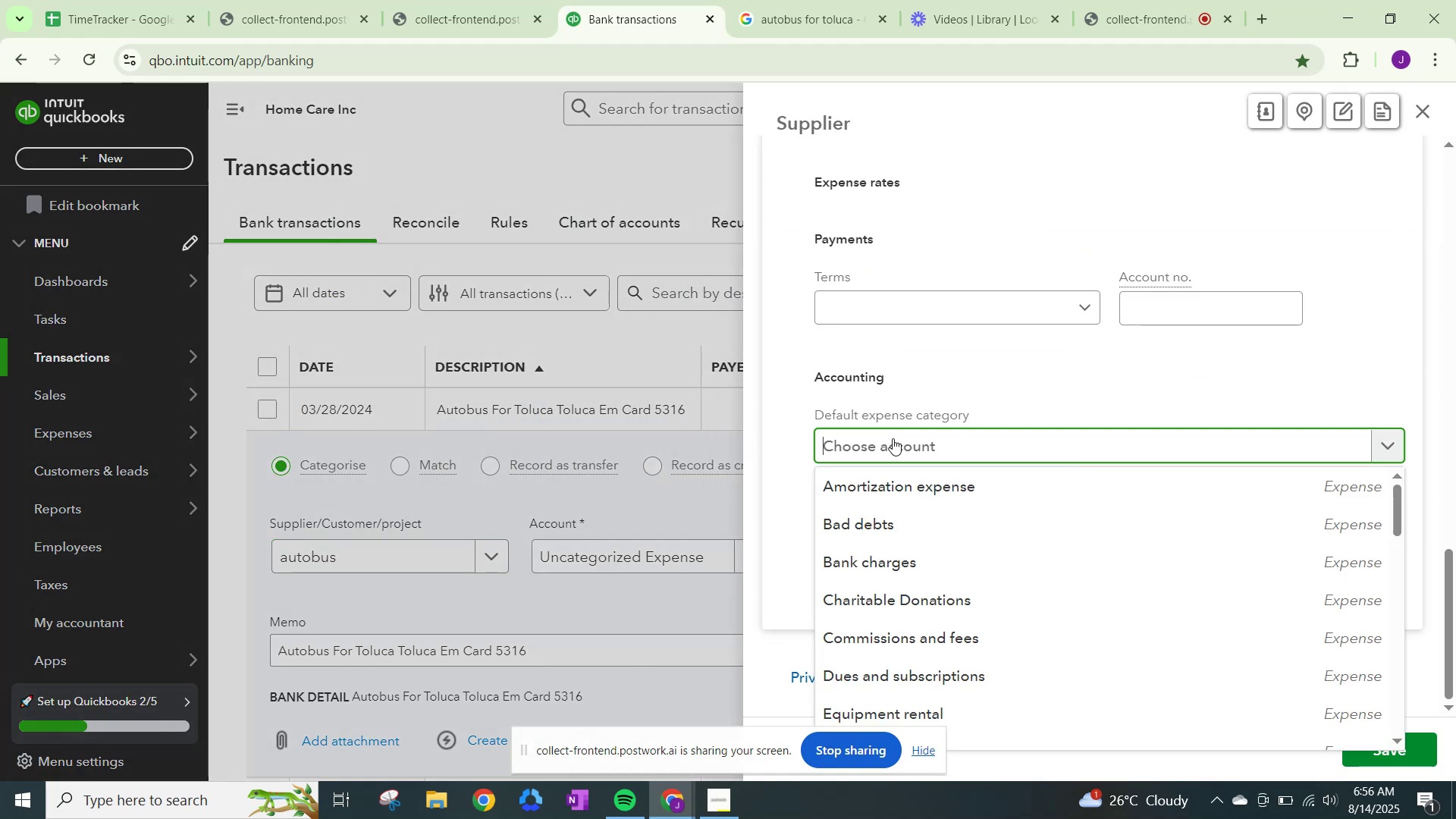 
type(travel)
 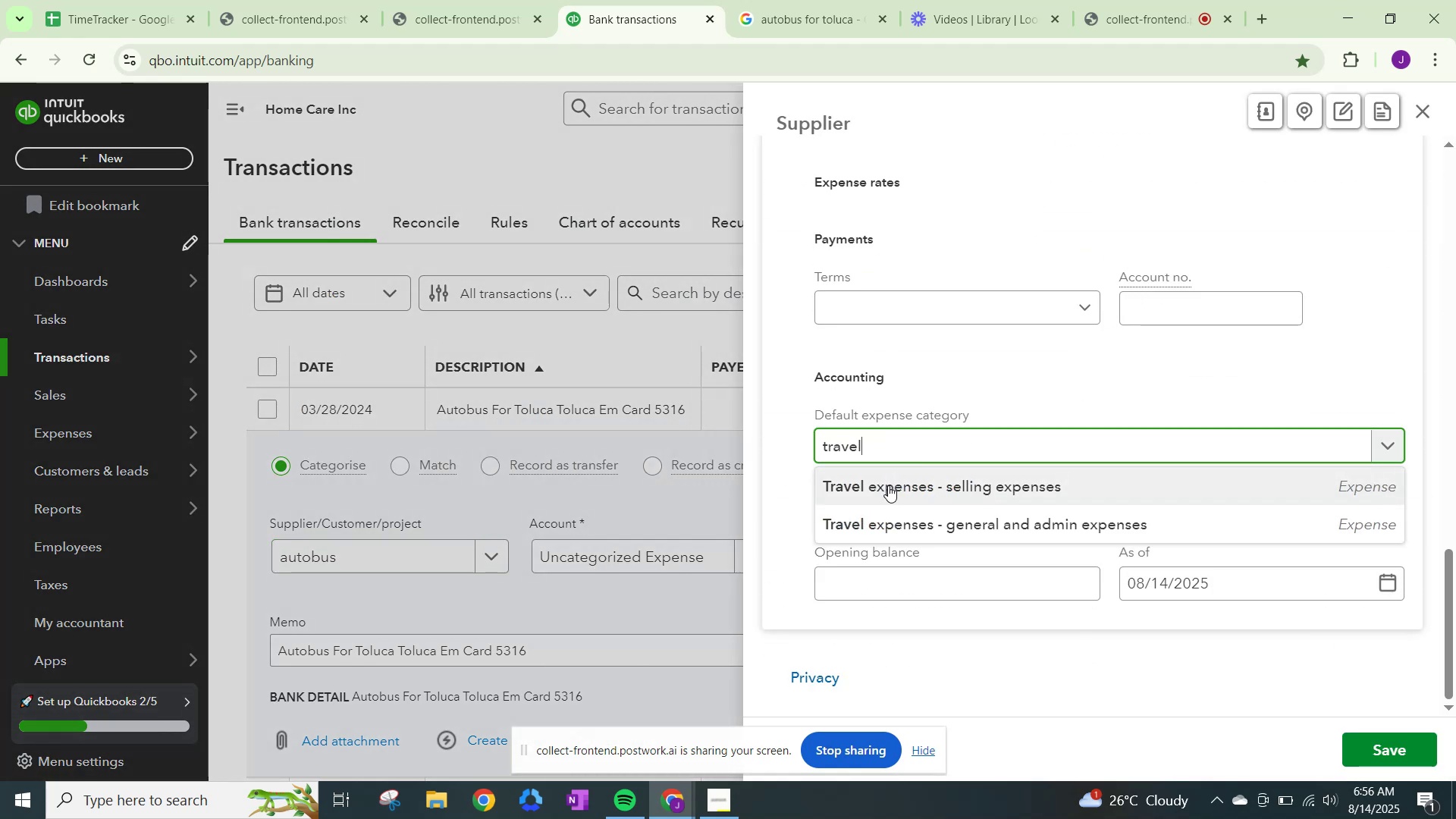 
left_click([904, 516])
 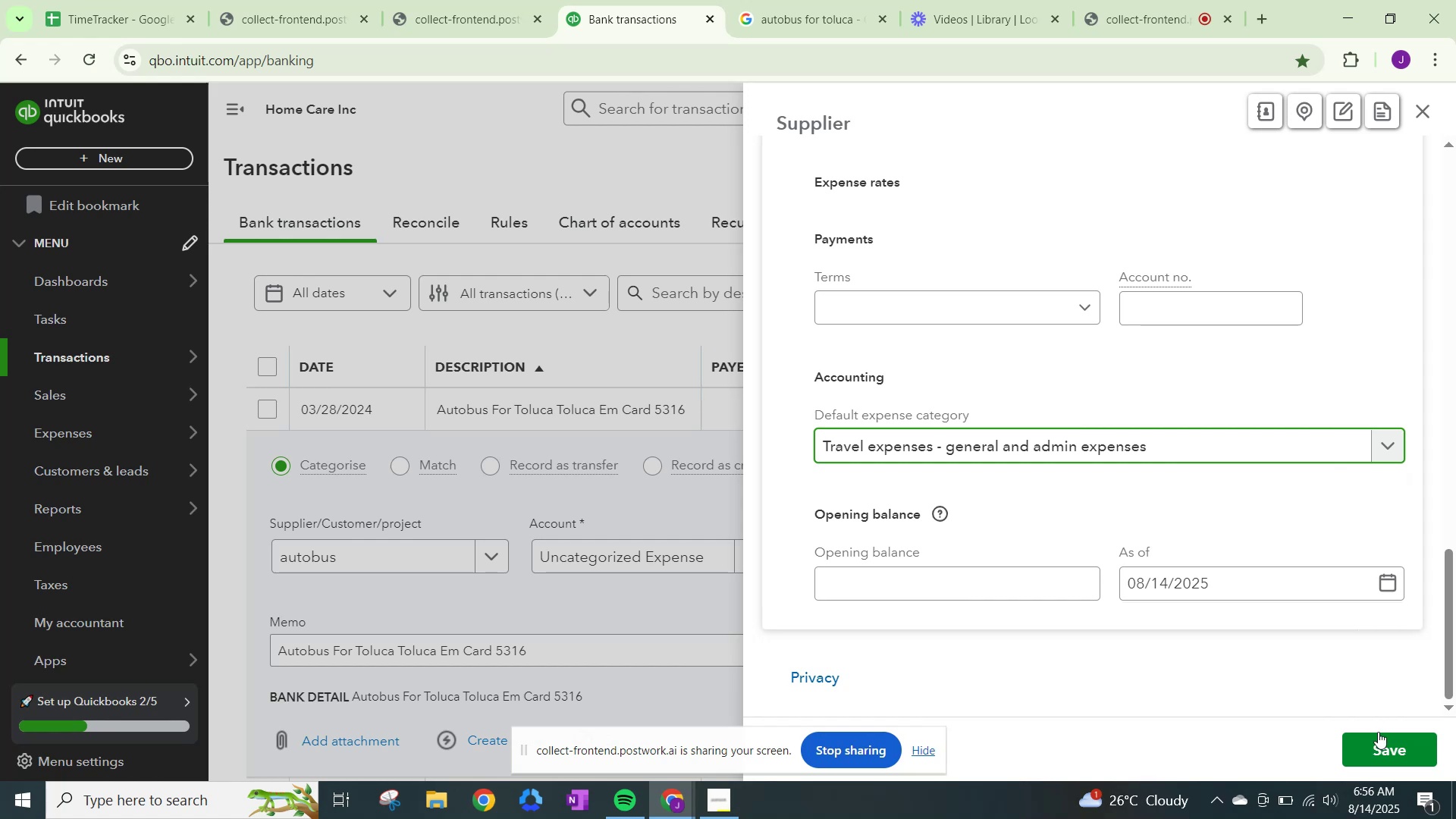 
left_click([1385, 752])
 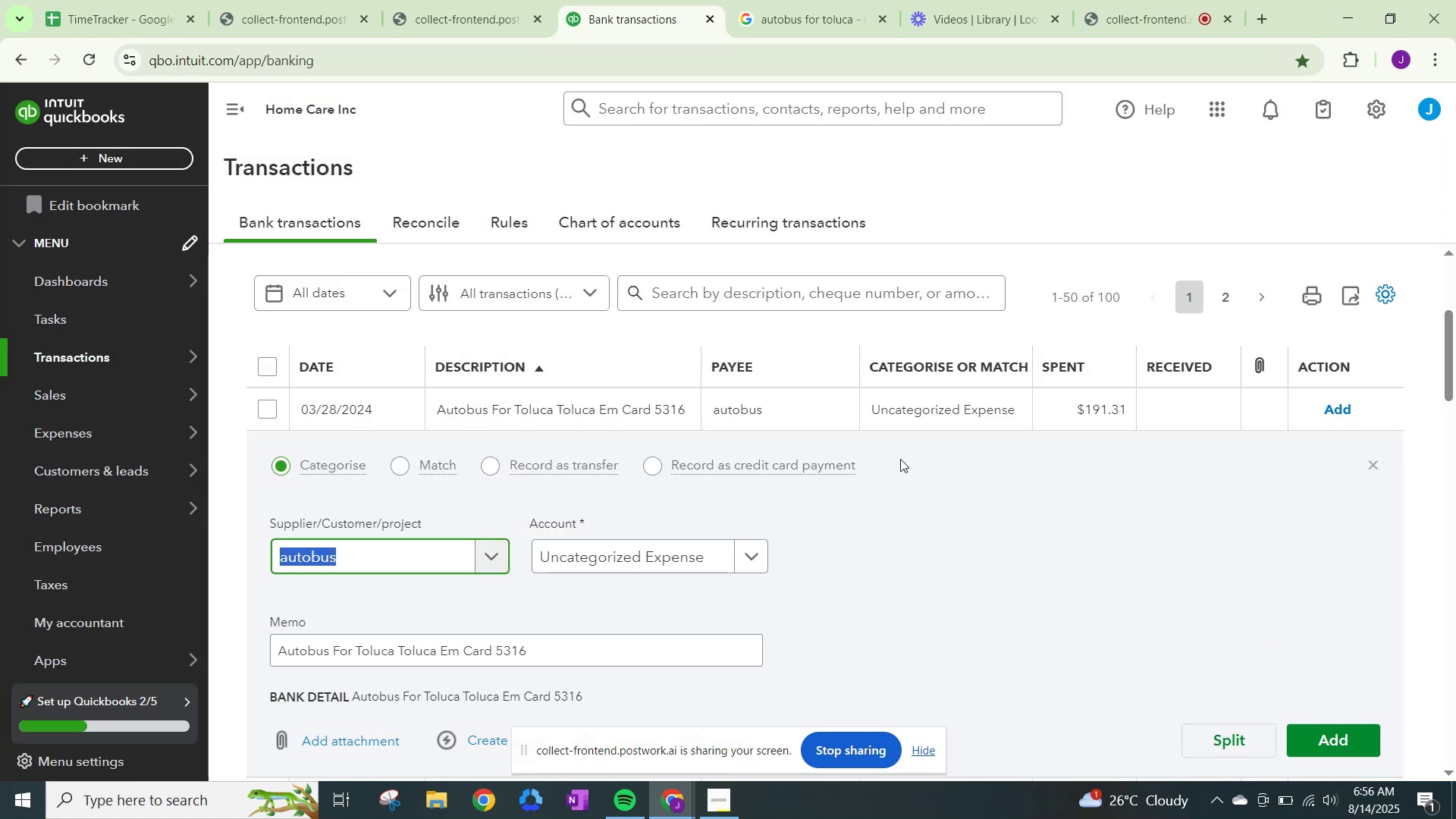 
left_click([706, 557])
 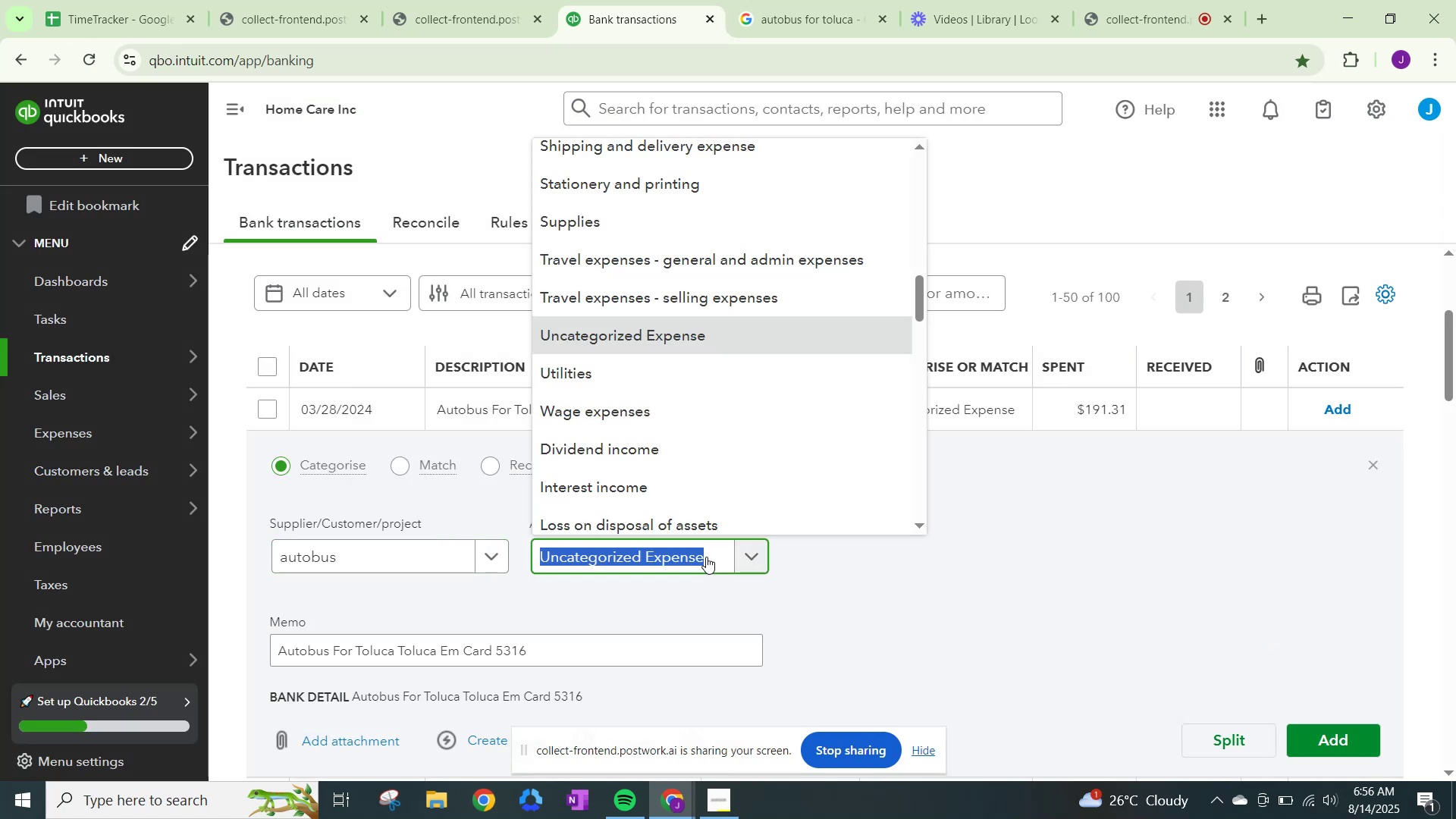 
type(travel)
 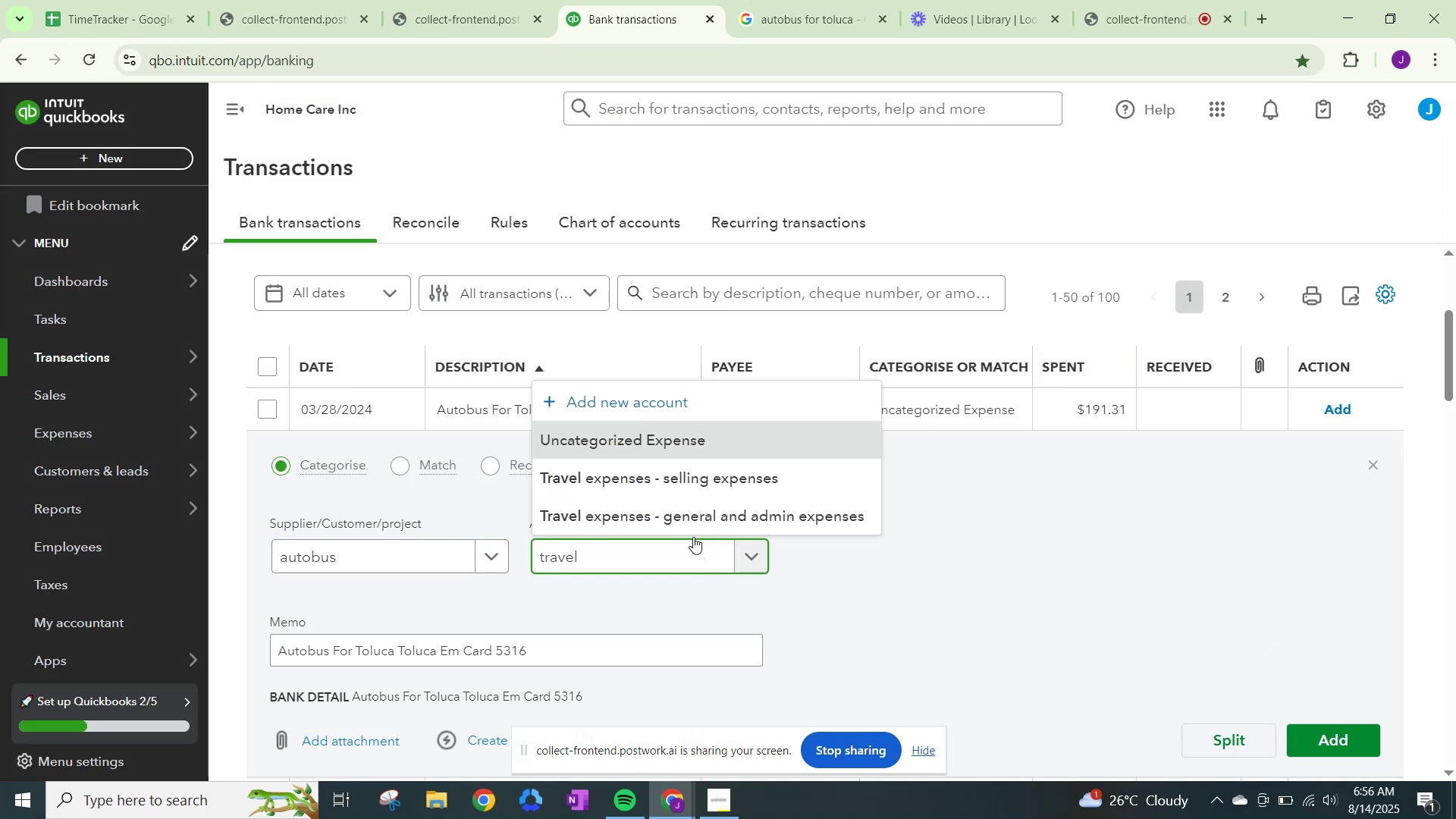 
left_click([685, 522])
 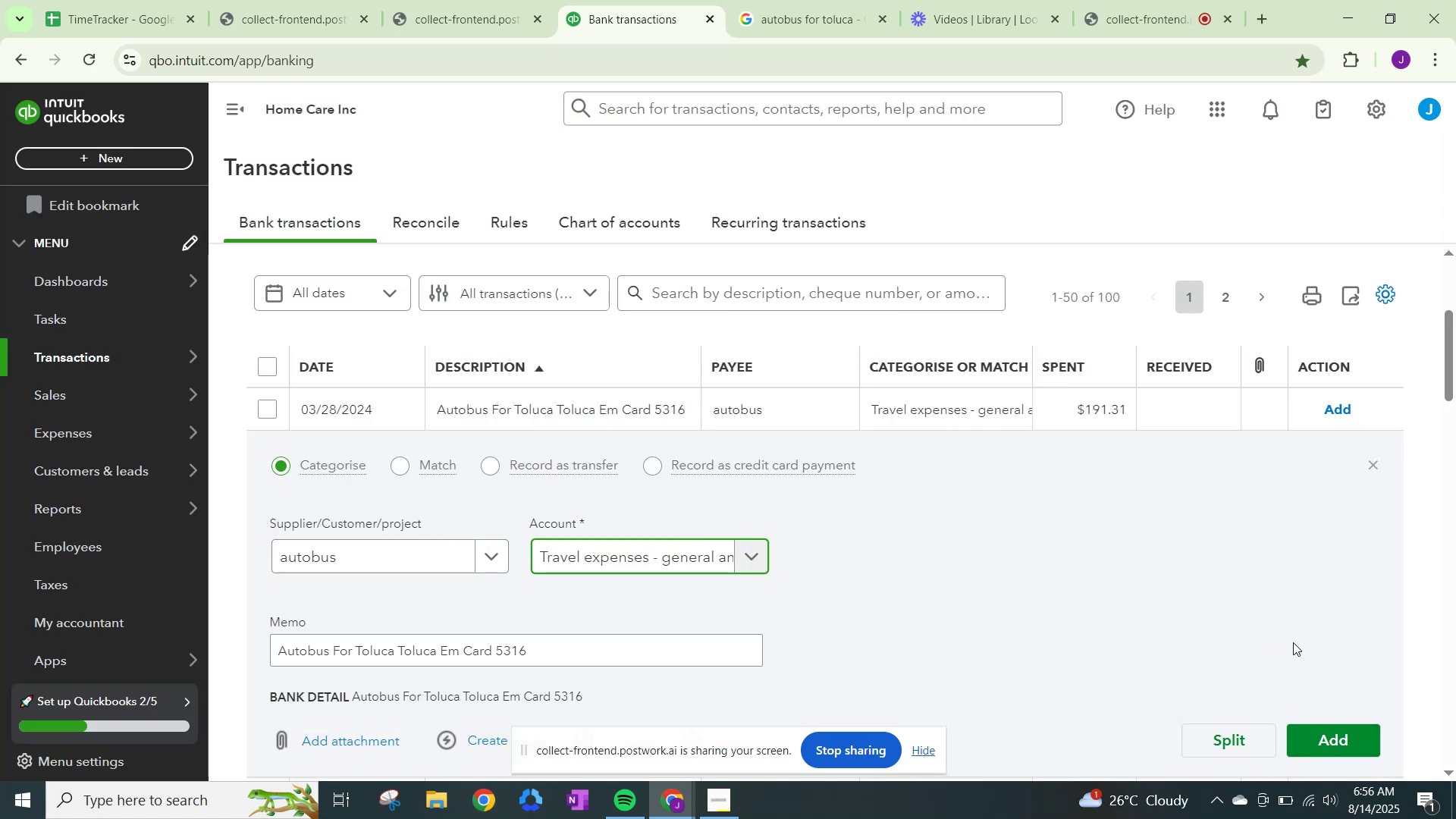 
left_click([1329, 730])
 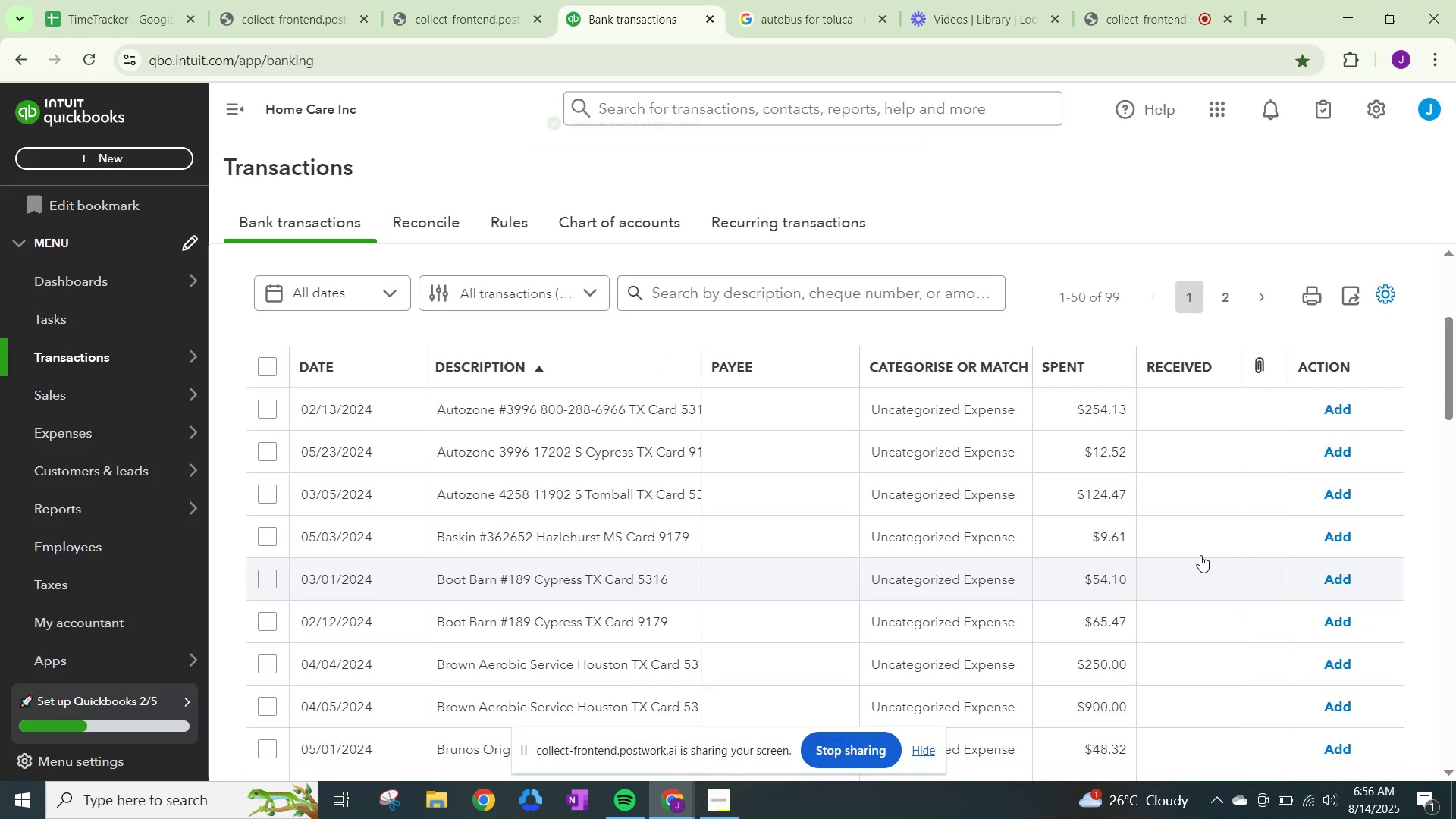 
scroll: coordinate [1185, 532], scroll_direction: up, amount: 1.0
 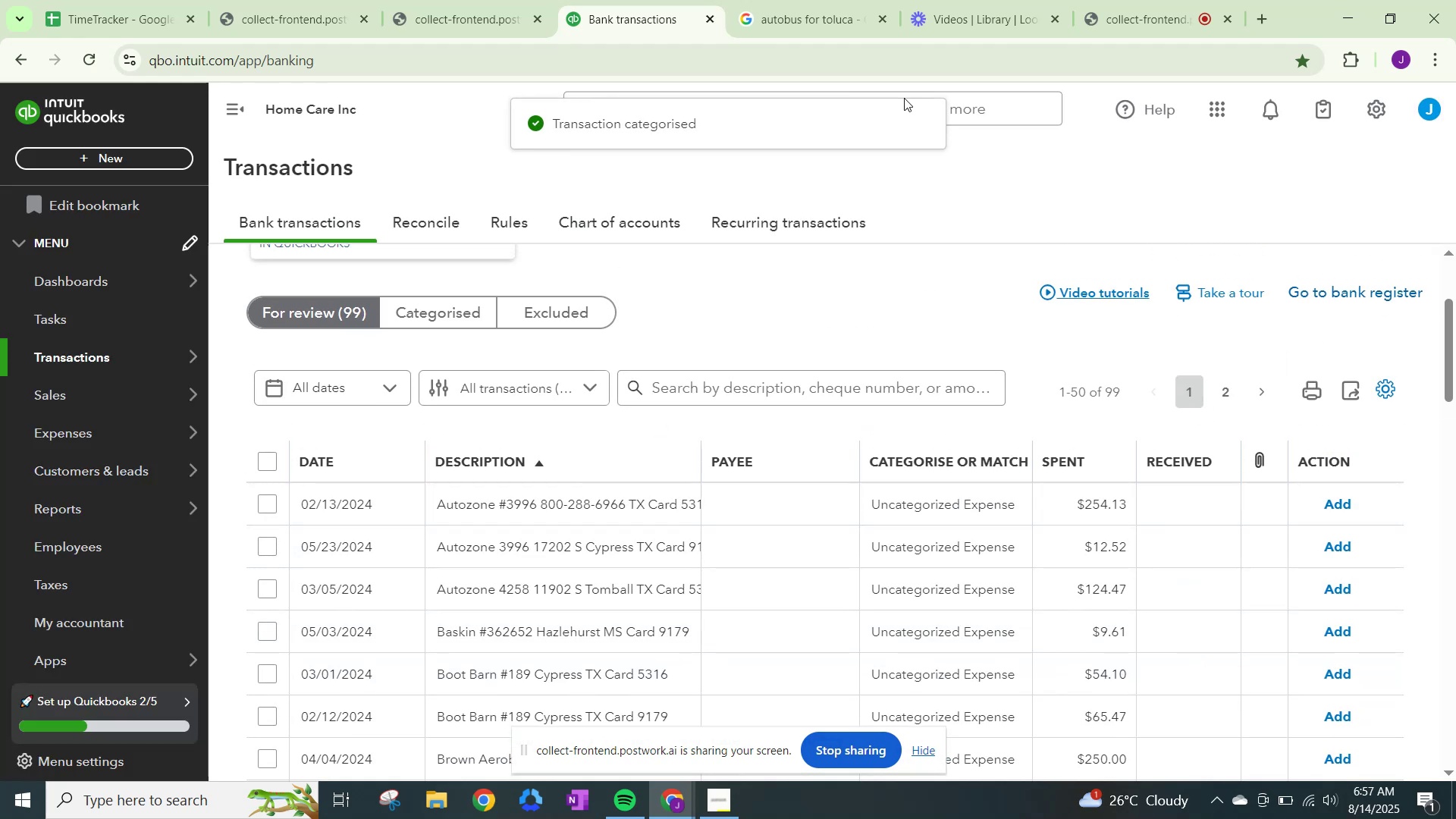 
left_click([809, 26])
 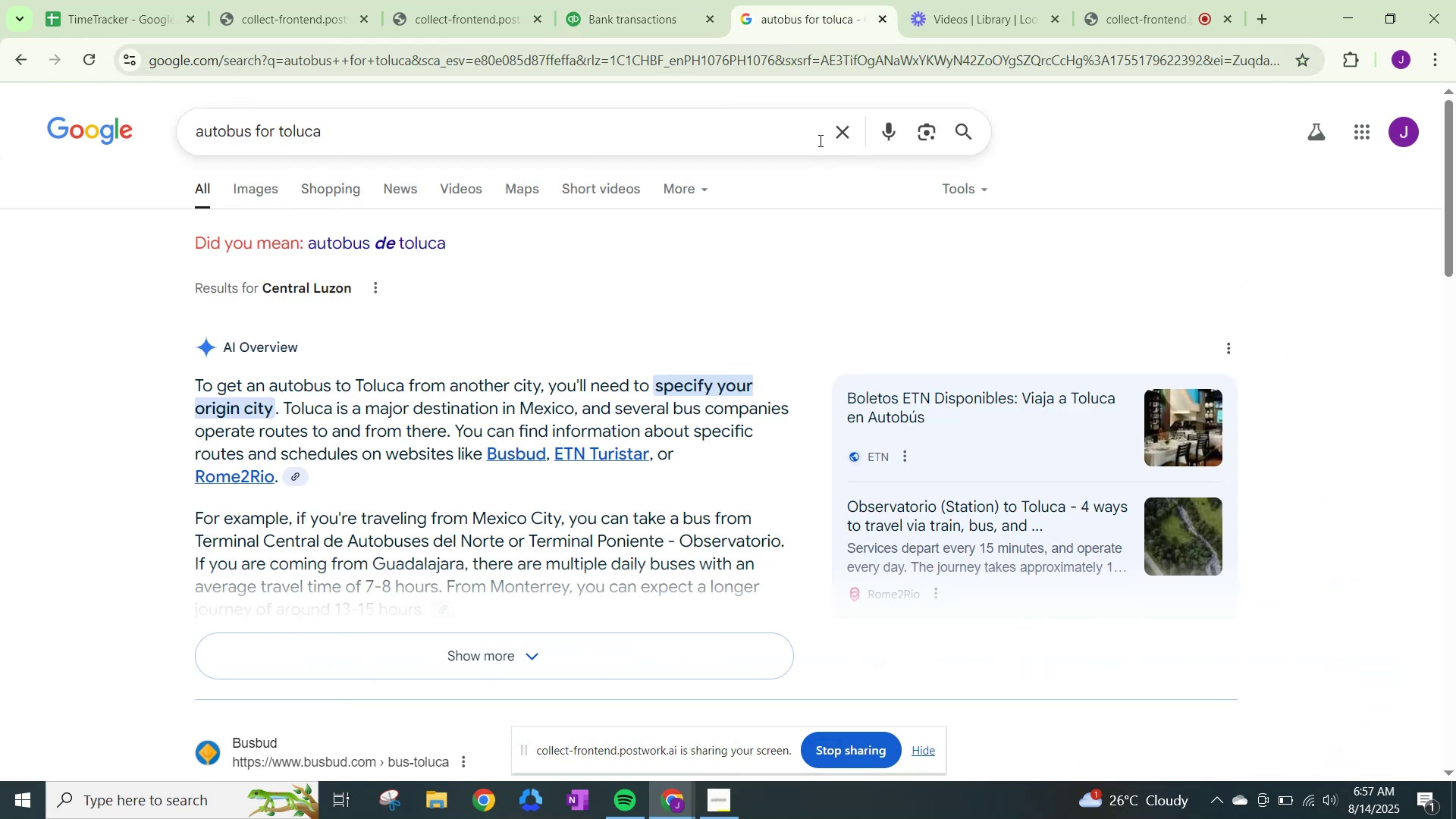 
key(Control+ControlLeft)
 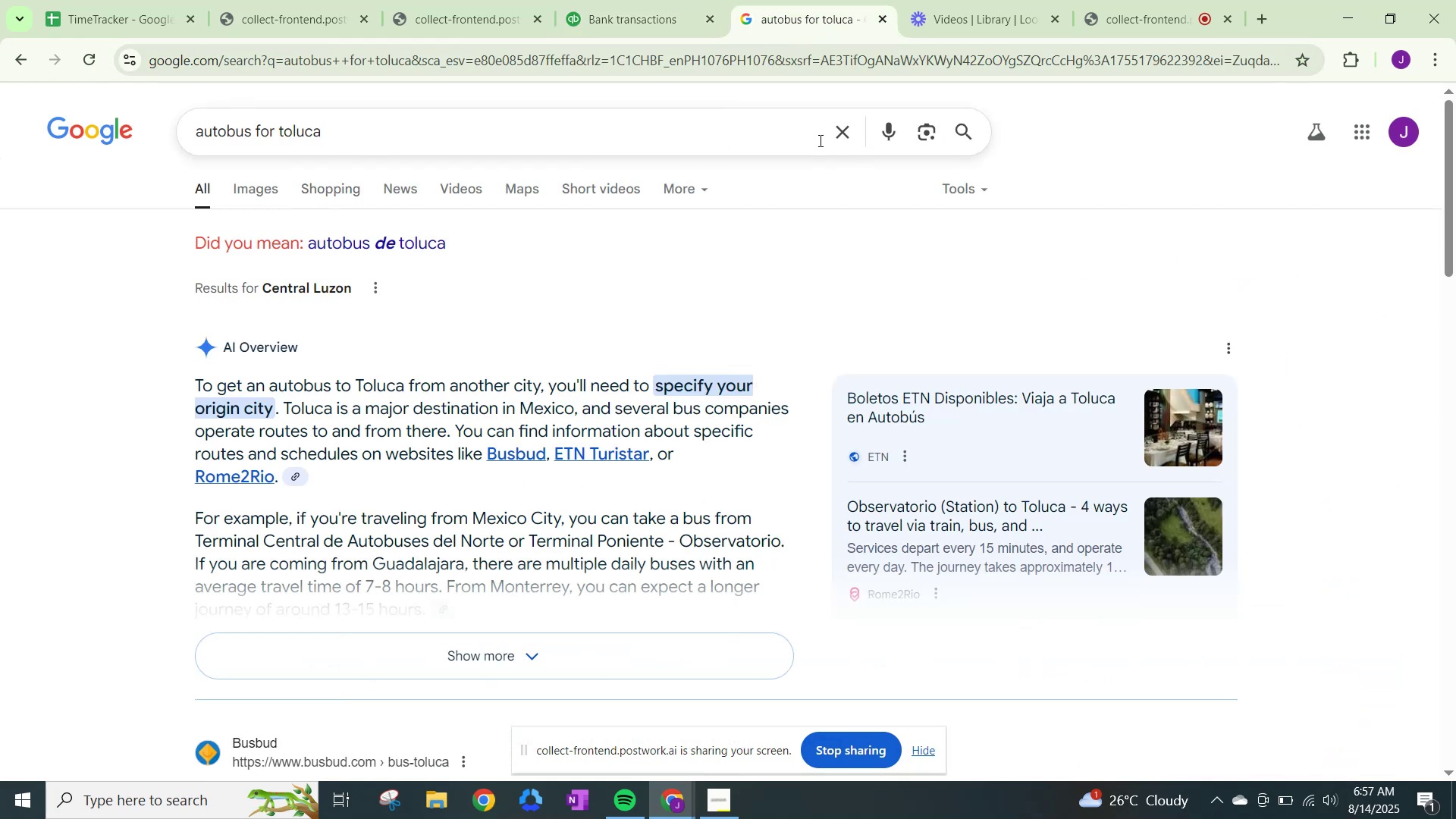 
key(Control+A)
 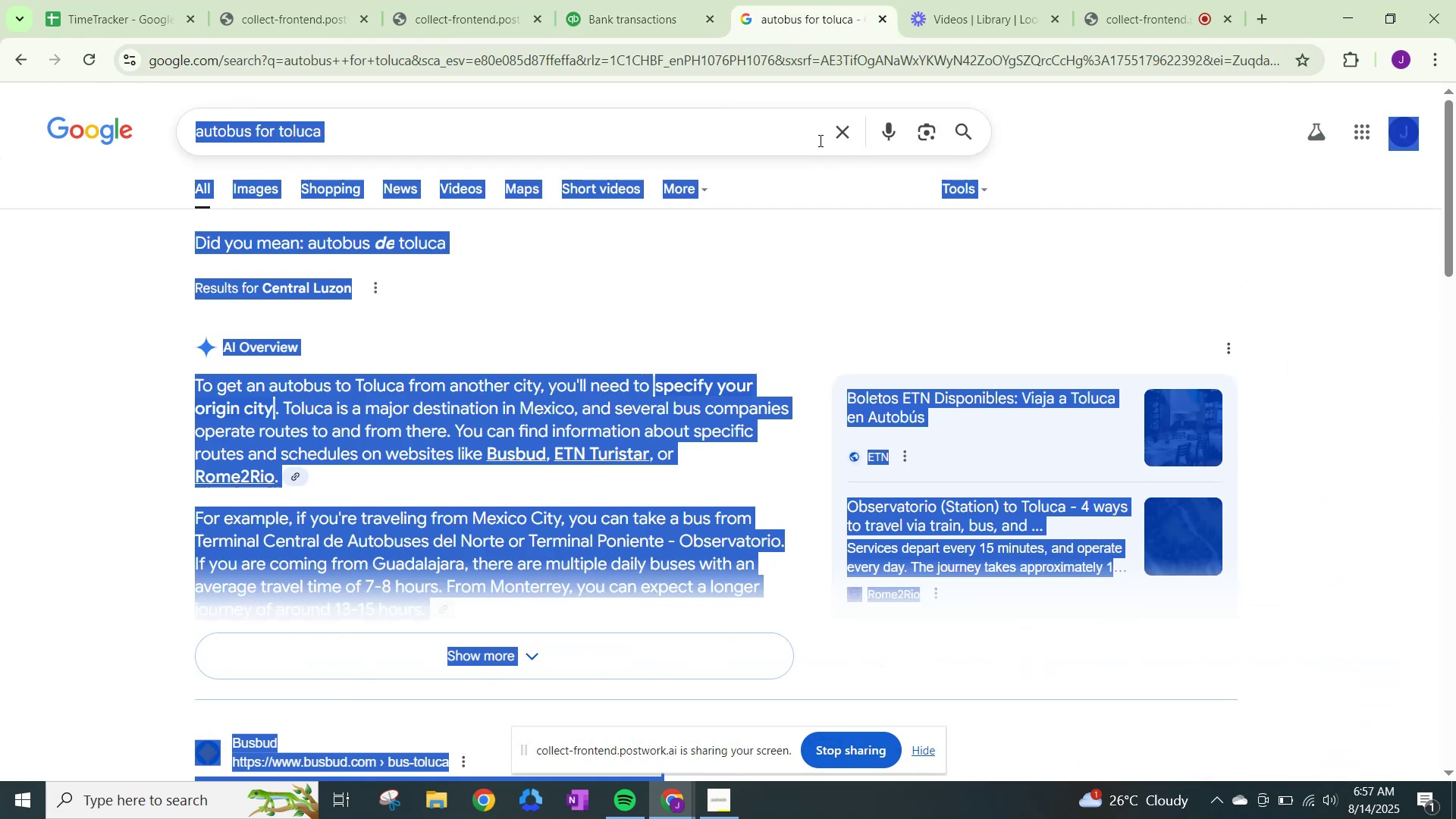 
key(Backspace)
type(au)
 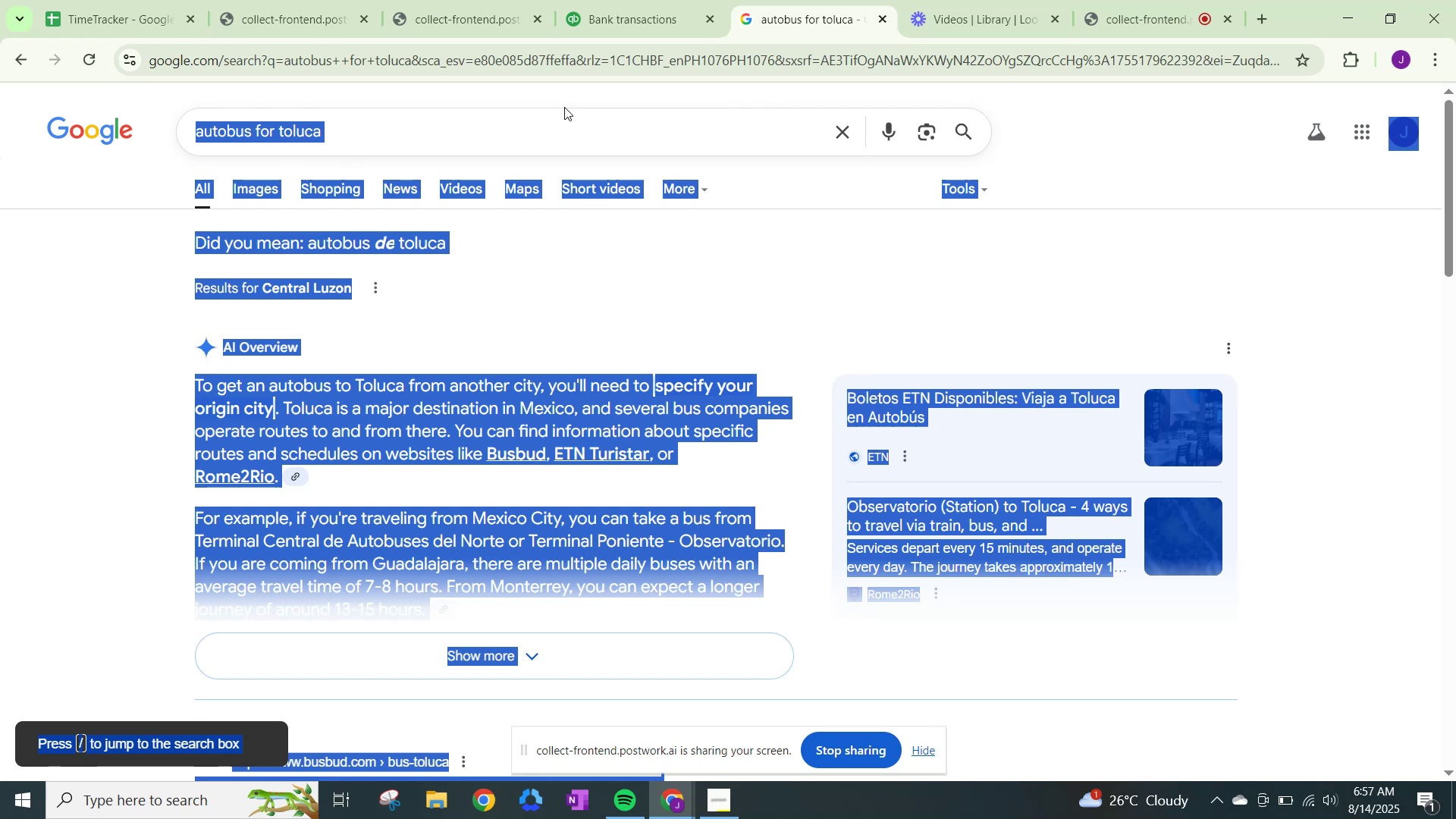 
left_click([563, 127])
 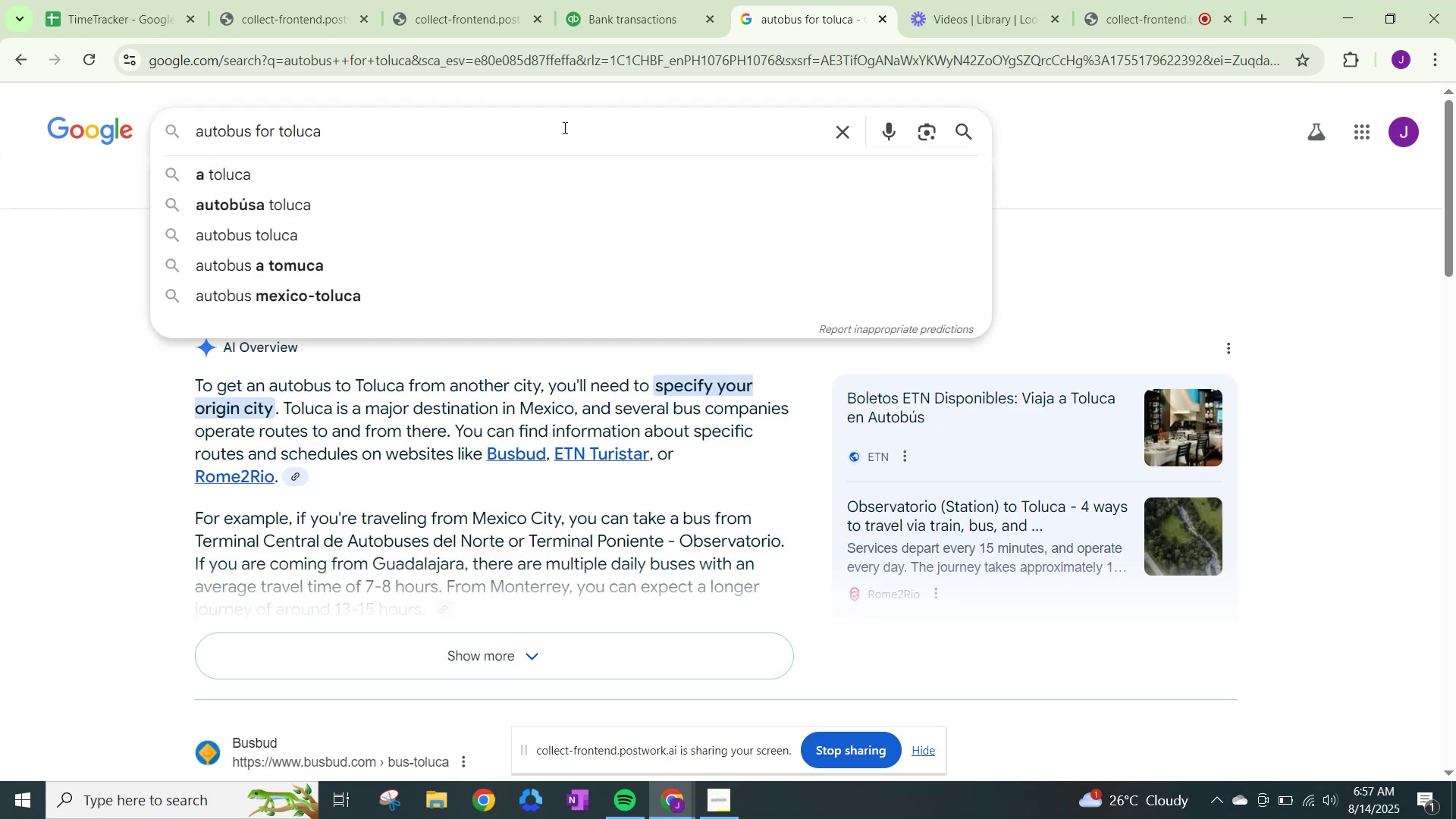 
hold_key(key=Backspace, duration=1.37)
 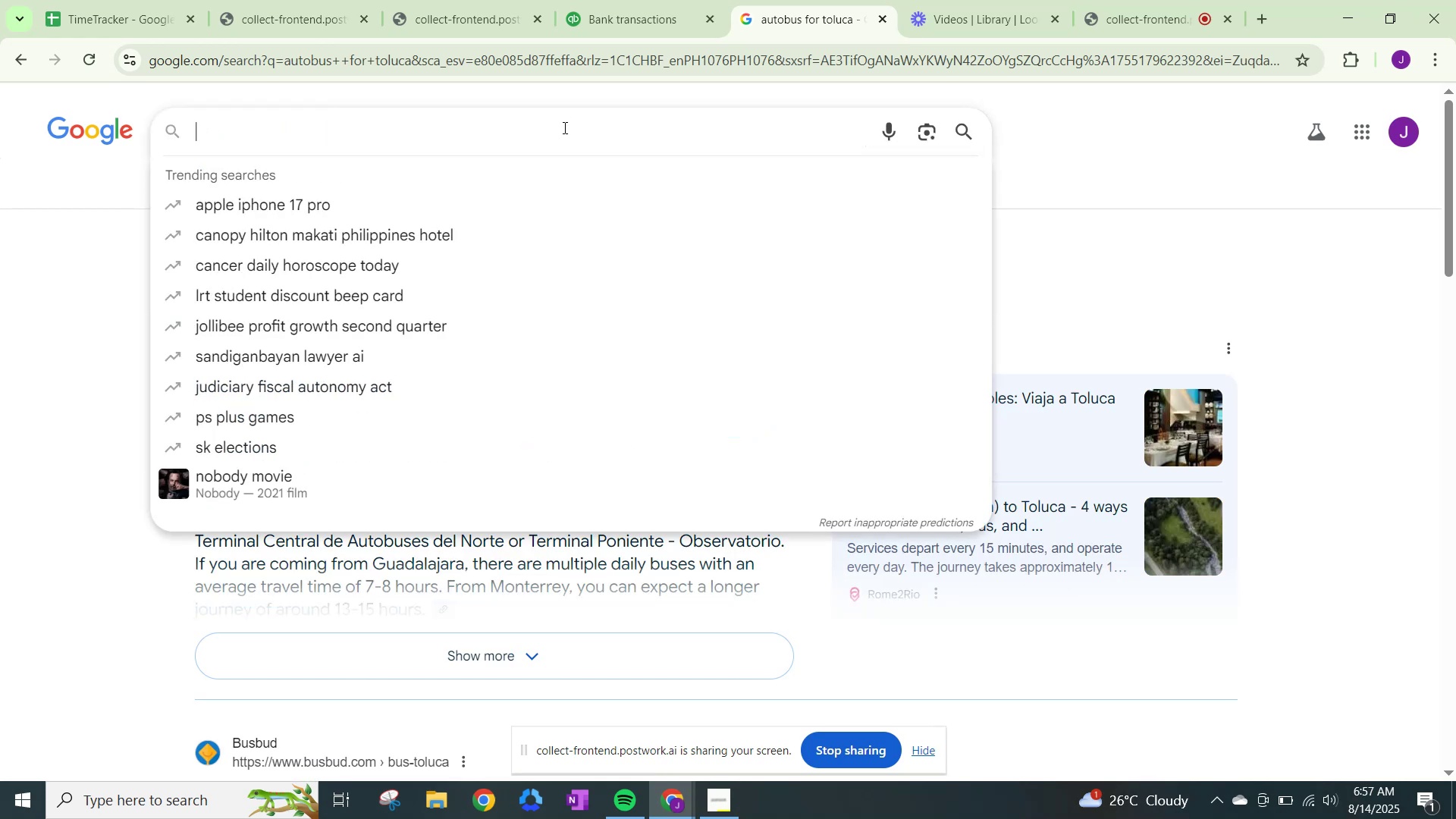 
type(autozone)
 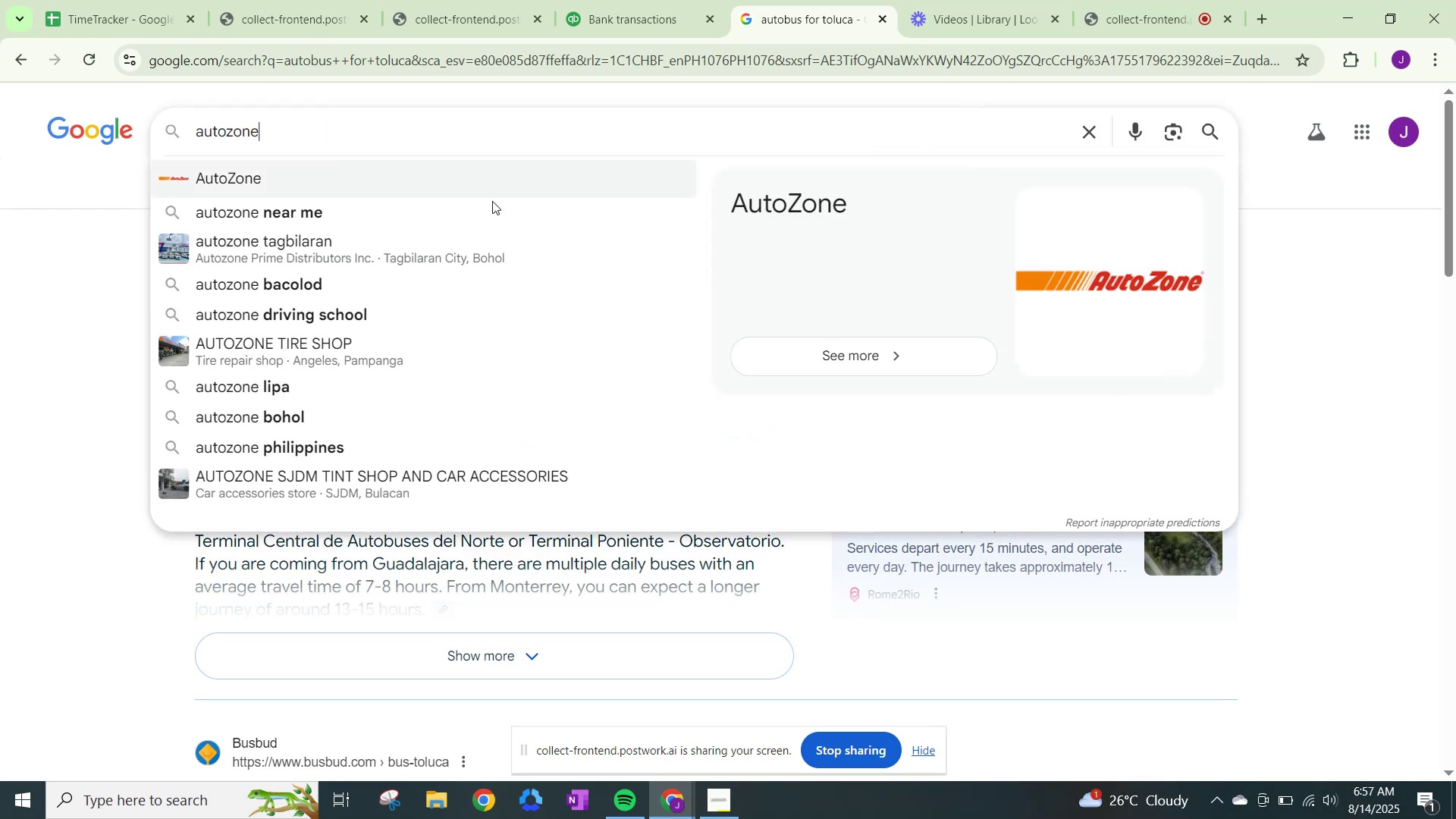 
left_click([400, 179])
 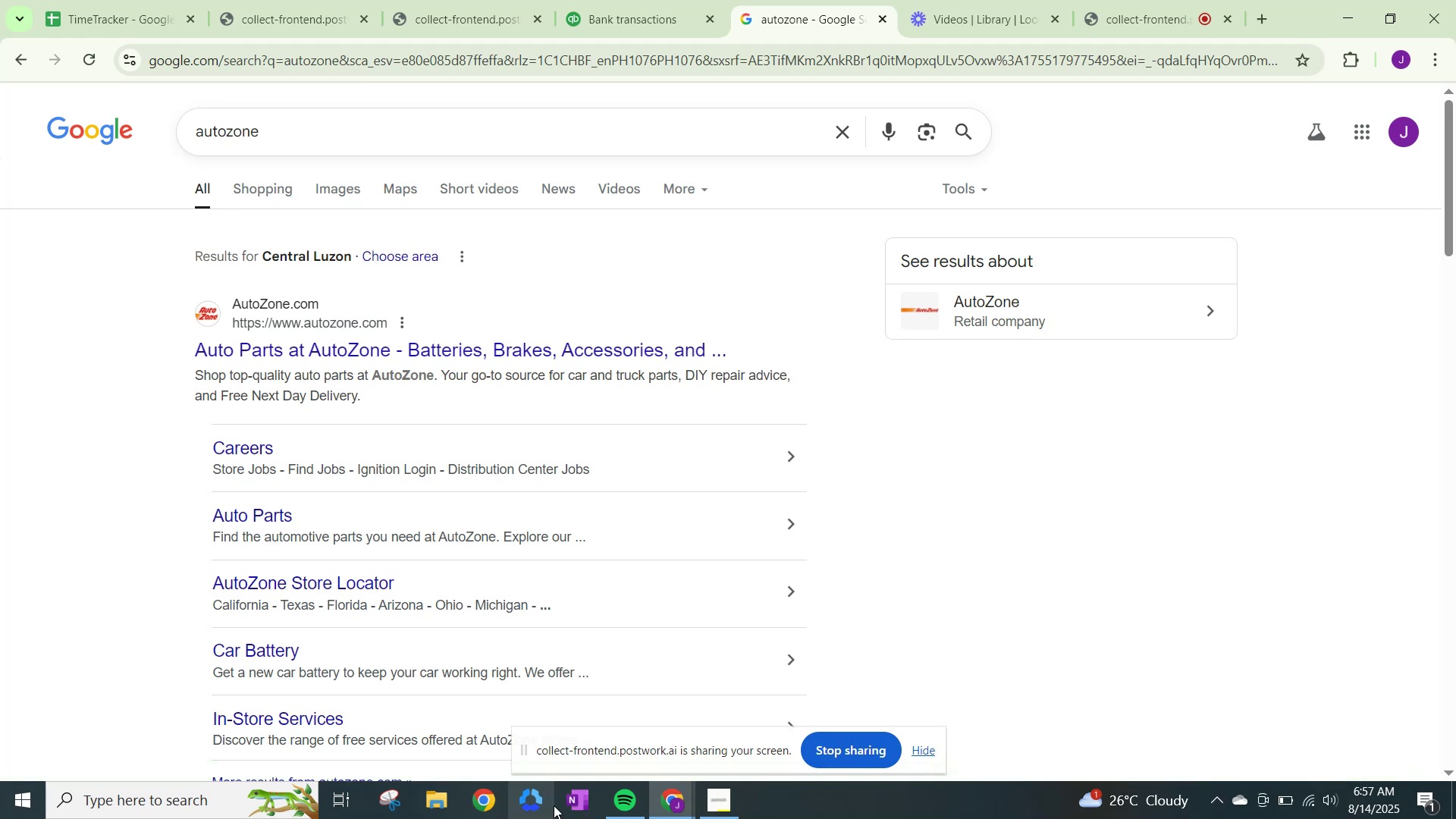 
wait(7.94)
 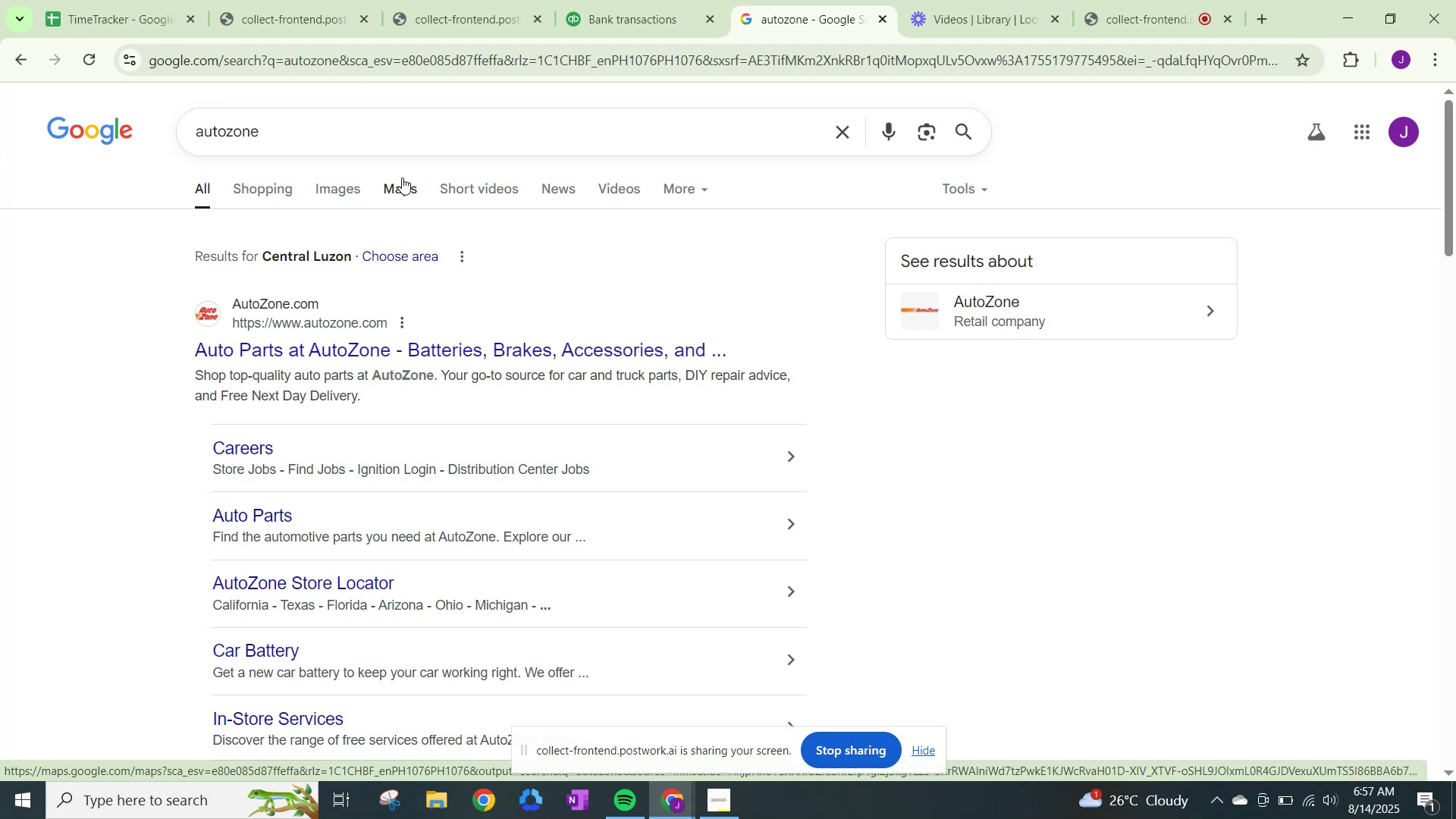 
mouse_move([830, 53])
 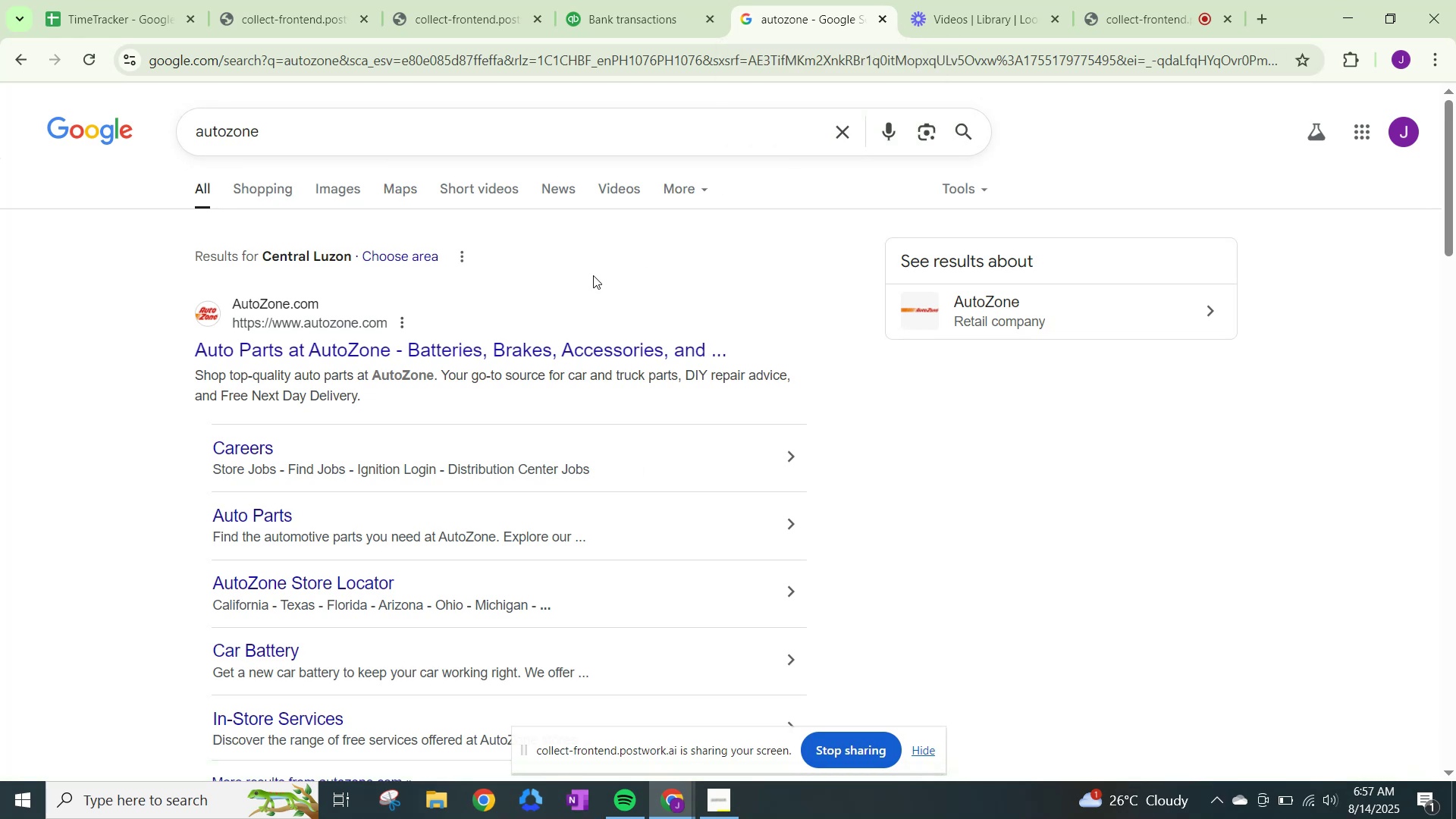 
scroll: coordinate [595, 271], scroll_direction: down, amount: 10.0
 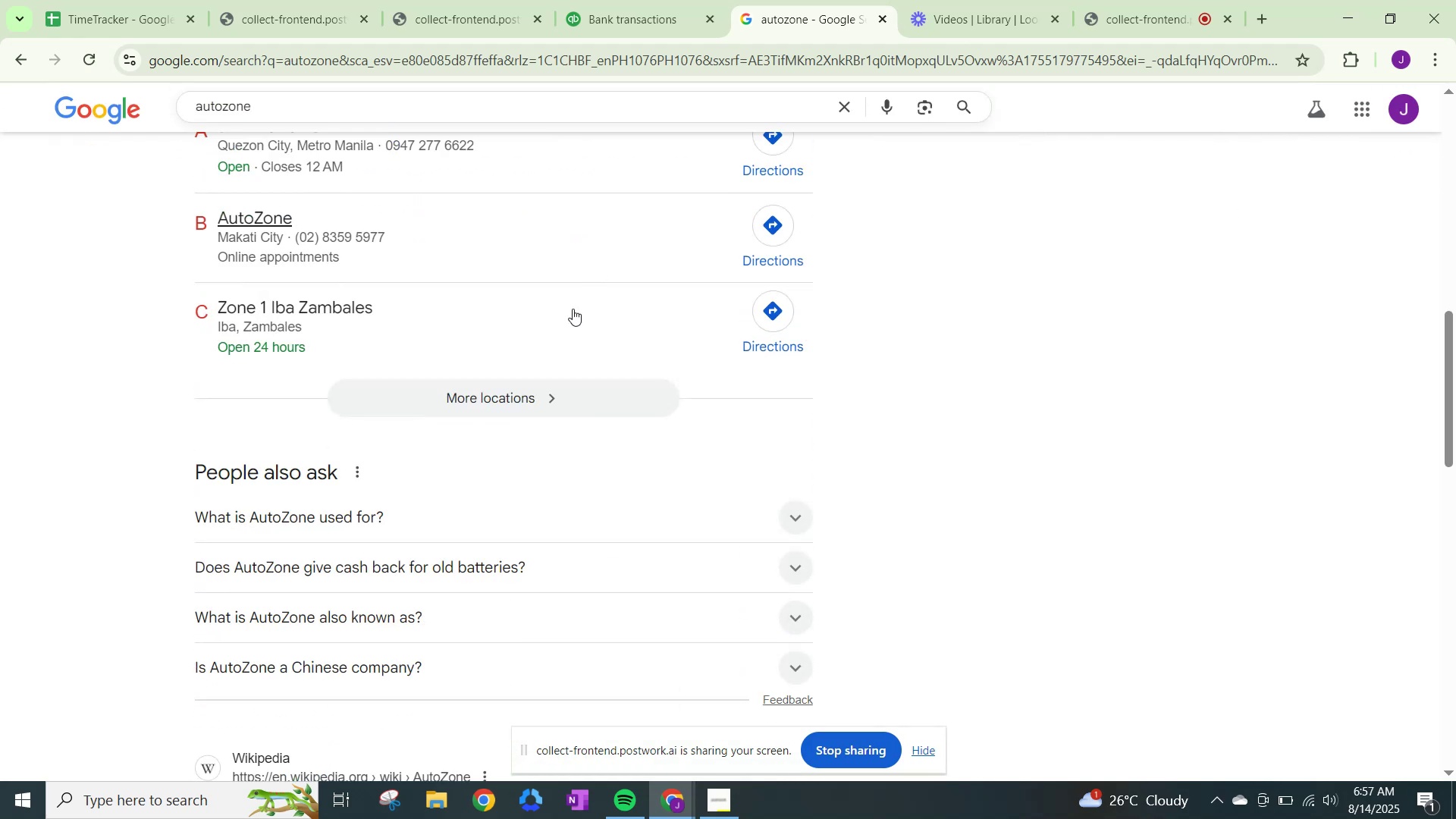 
left_click([449, 514])
 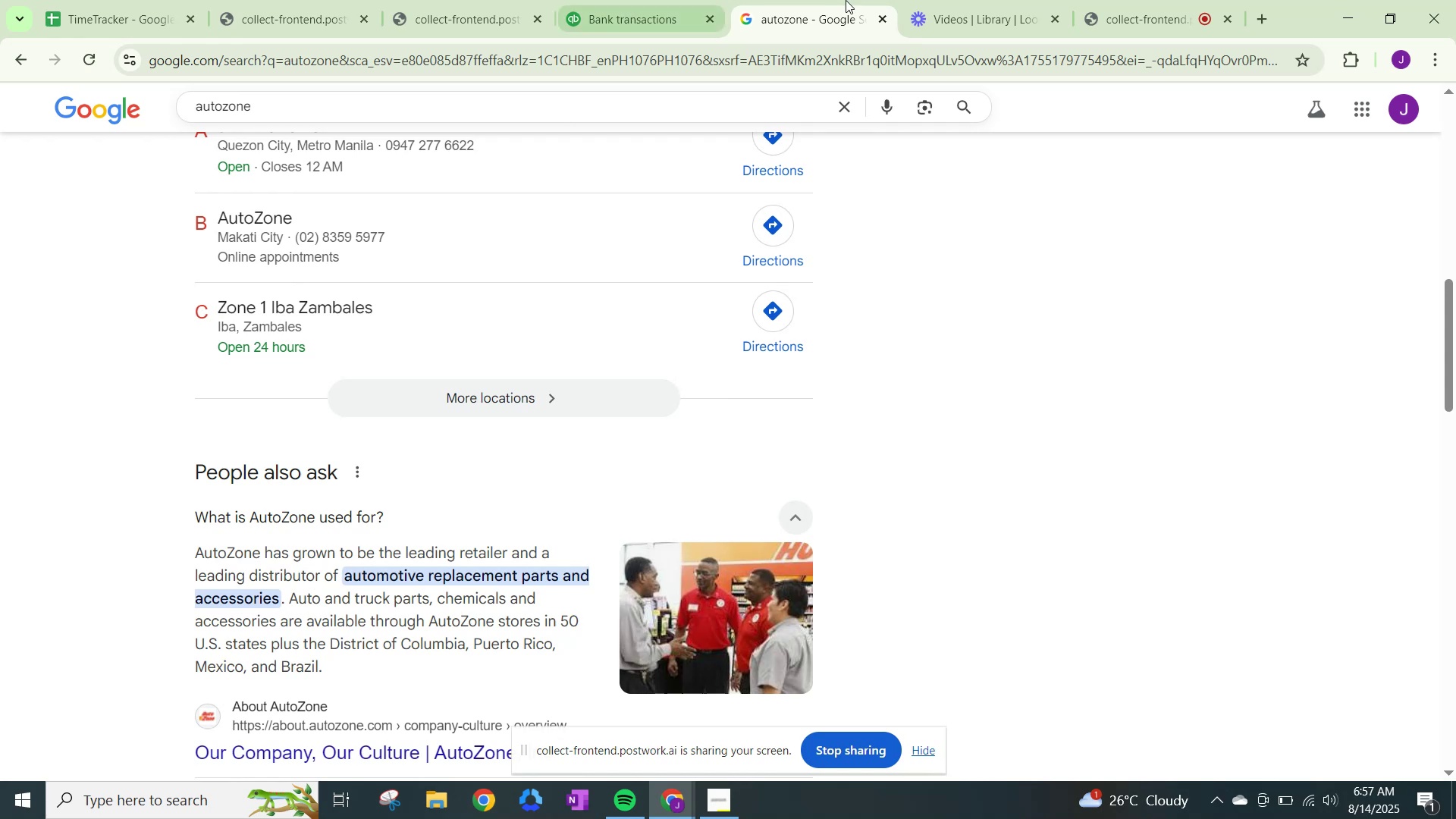 
wait(6.16)
 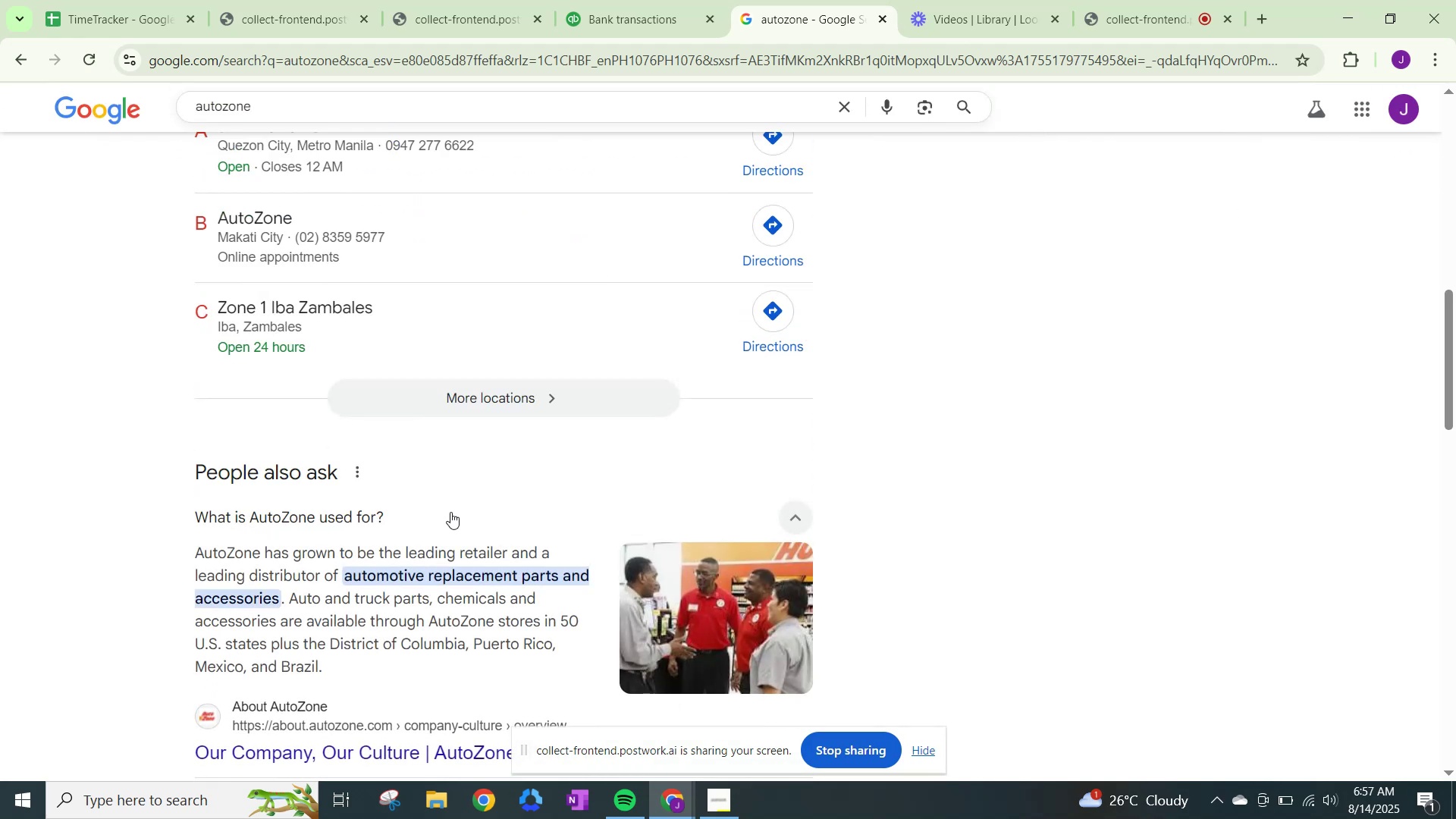 
mouse_move([1426, -5])
 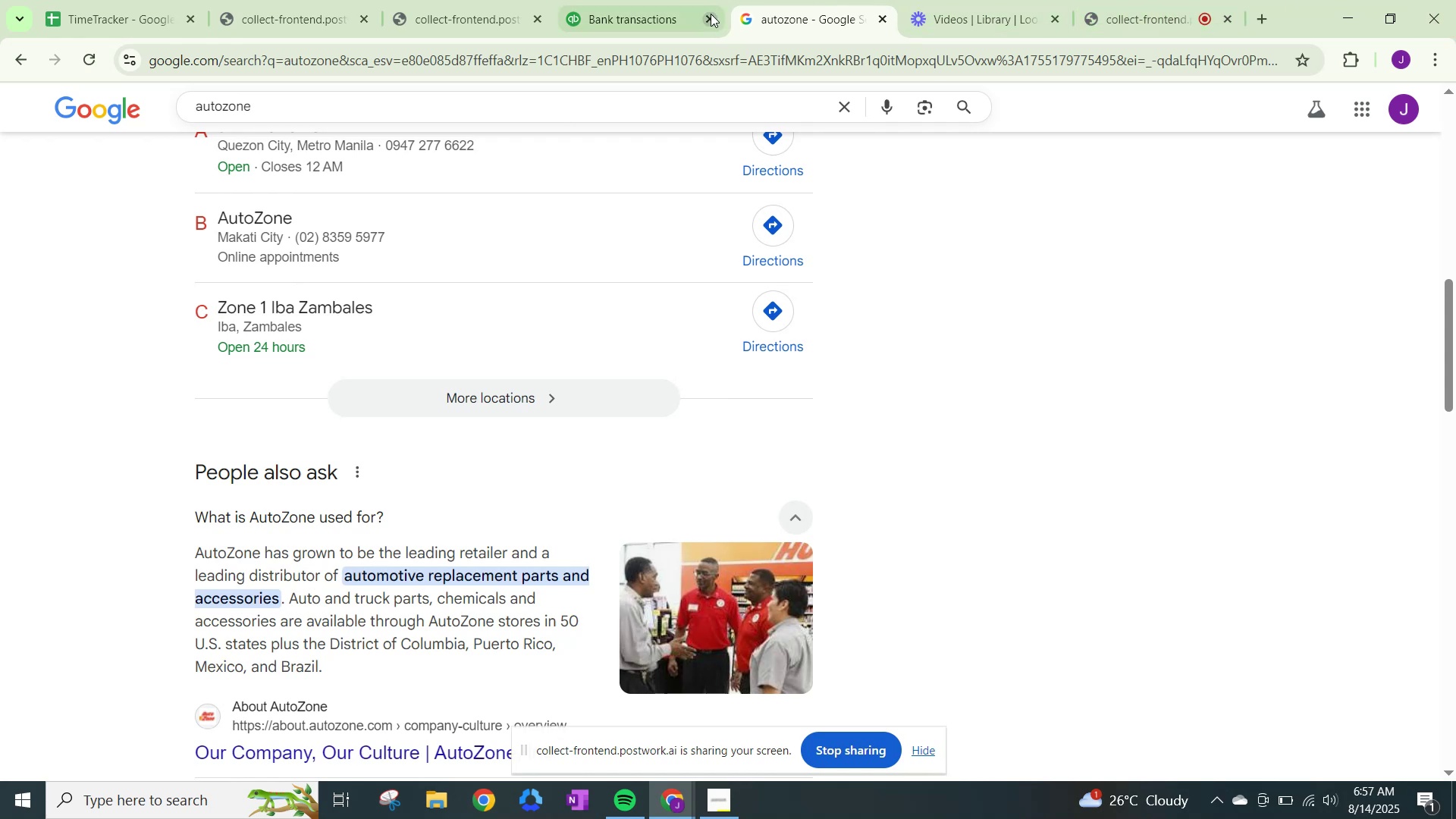 
left_click([673, 1])
 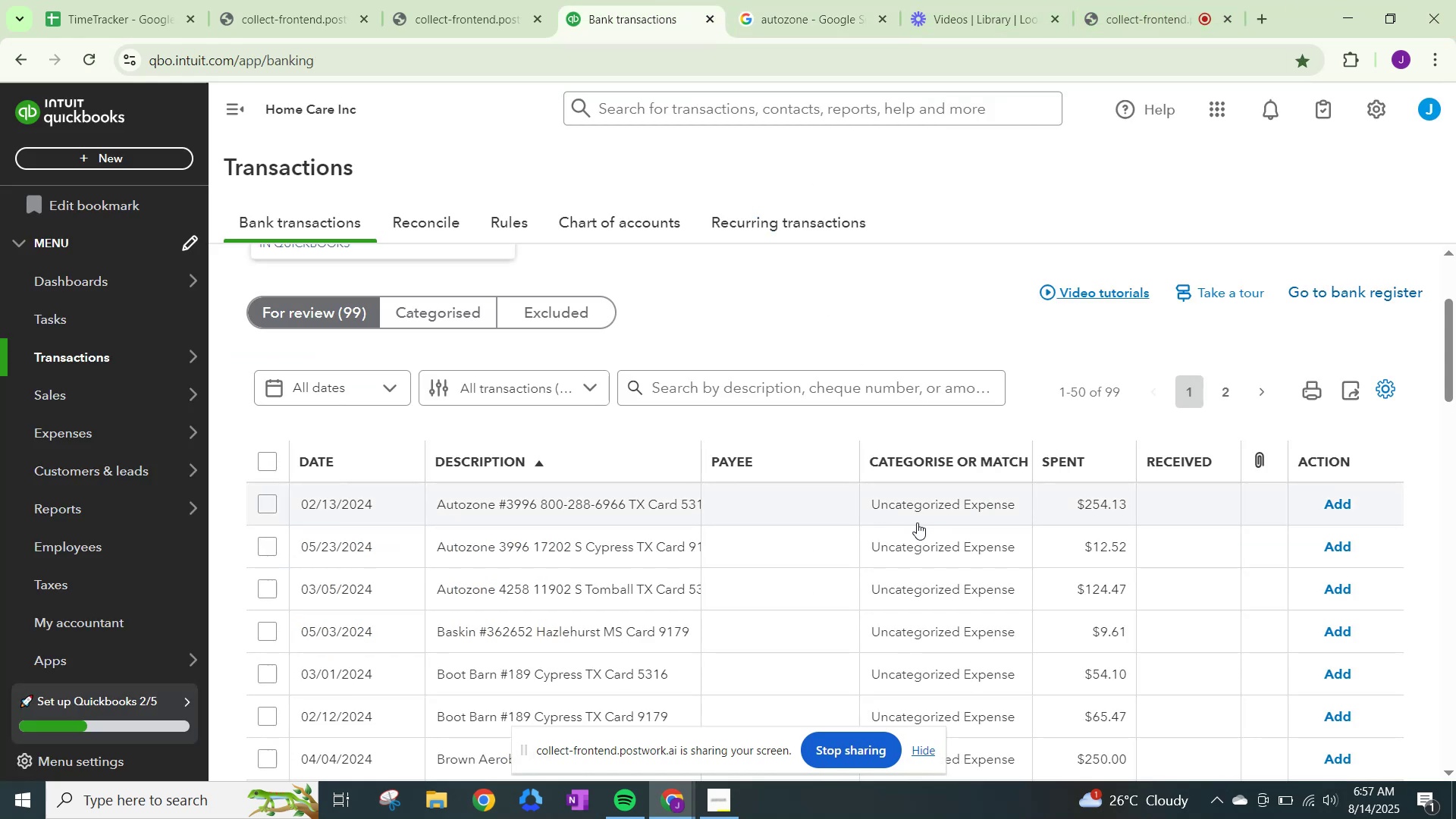 
left_click([920, 521])
 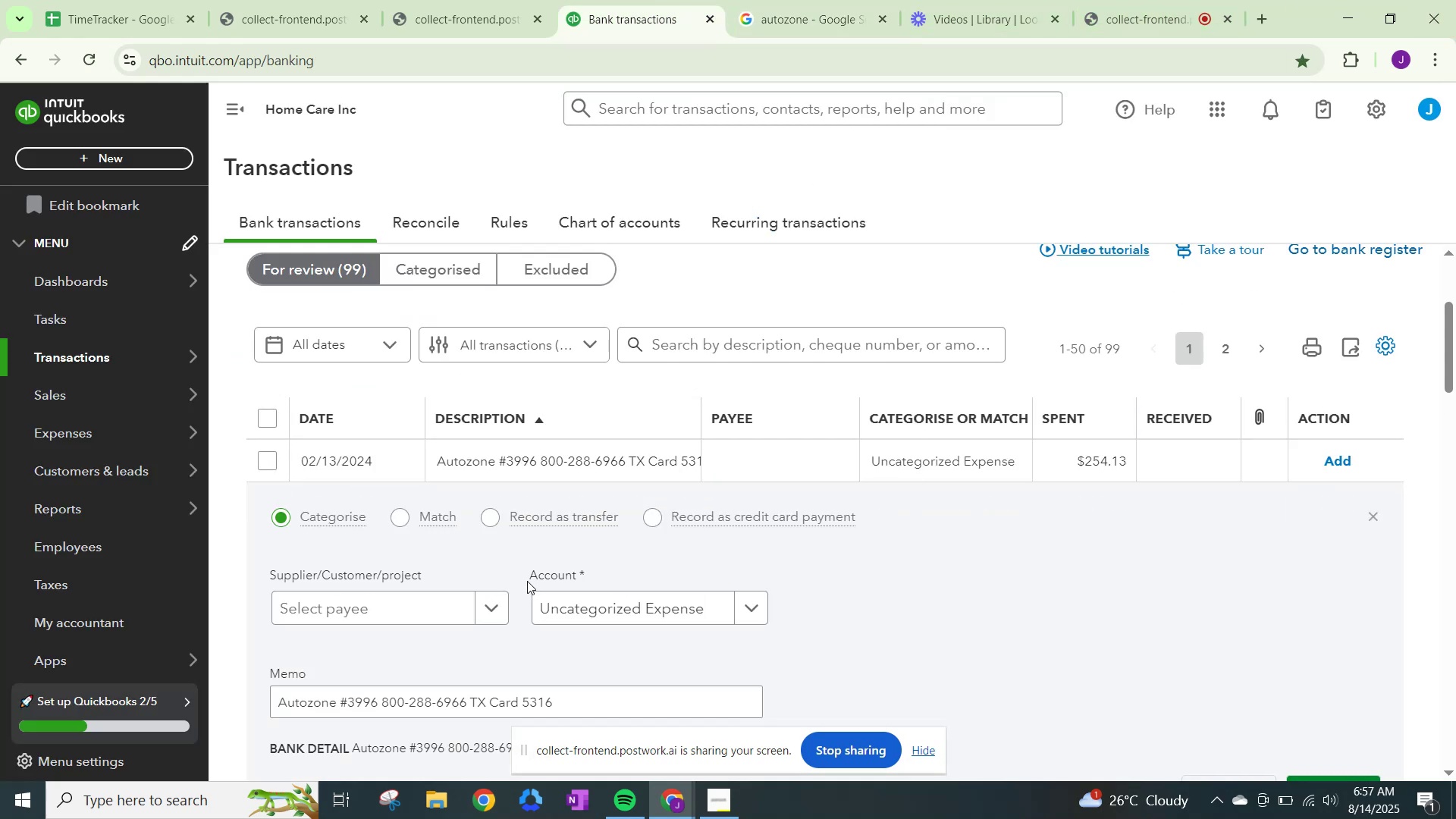 
left_click([496, 607])
 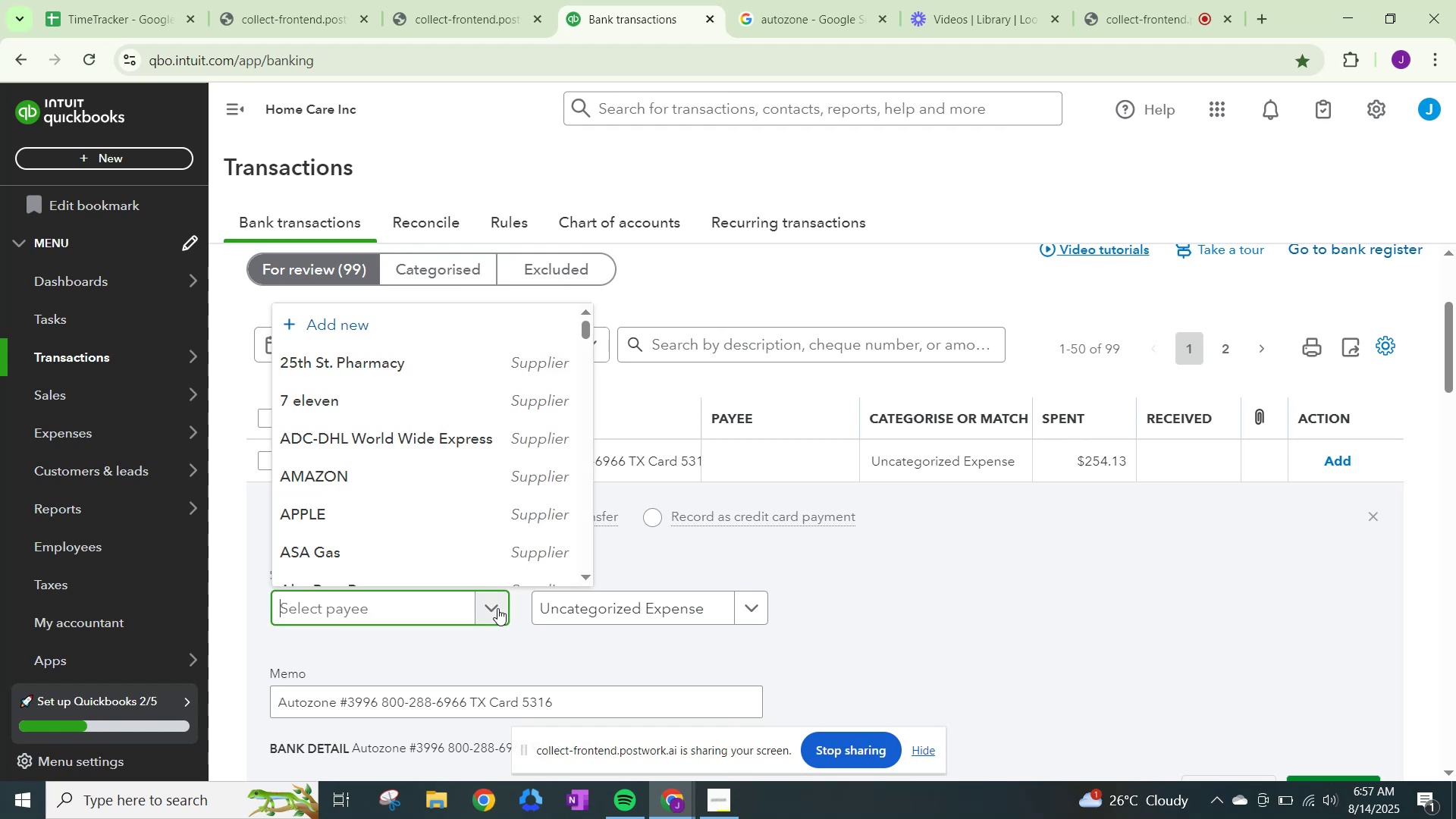 
type(Autozone)
 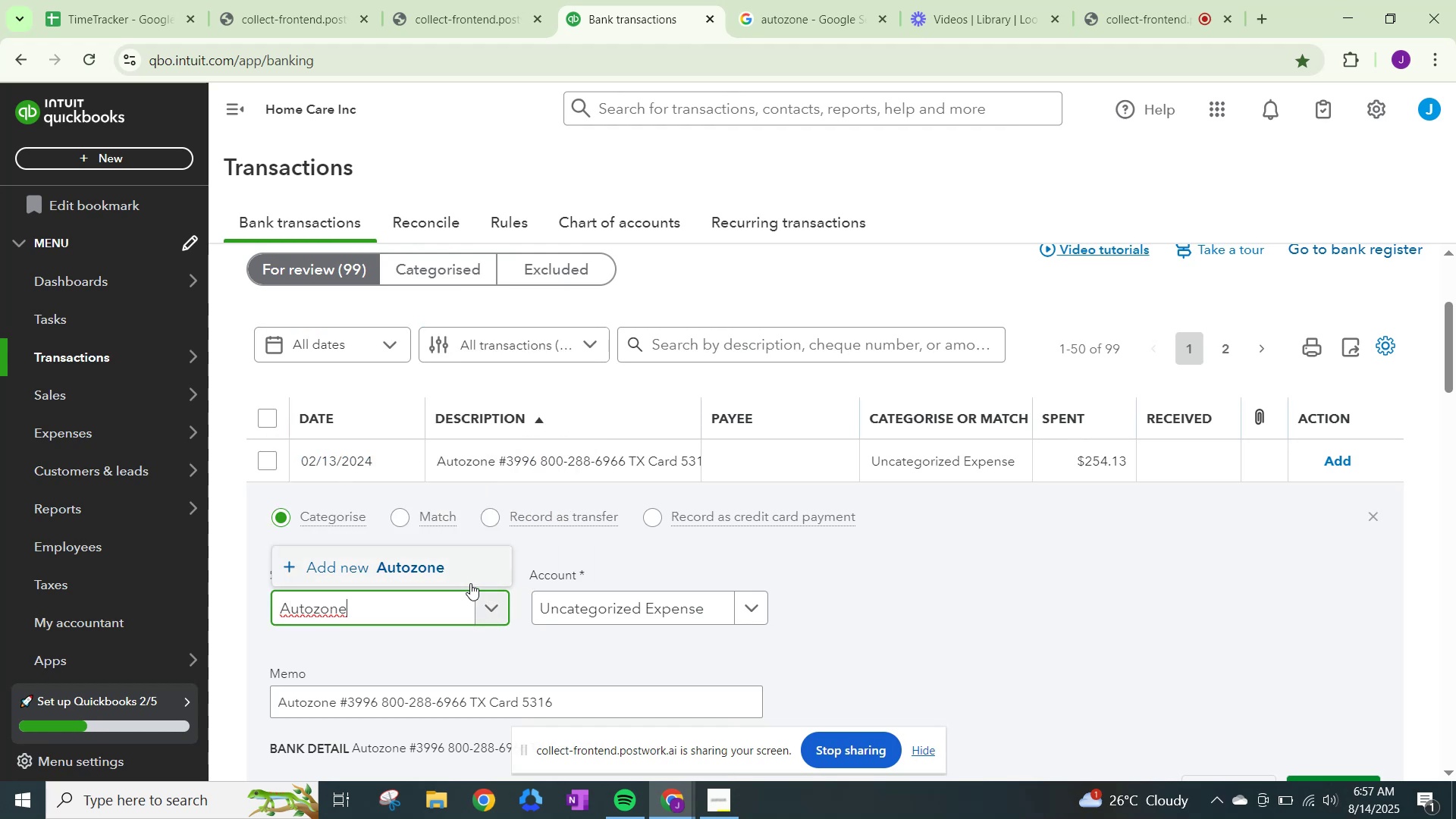 
left_click([415, 572])
 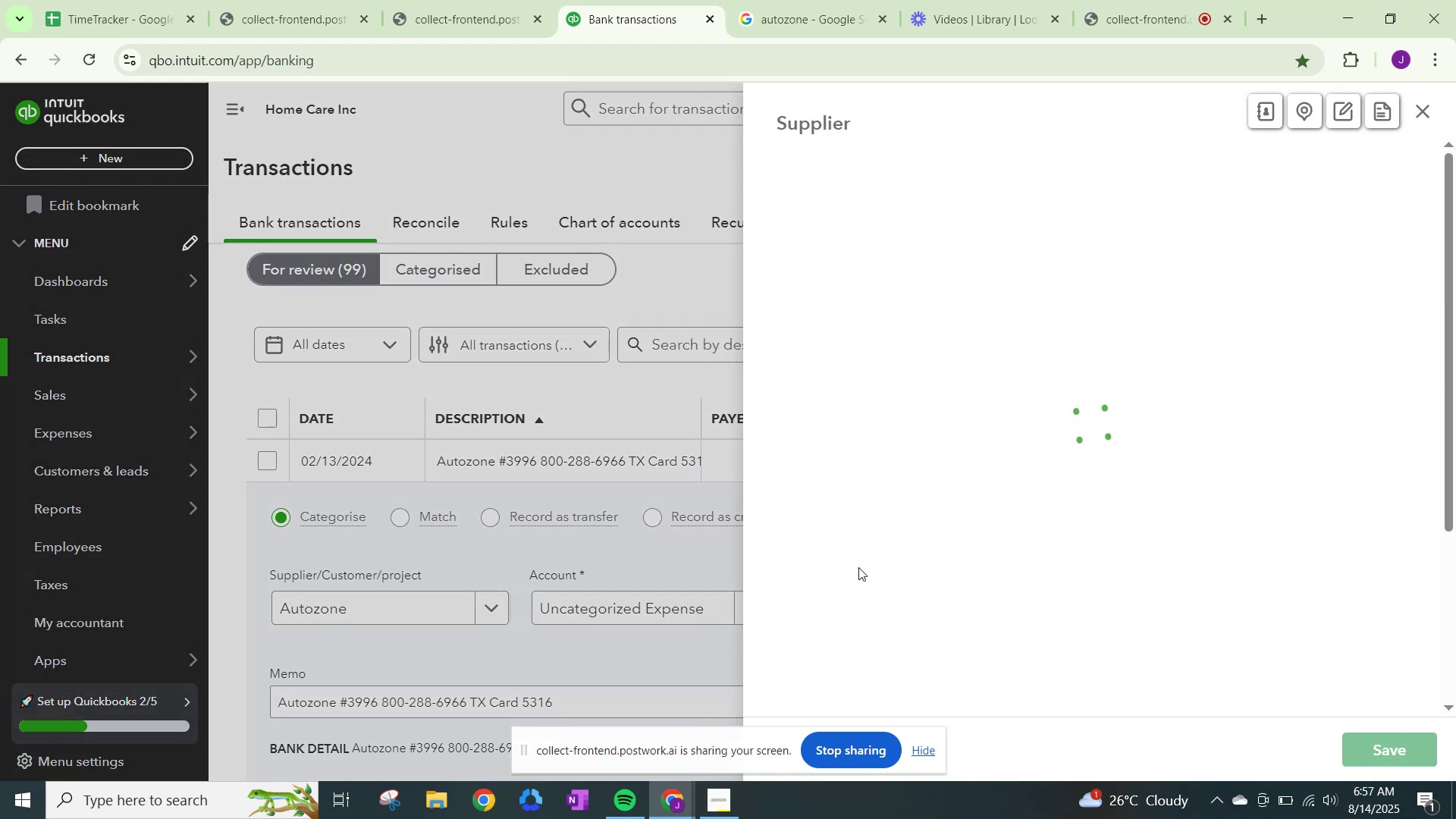 
scroll: coordinate [1026, 502], scroll_direction: down, amount: 18.0
 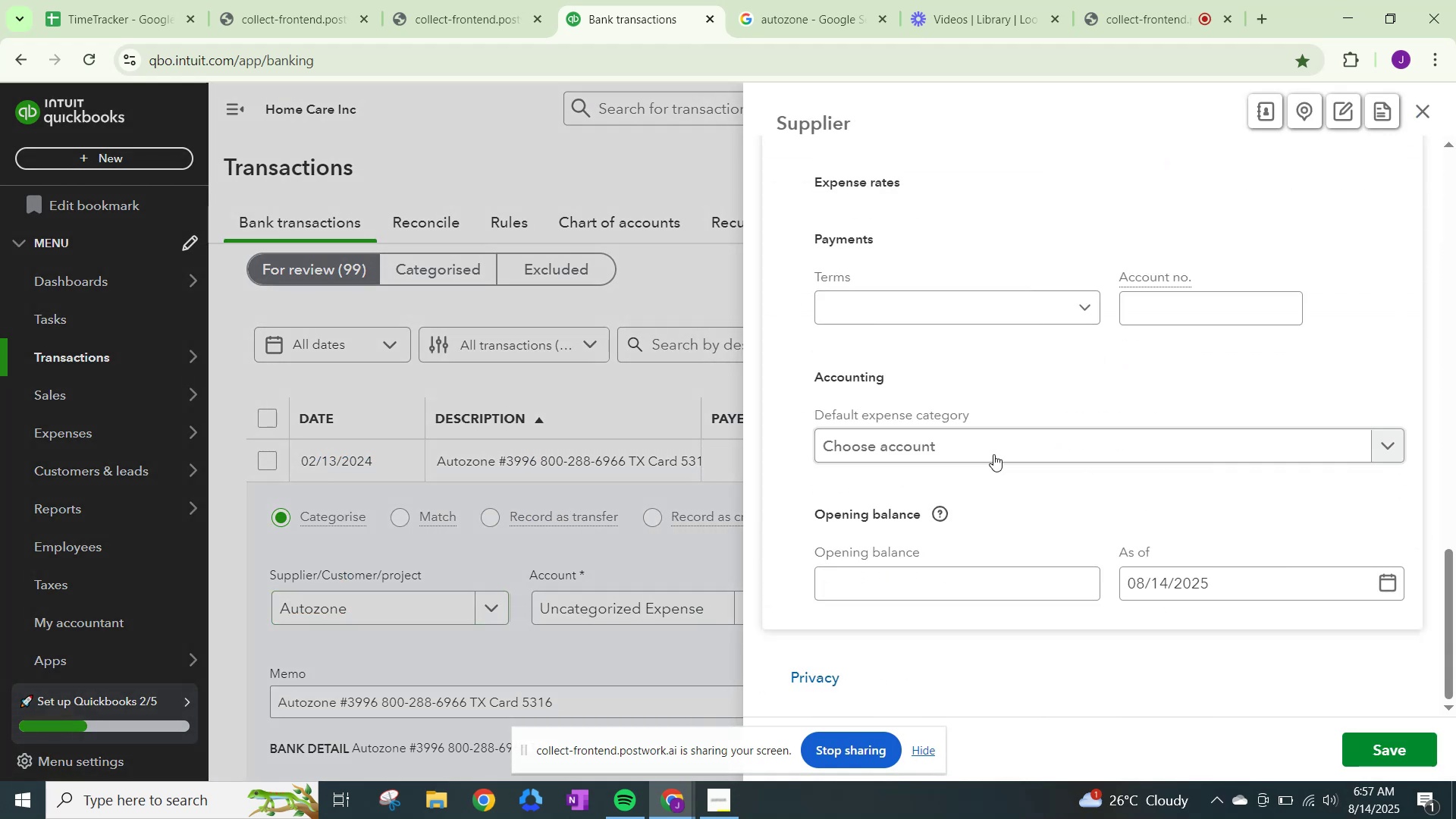 
left_click([1002, 446])
 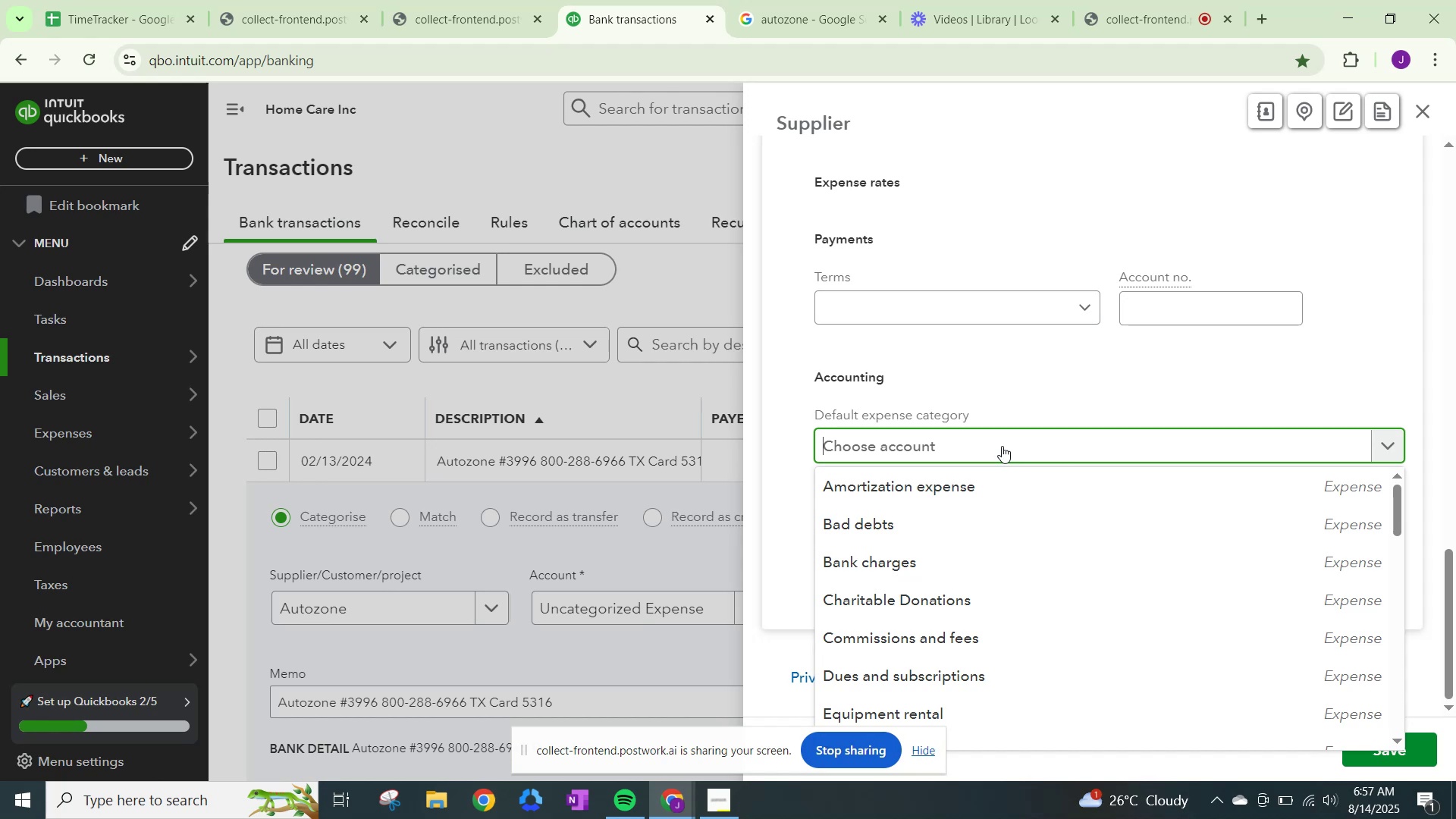 
type(Rr)
key(Backspace)
type(epaird)
 